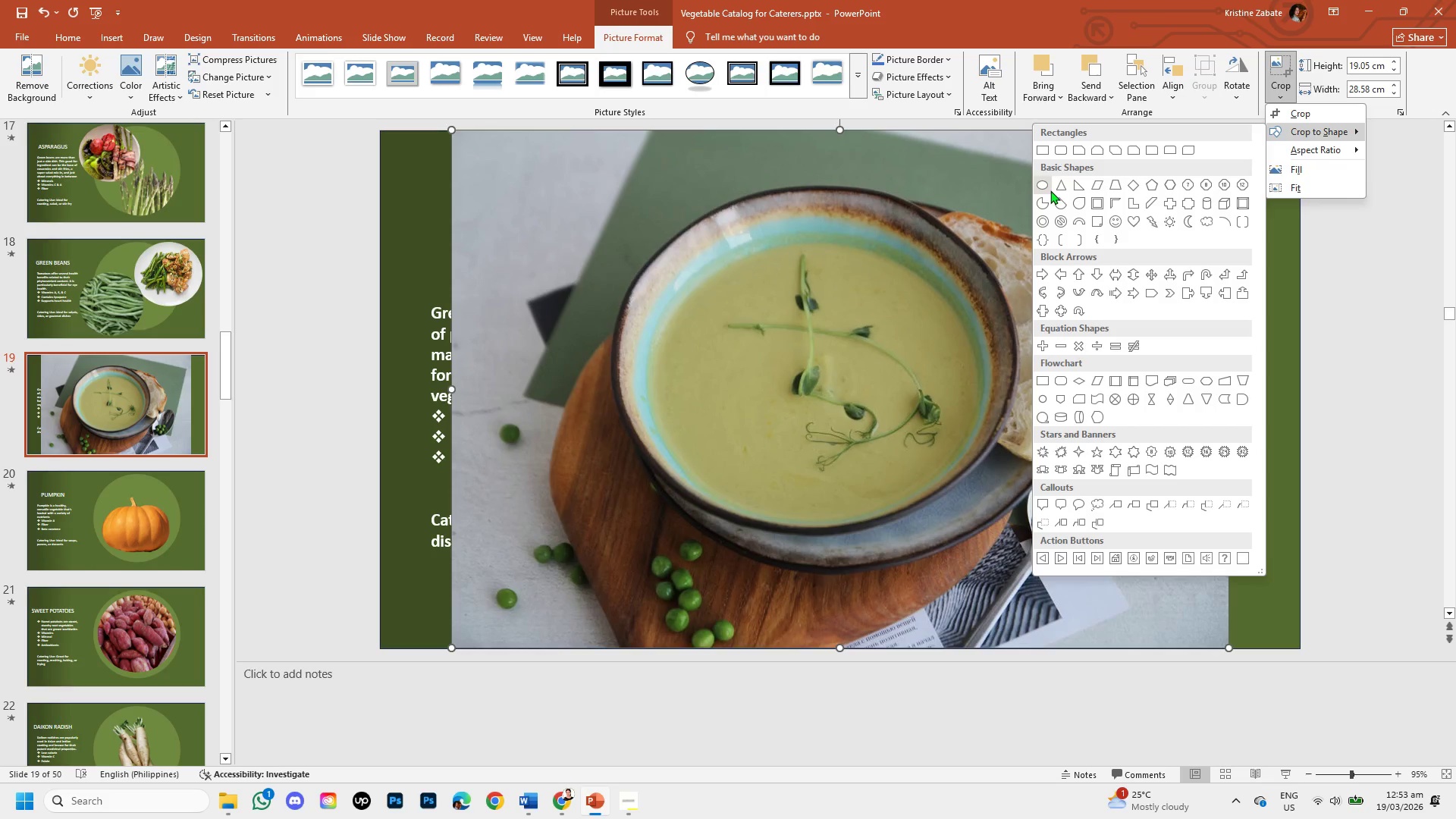 
left_click([1046, 187])
 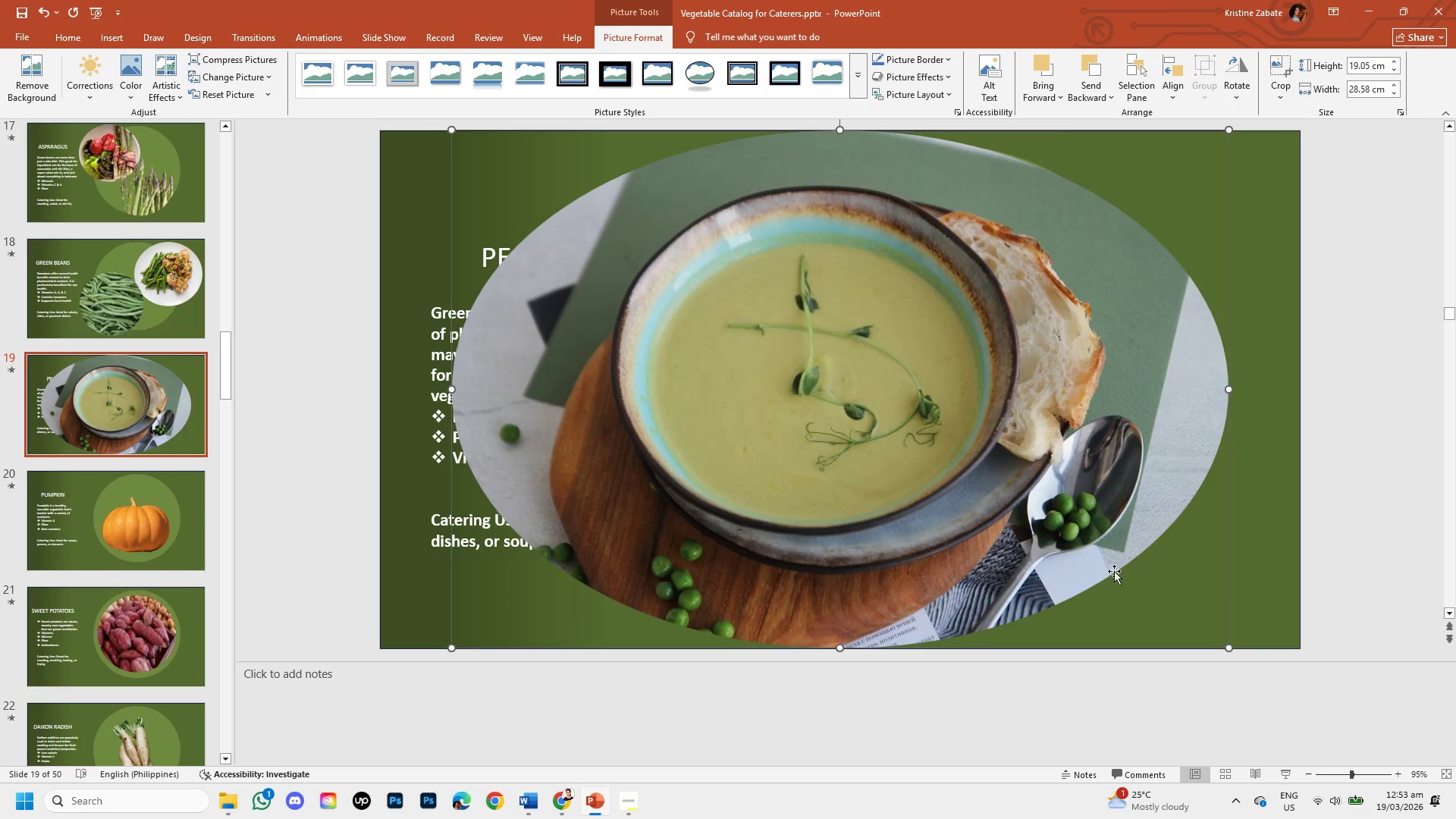 
right_click([894, 380])
 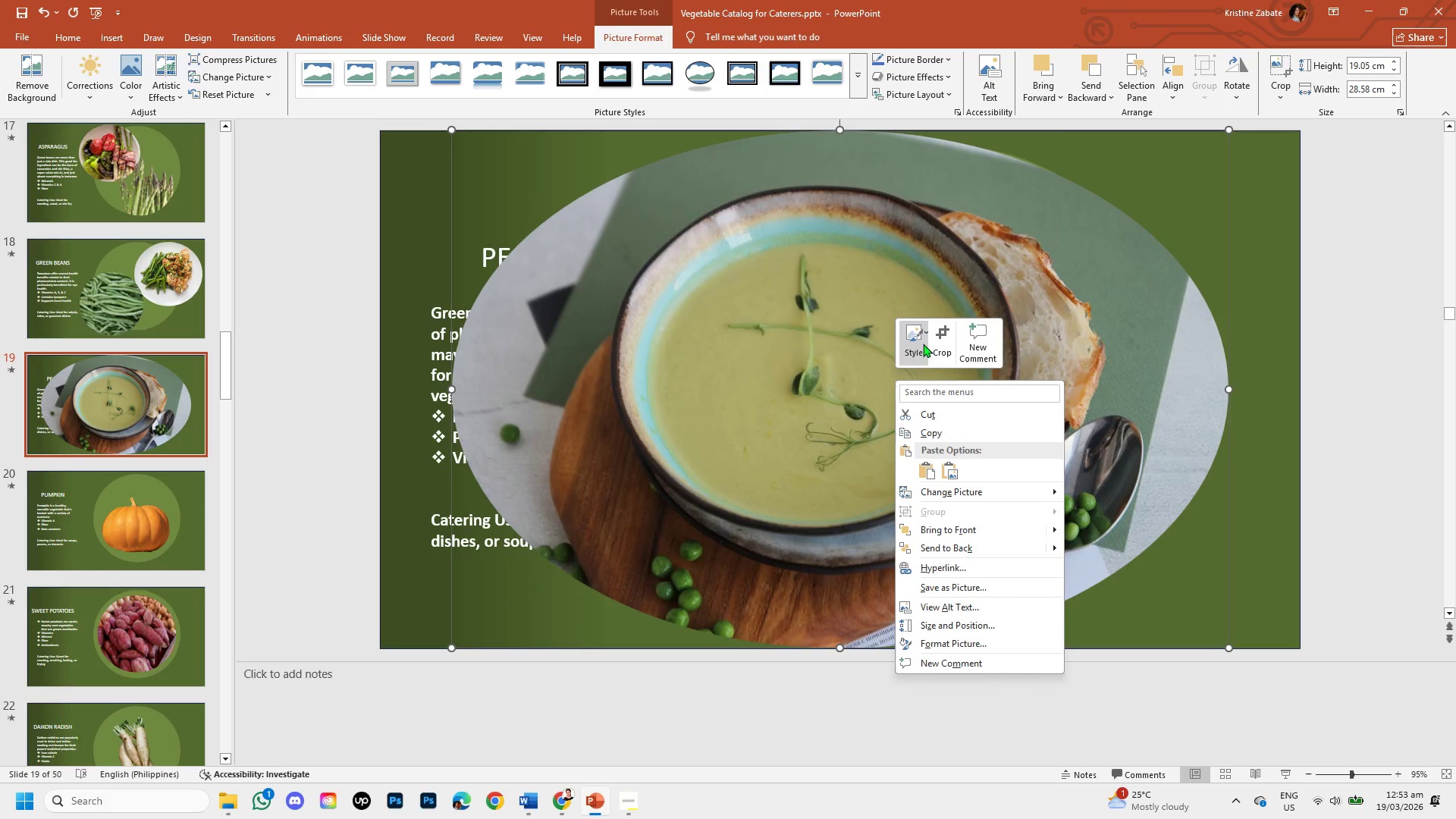 
left_click([943, 350])
 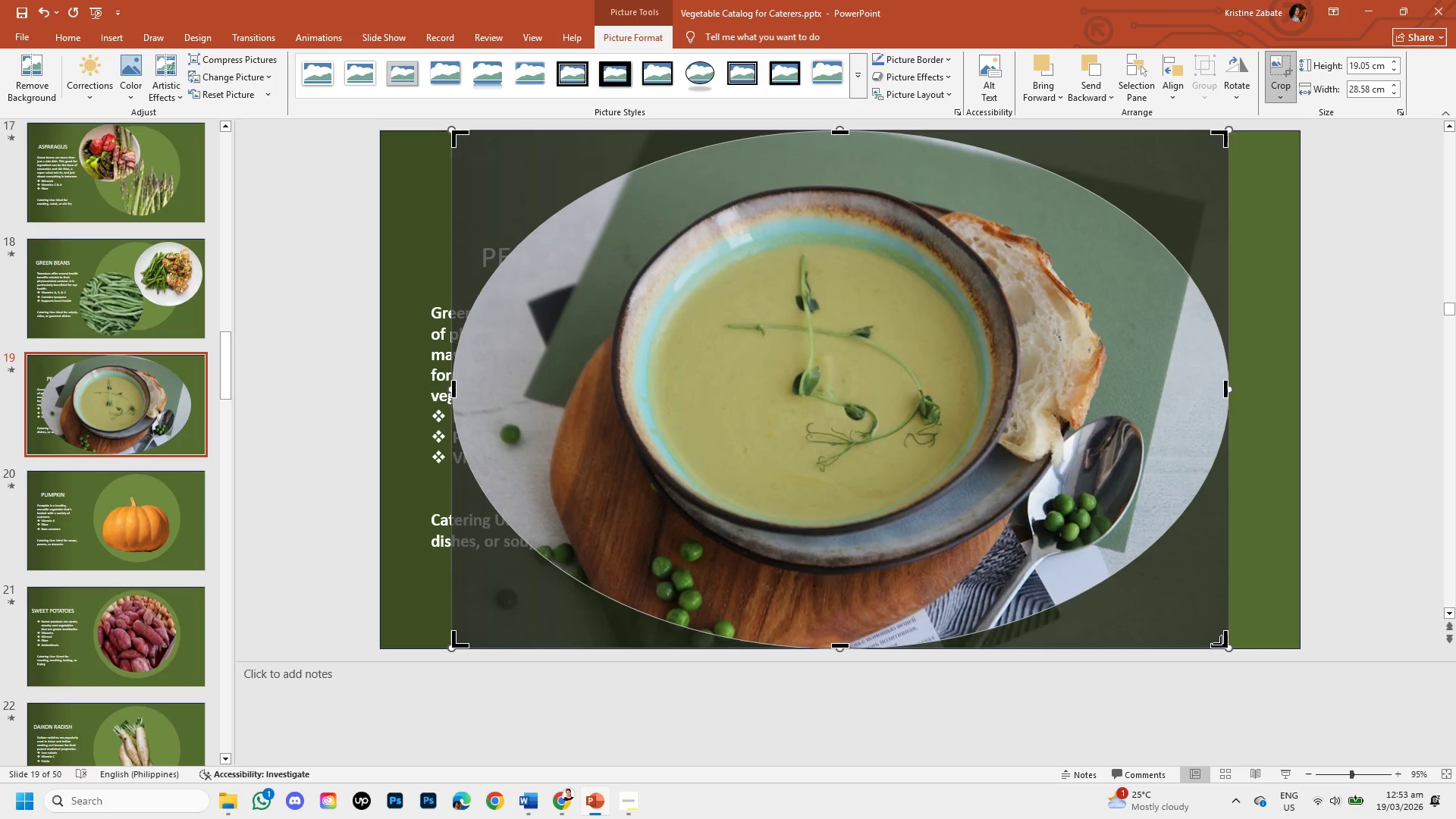 
left_click_drag(start_coordinate=[1224, 644], to_coordinate=[1031, 551])
 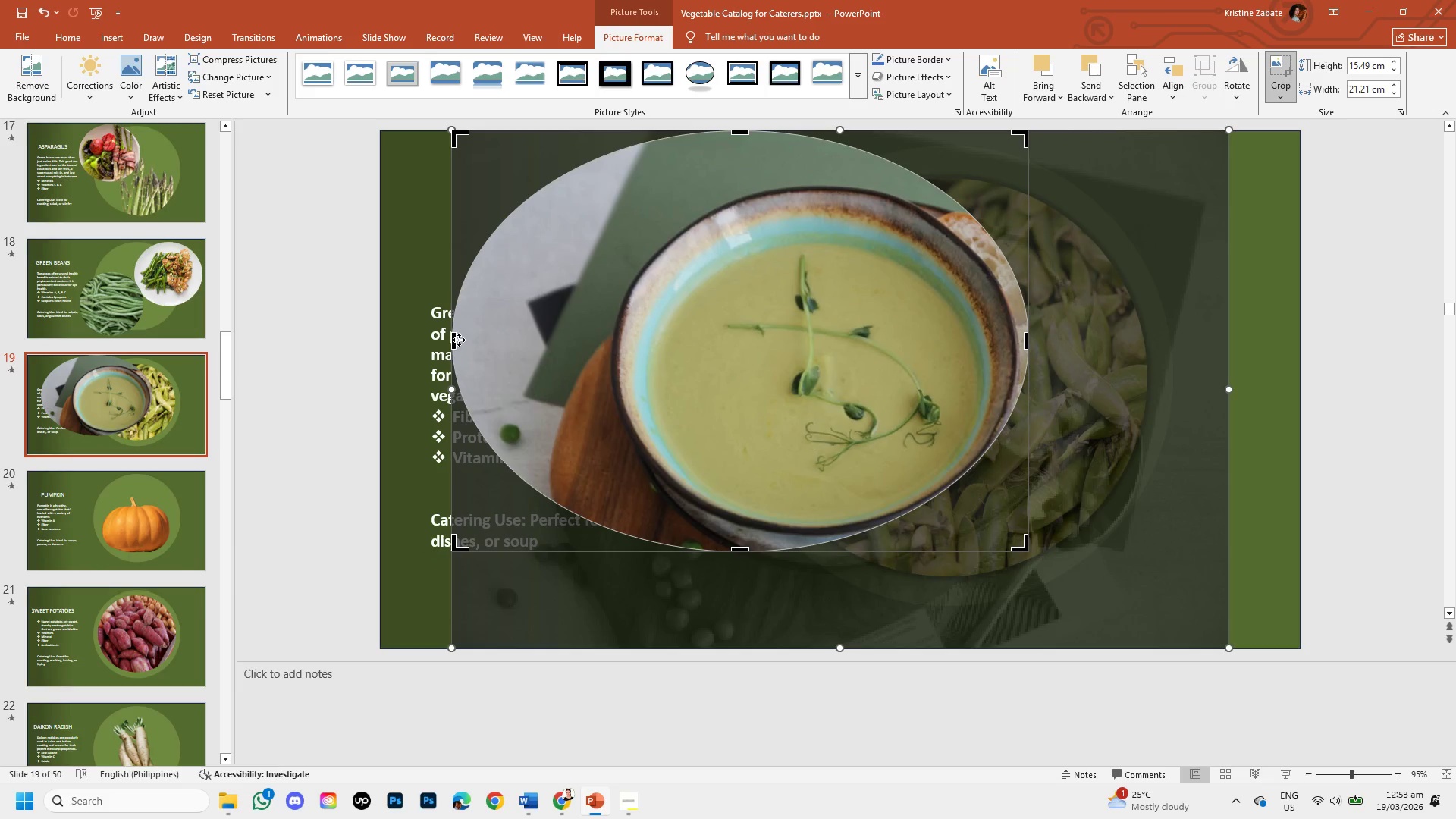 
left_click_drag(start_coordinate=[457, 340], to_coordinate=[532, 359])
 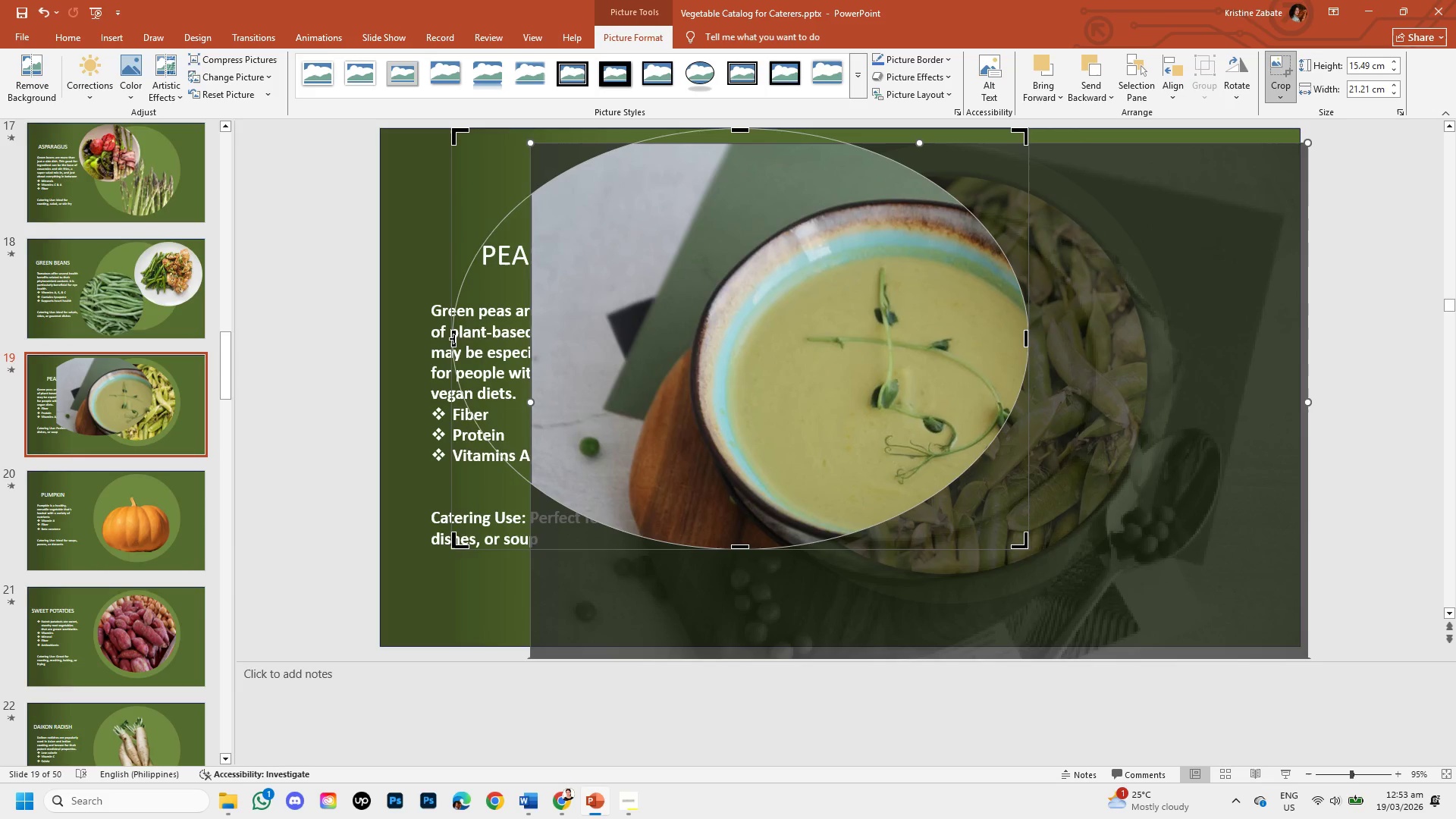 
left_click_drag(start_coordinate=[454, 338], to_coordinate=[669, 425])
 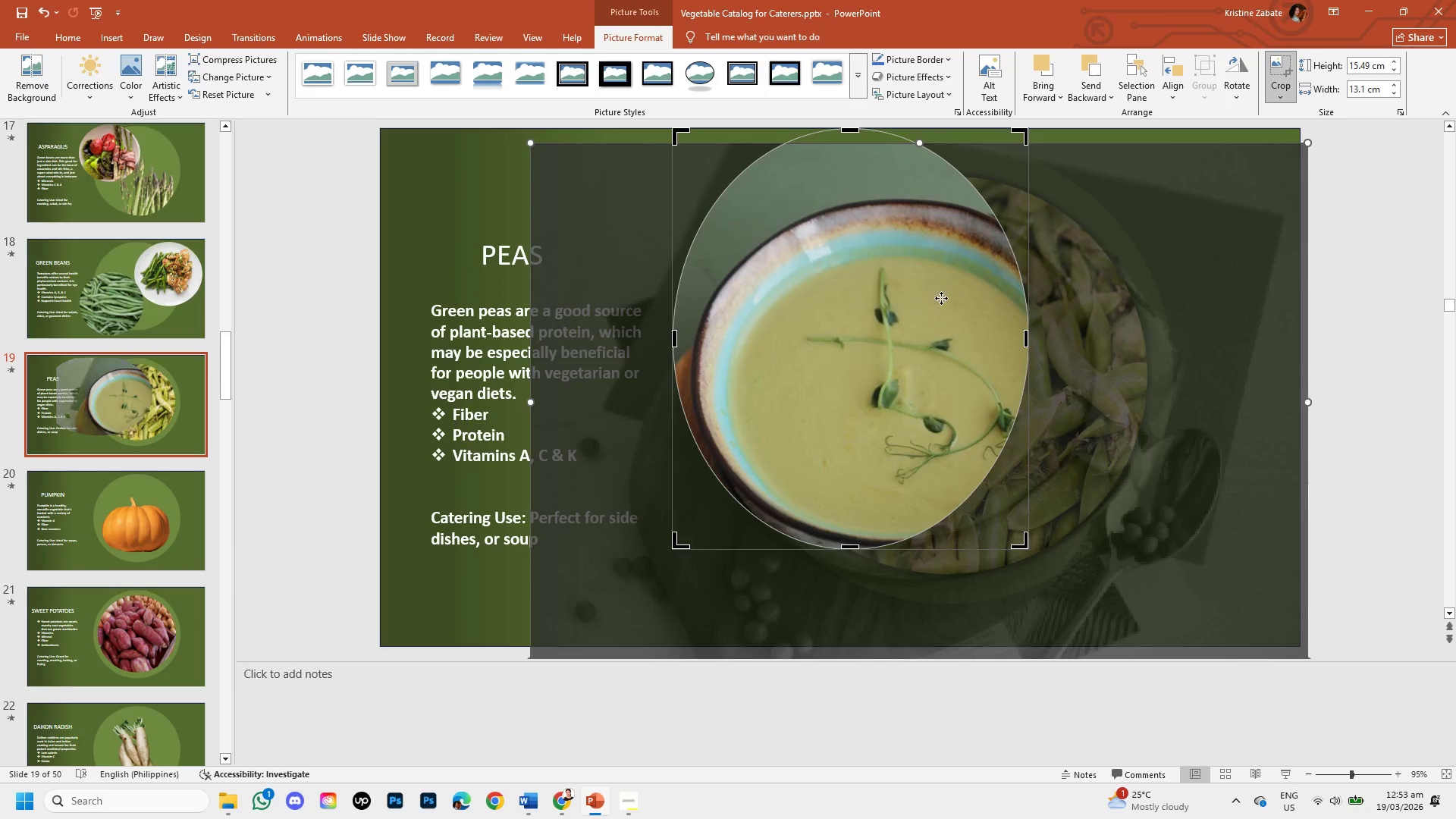 
left_click_drag(start_coordinate=[937, 293], to_coordinate=[882, 249])
 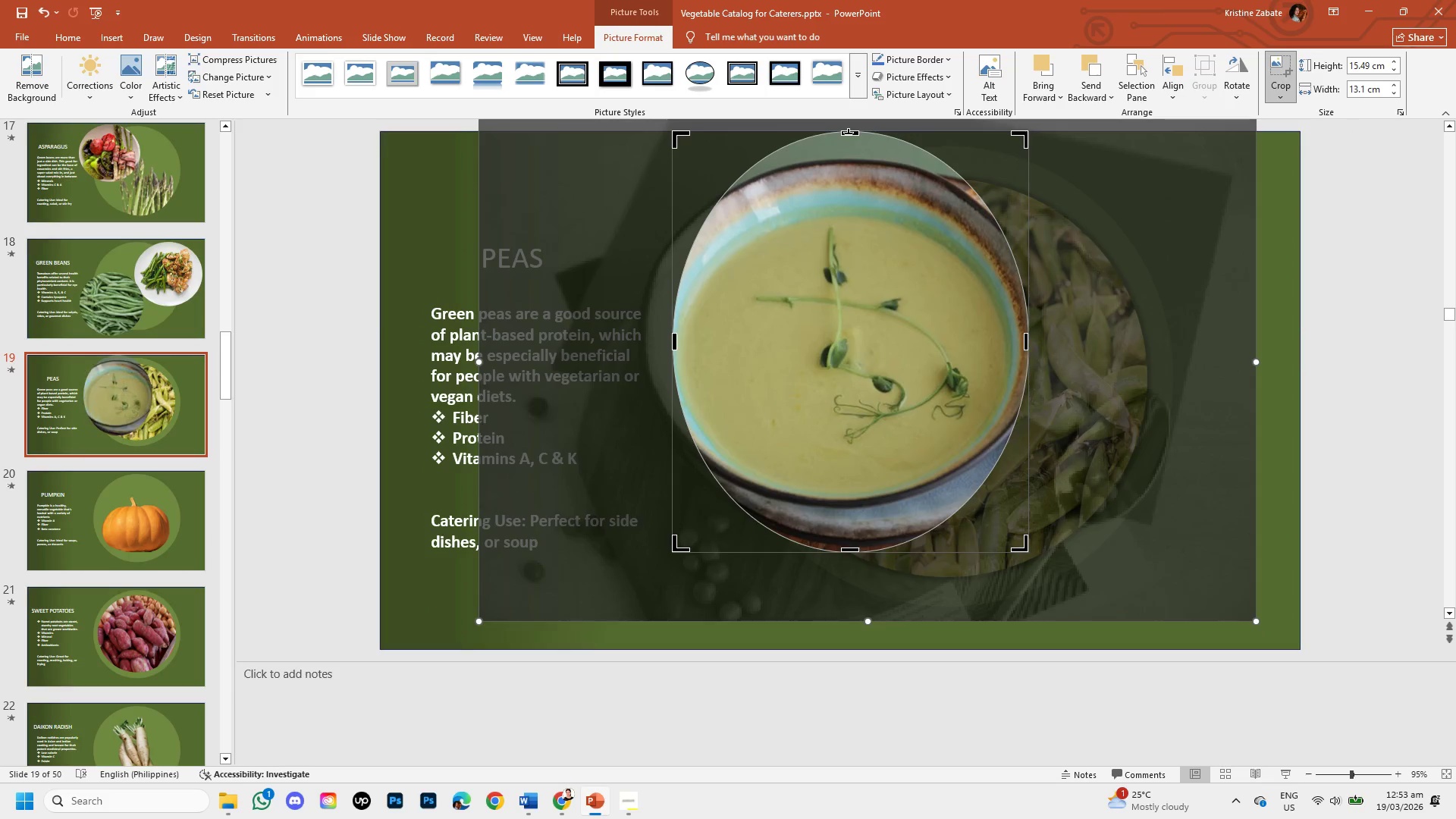 
left_click_drag(start_coordinate=[849, 133], to_coordinate=[849, 170])
 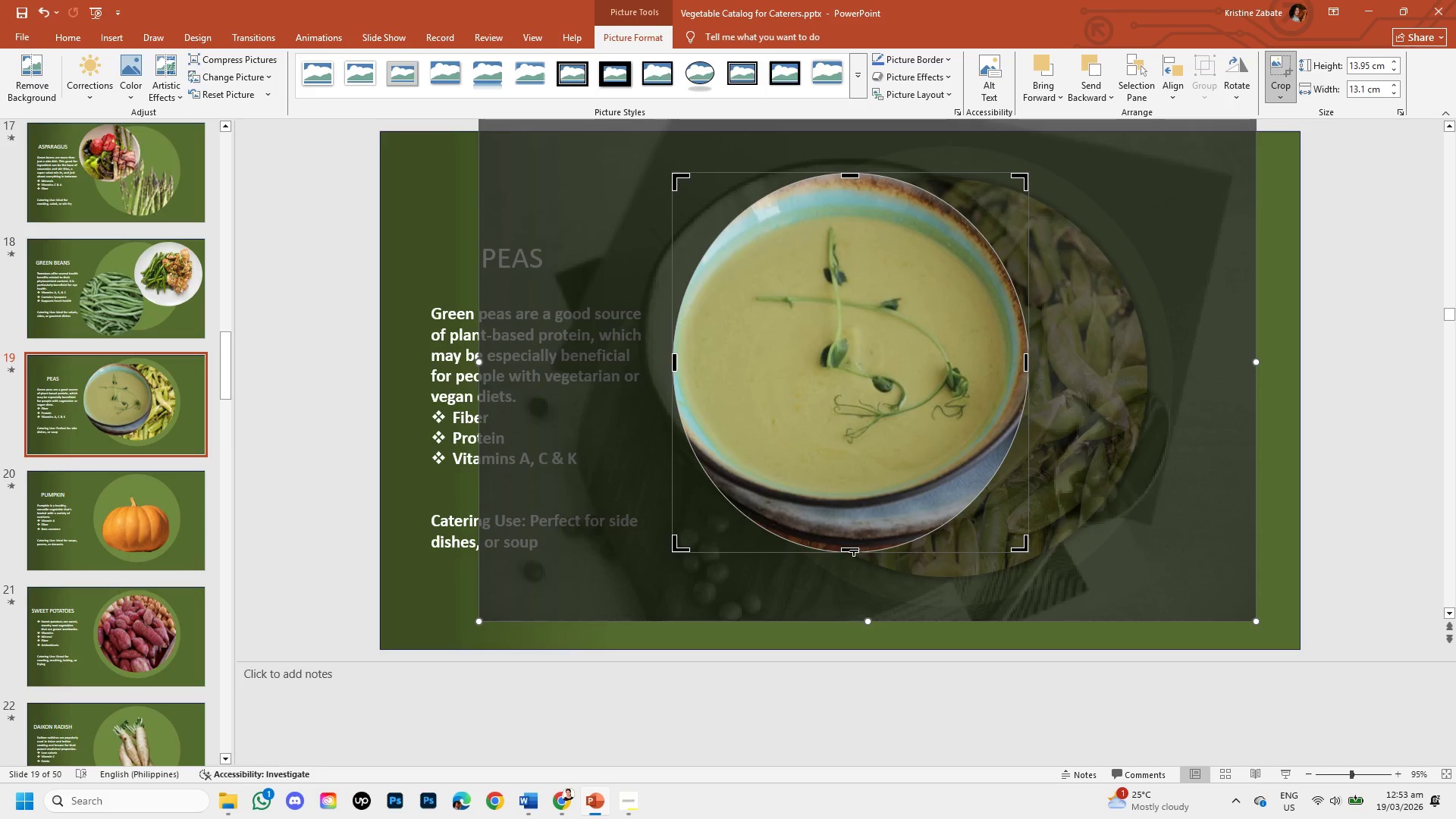 
left_click_drag(start_coordinate=[855, 548], to_coordinate=[850, 502])
 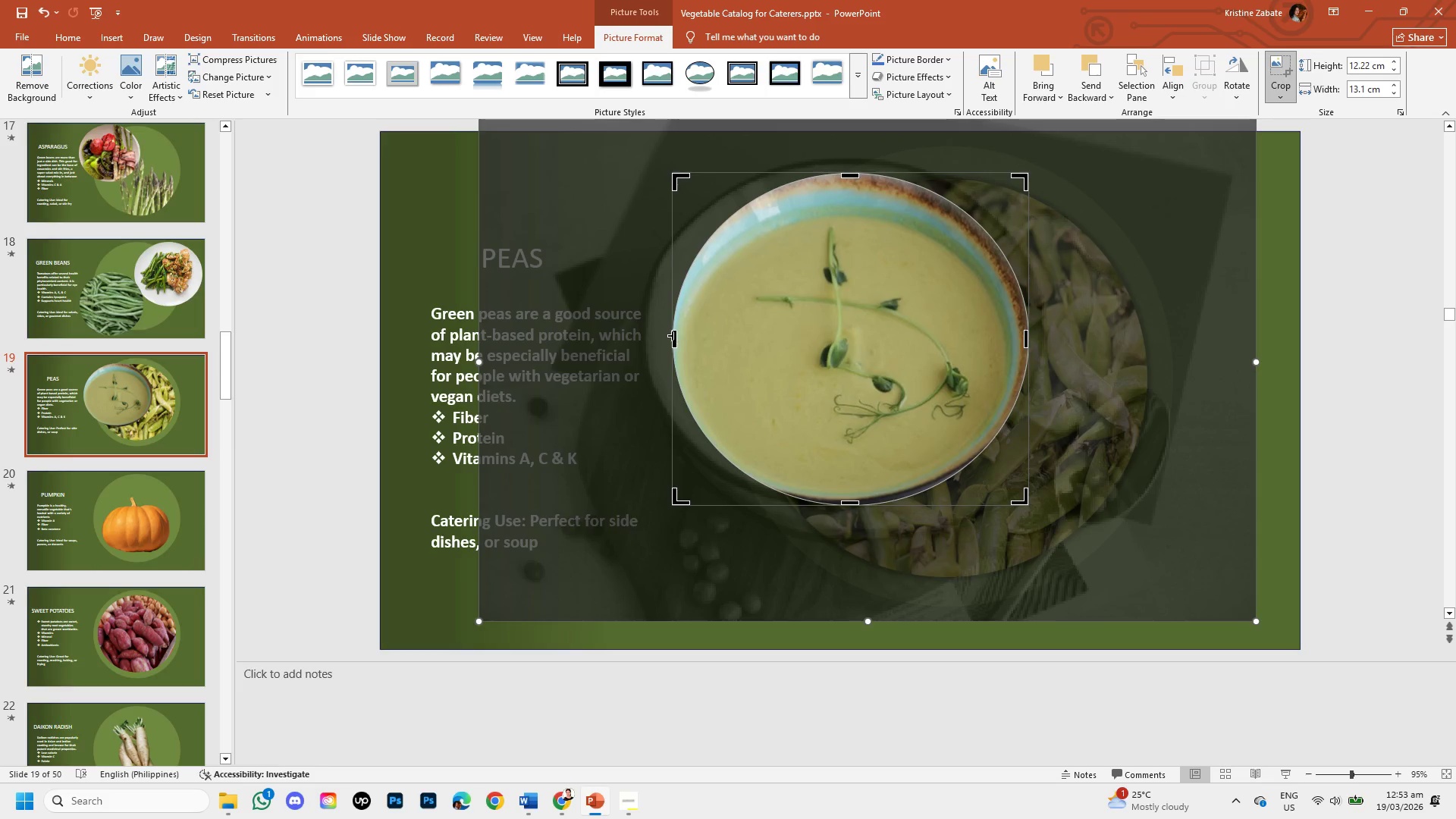 
left_click_drag(start_coordinate=[673, 335], to_coordinate=[652, 331])
 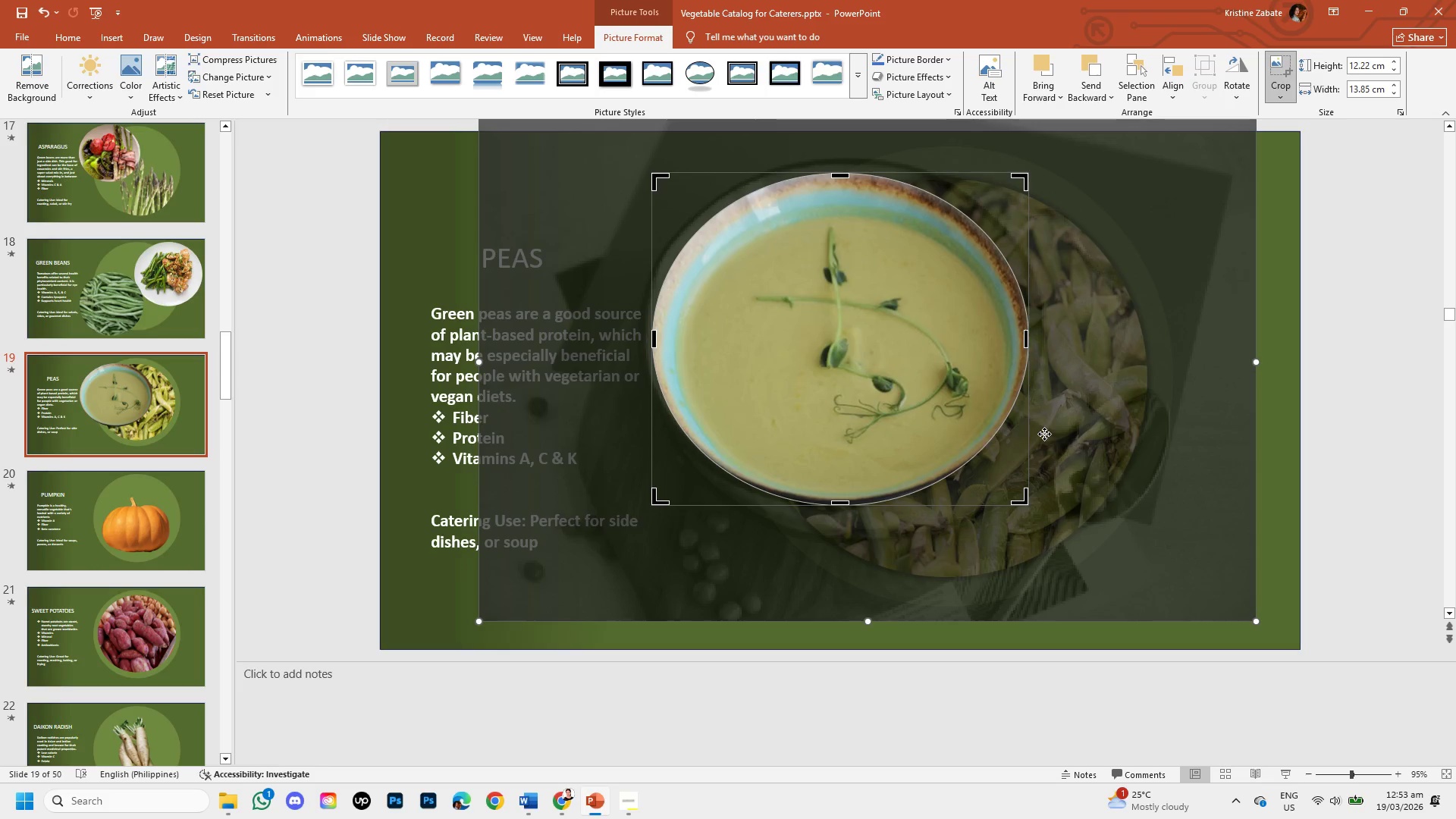 
left_click([1087, 447])
 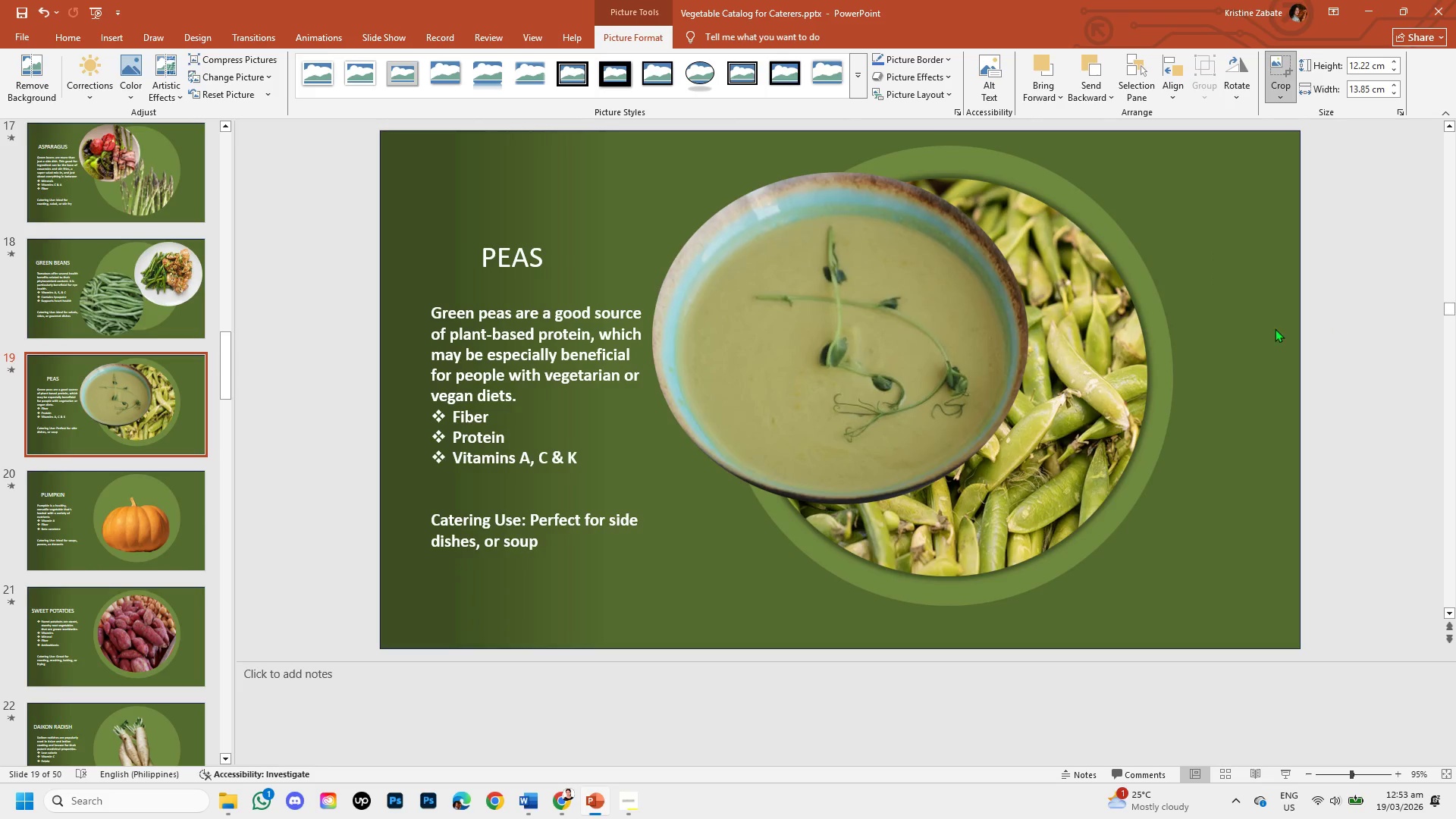 
double_click([829, 327])
 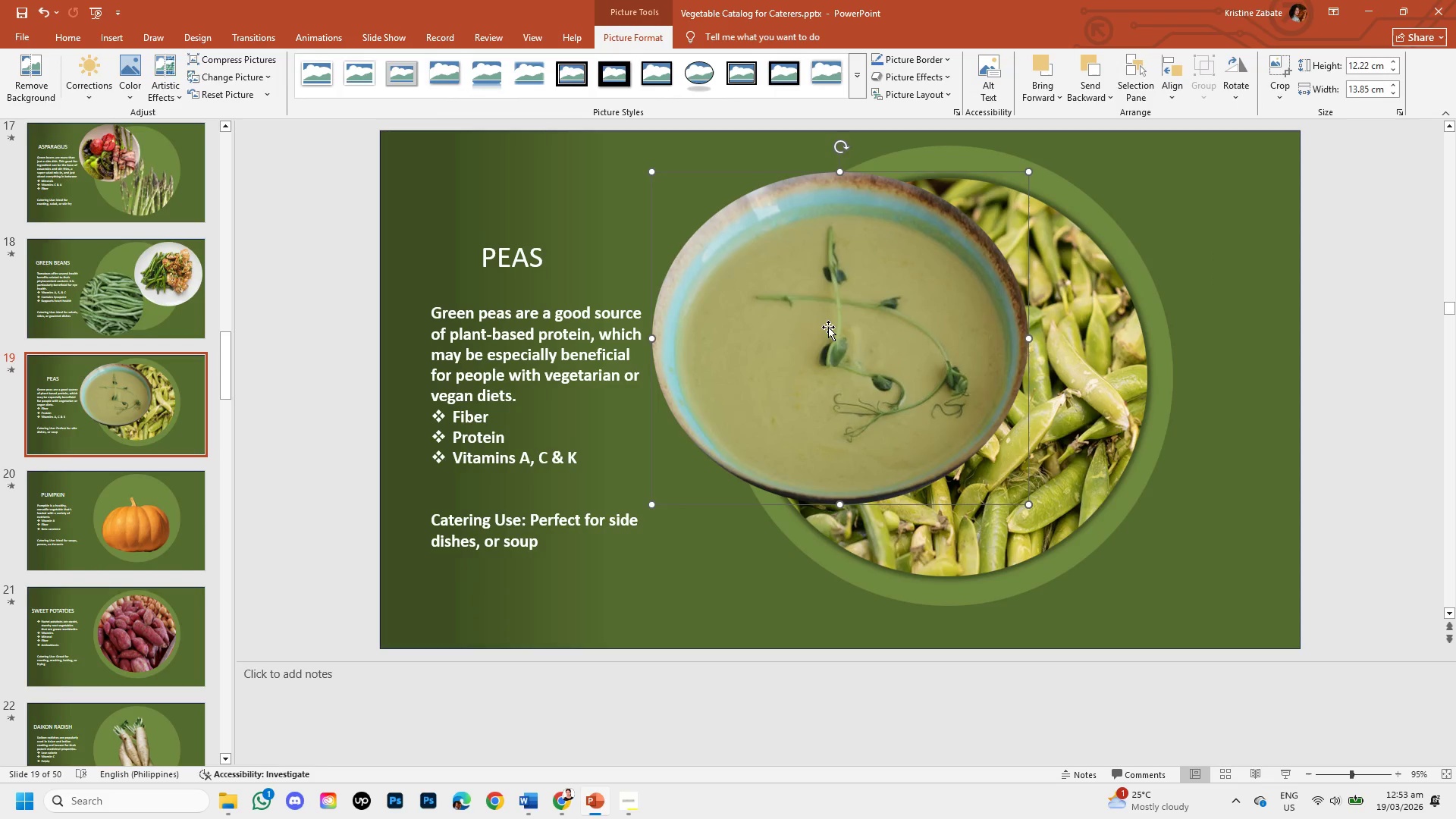 
left_click_drag(start_coordinate=[828, 327], to_coordinate=[1046, 306])
 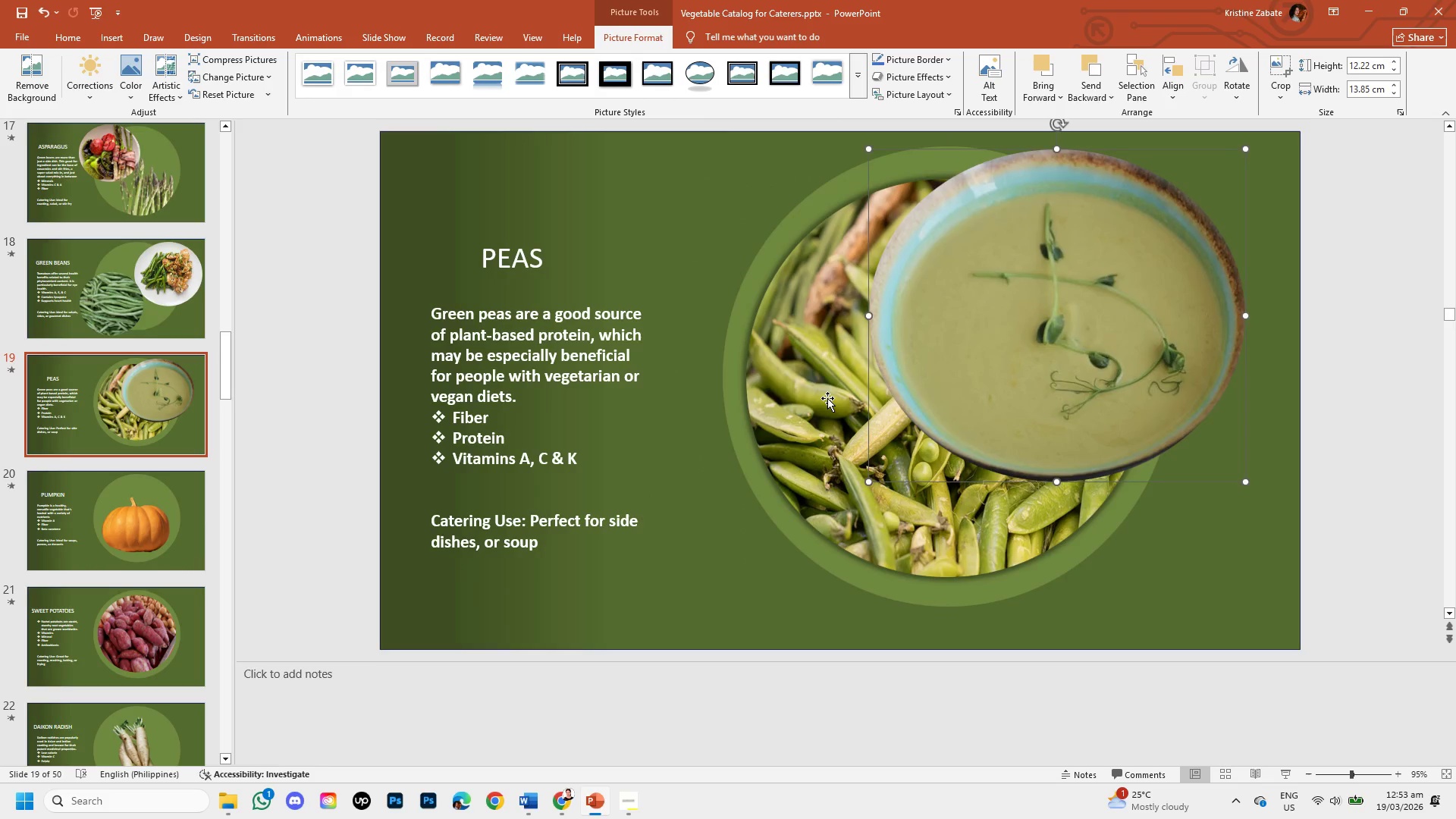 
left_click([827, 398])
 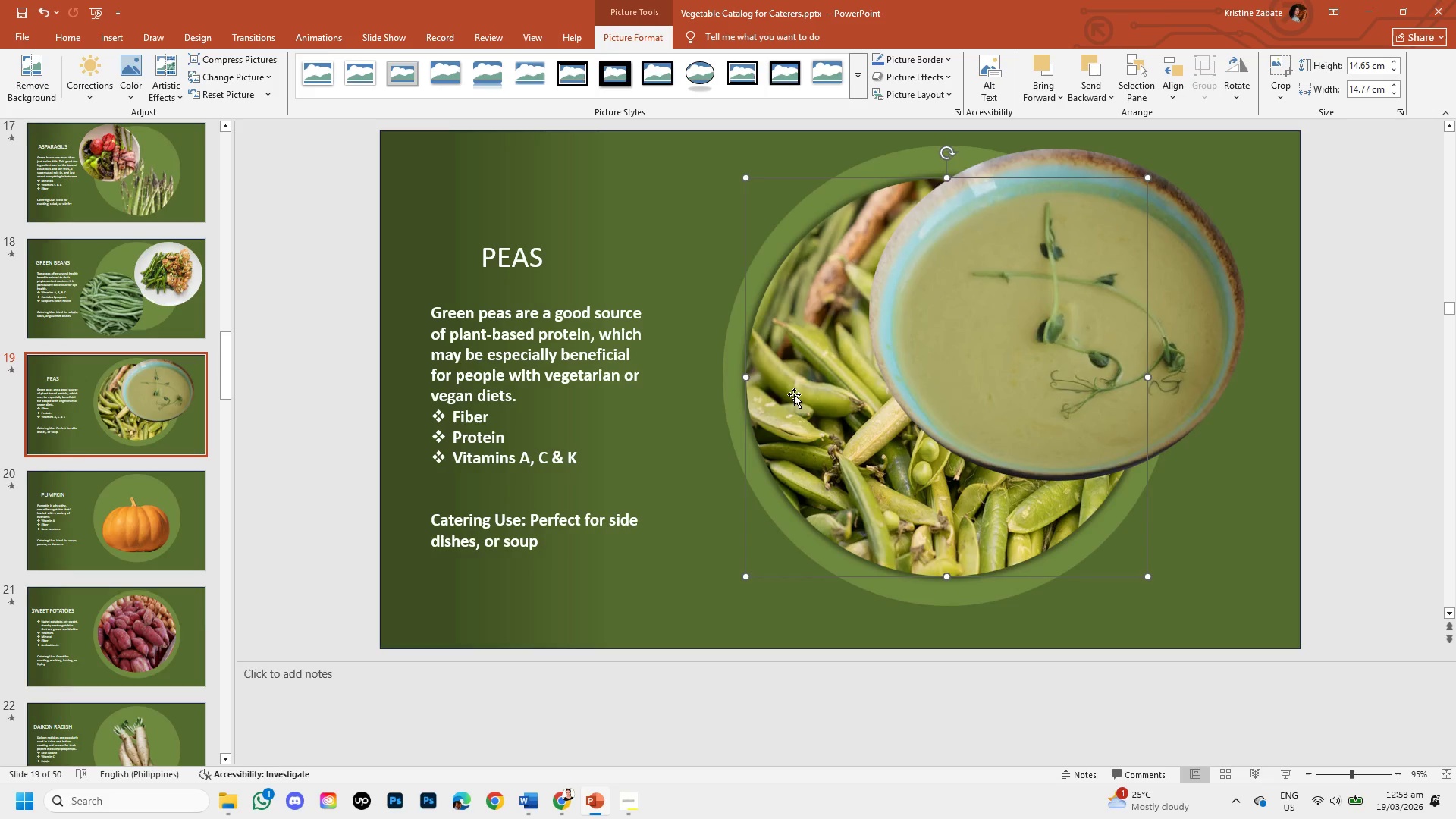 
left_click_drag(start_coordinate=[794, 394], to_coordinate=[684, 450])
 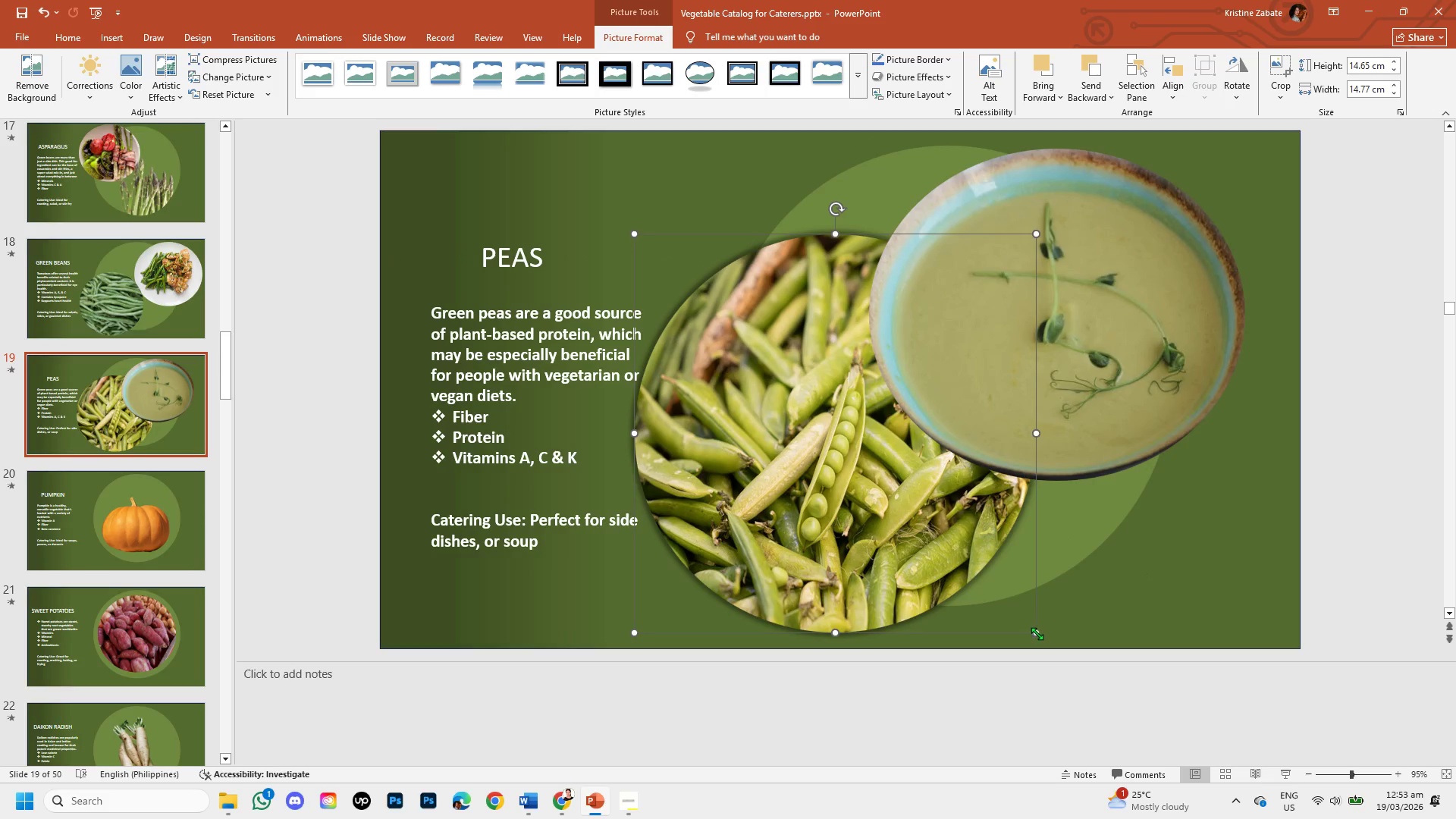 
left_click_drag(start_coordinate=[1037, 633], to_coordinate=[987, 574])
 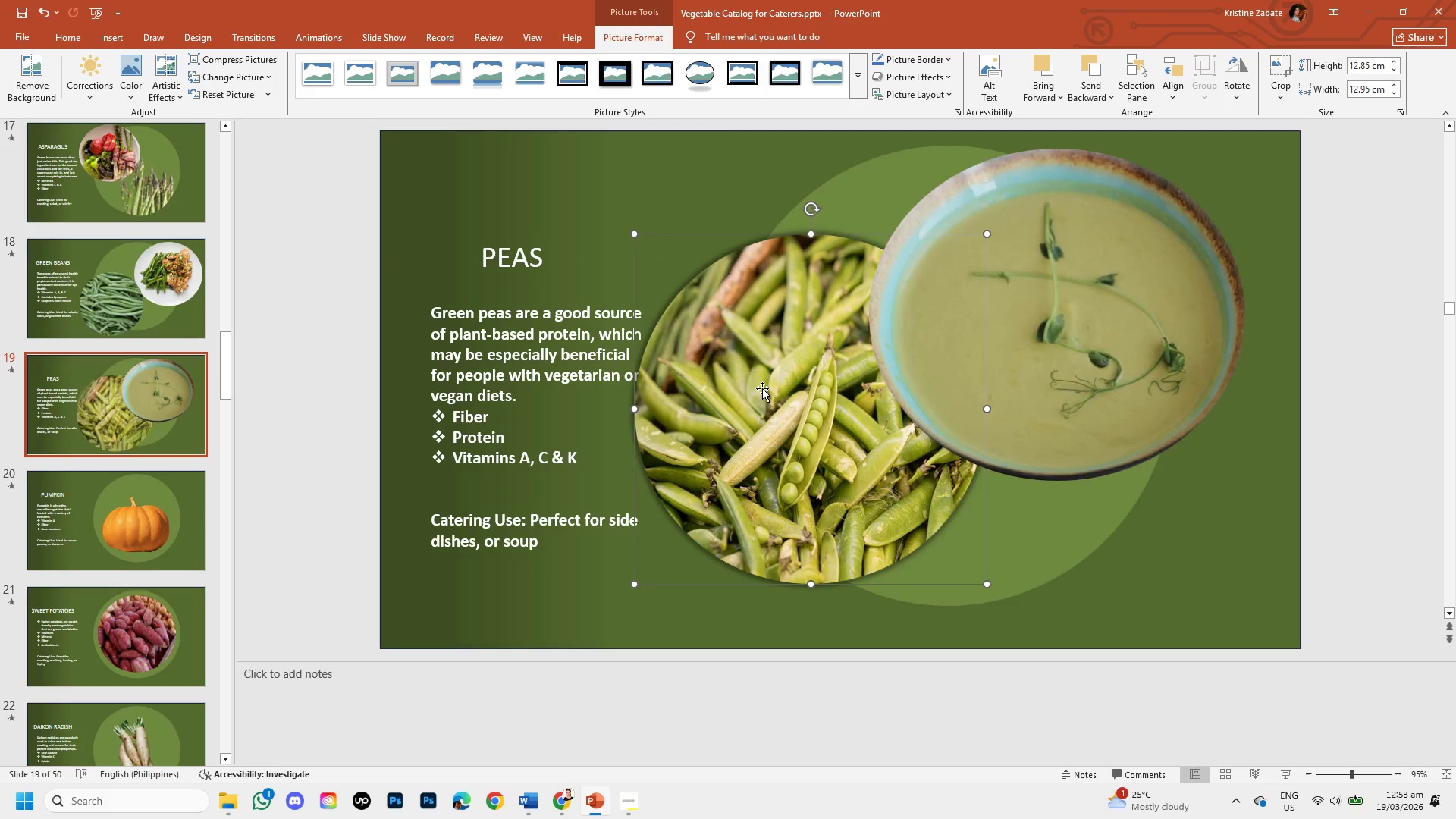 
right_click([762, 388])
 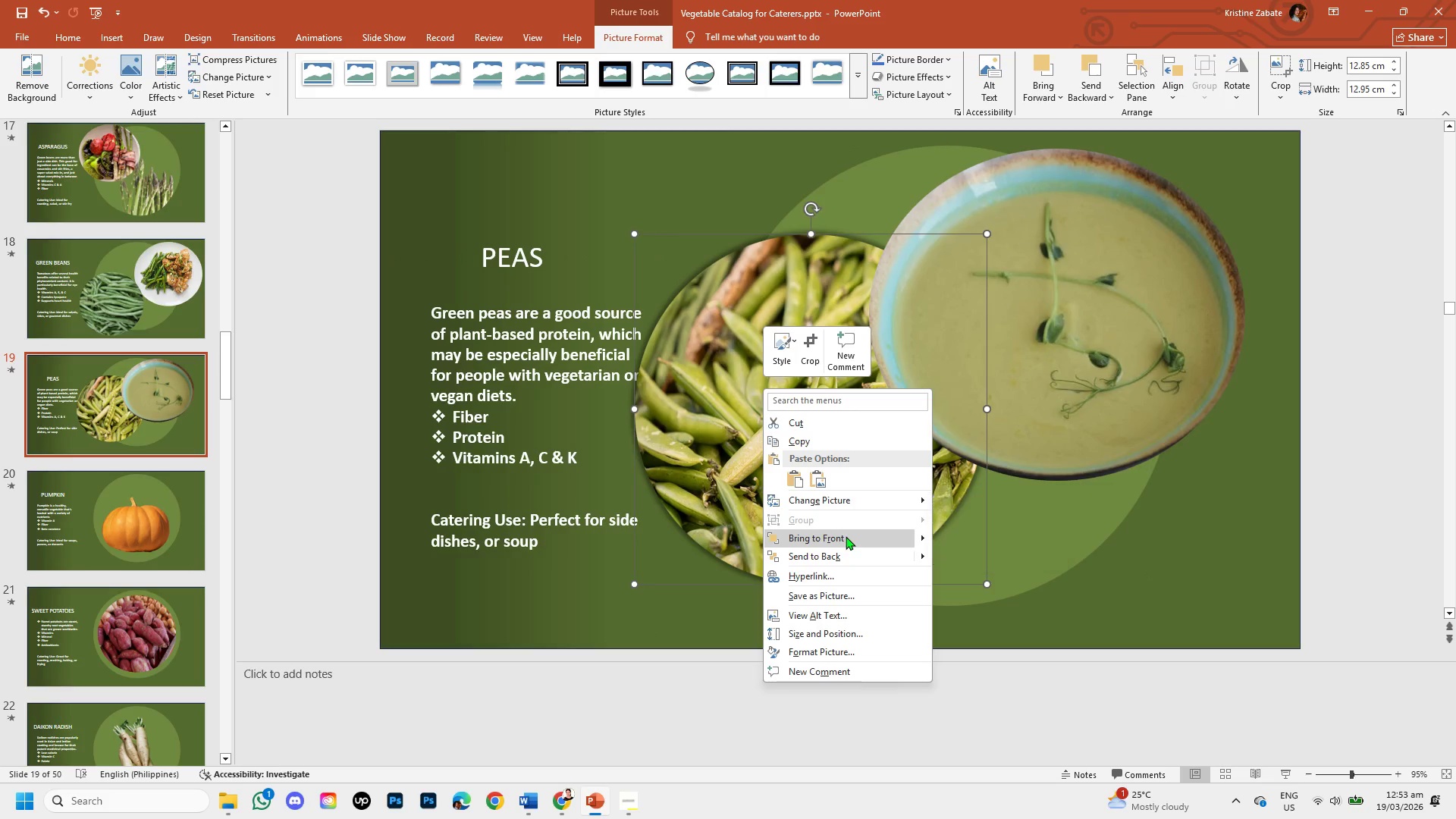 
left_click_drag(start_coordinate=[793, 430], to_coordinate=[789, 483])
 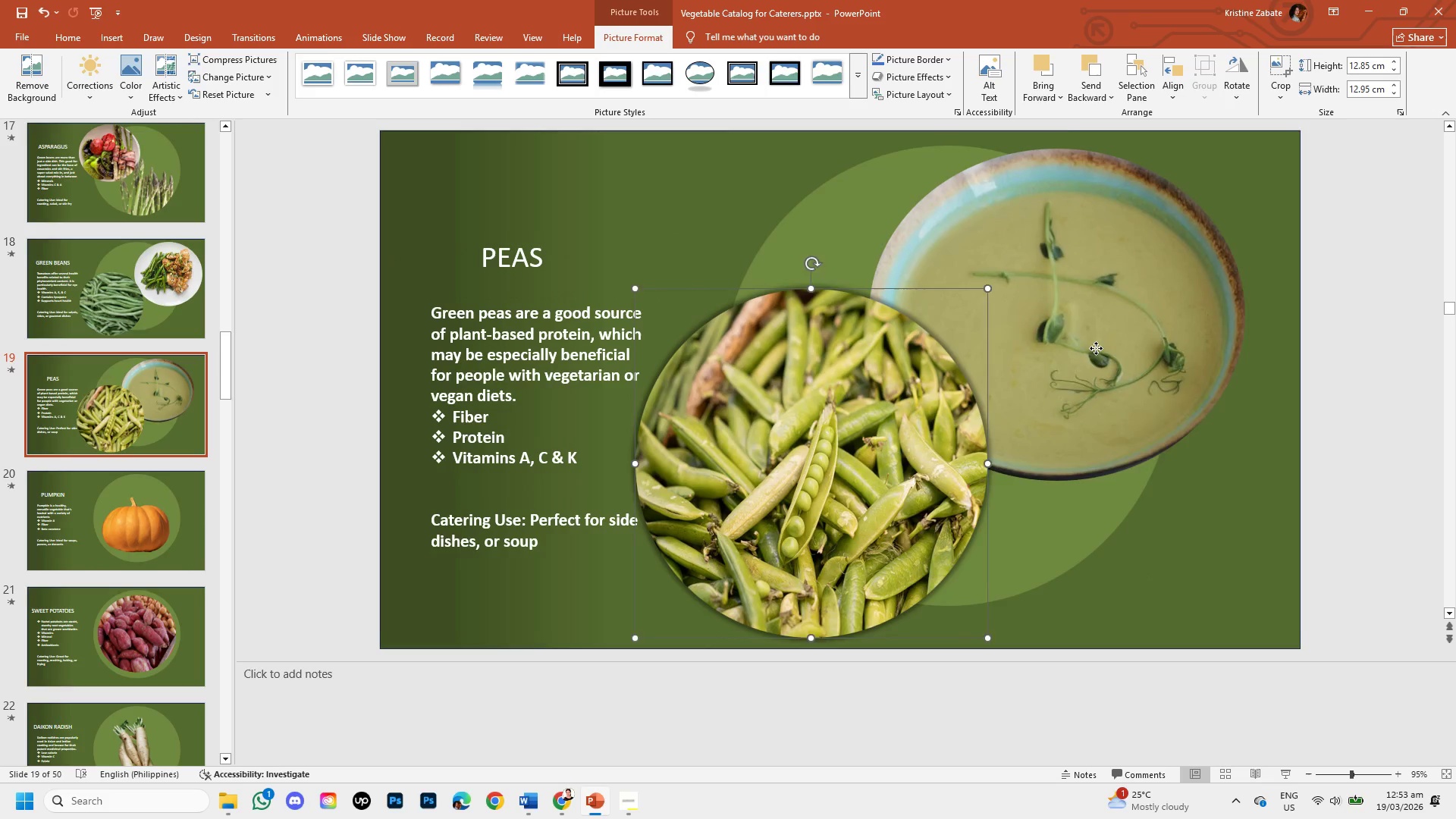 
left_click([1096, 348])
 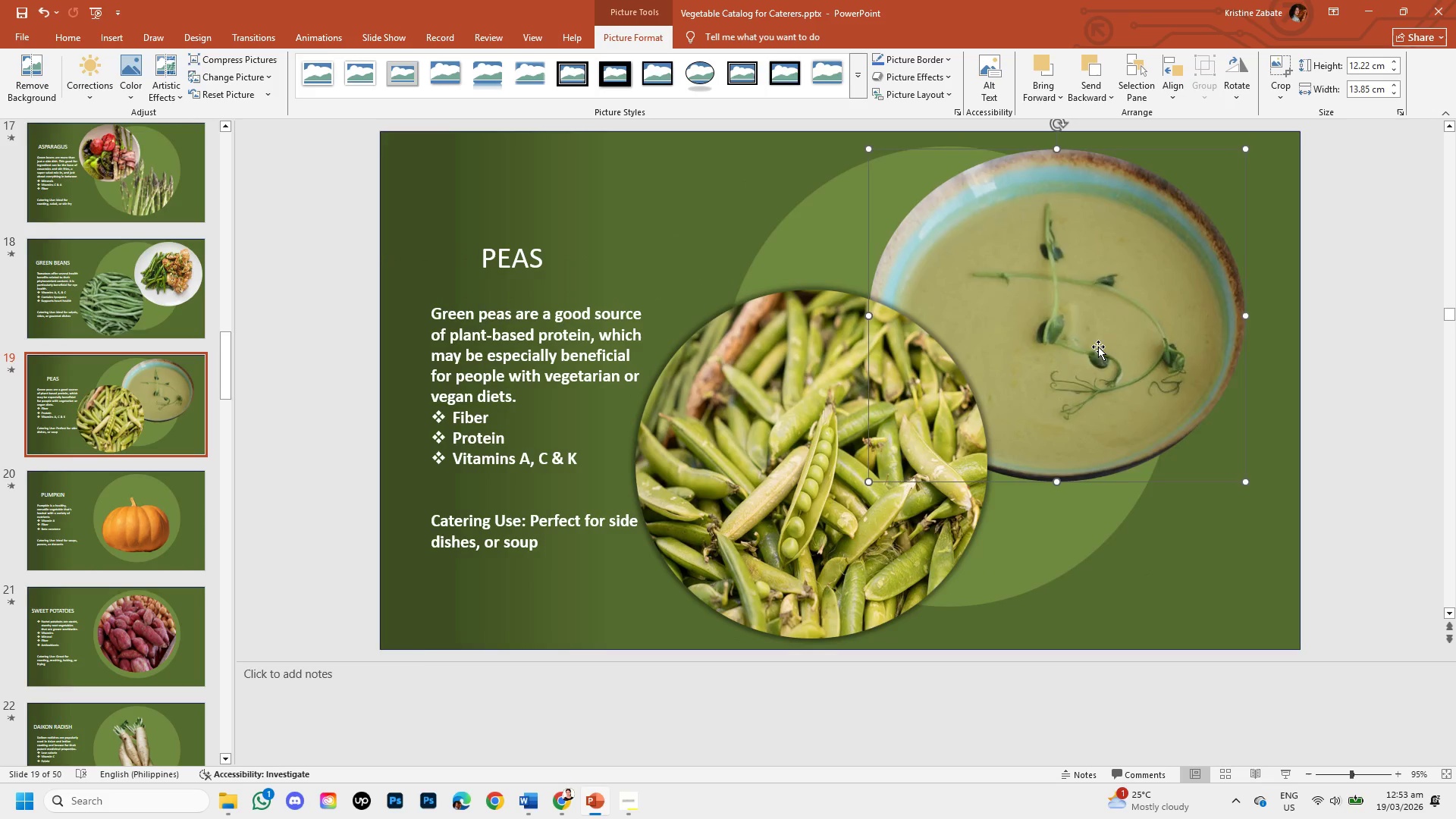 
left_click_drag(start_coordinate=[1098, 347], to_coordinate=[1156, 343])
 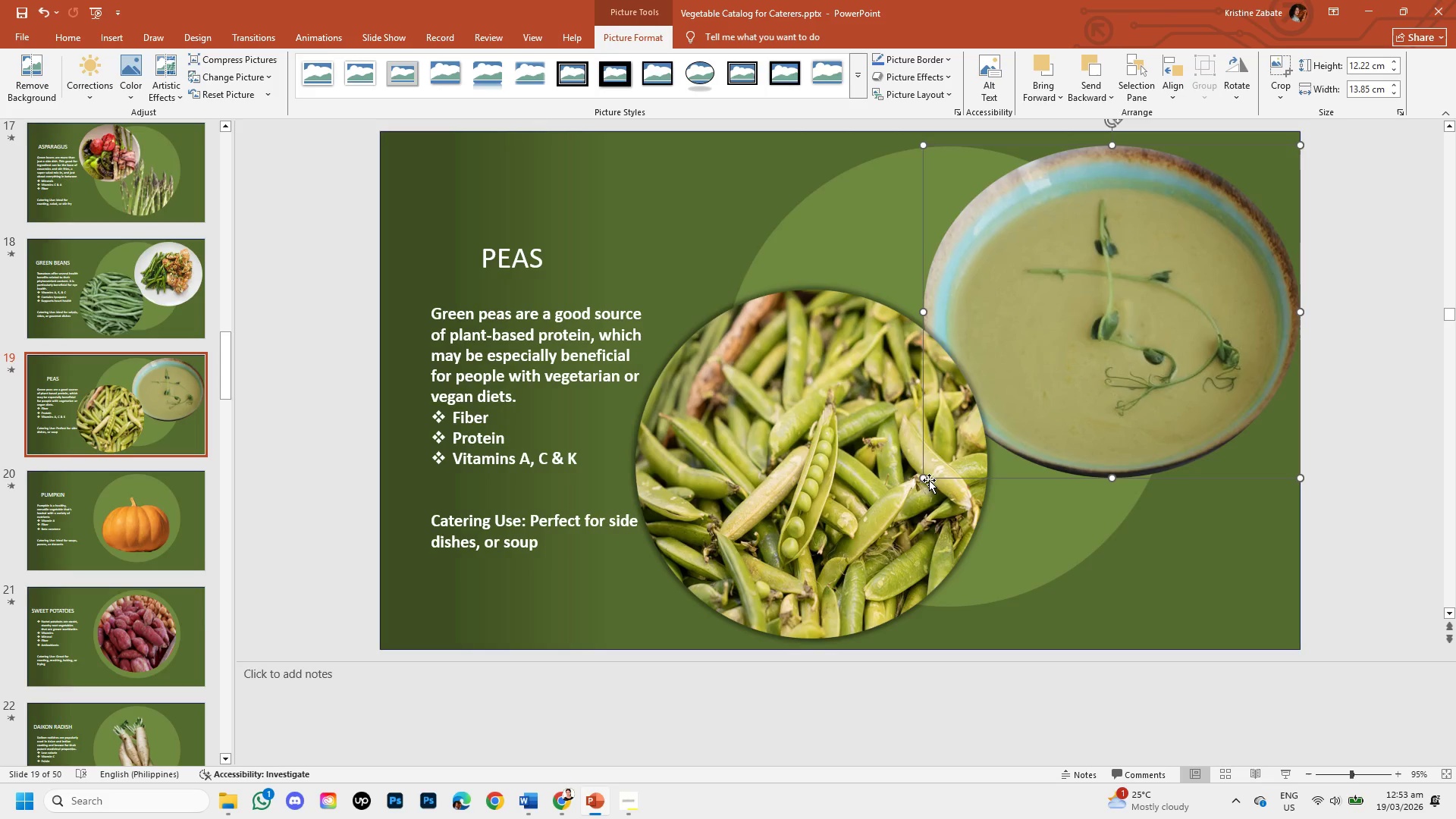 
left_click_drag(start_coordinate=[924, 480], to_coordinate=[949, 466])
 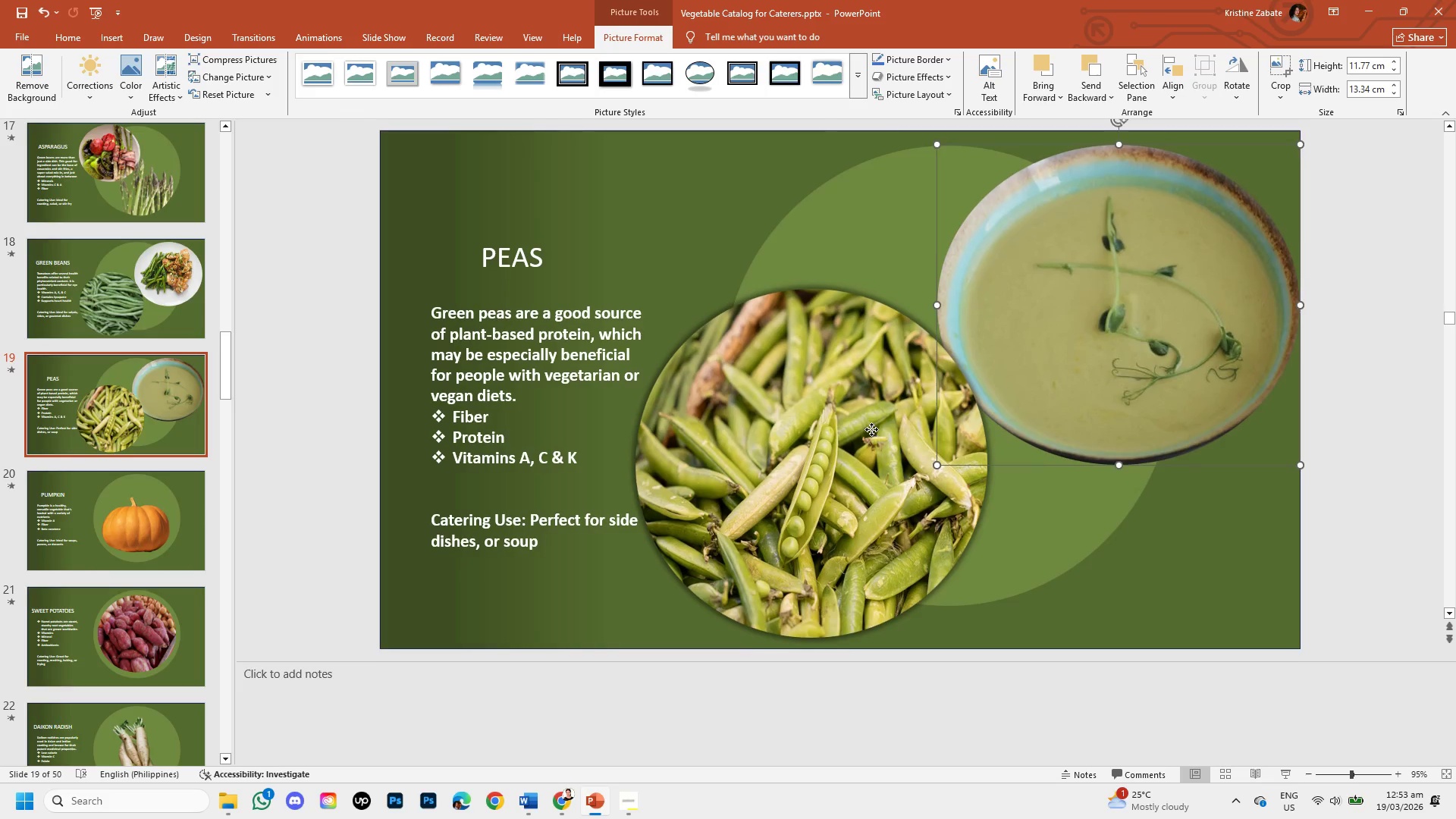 
left_click([871, 429])
 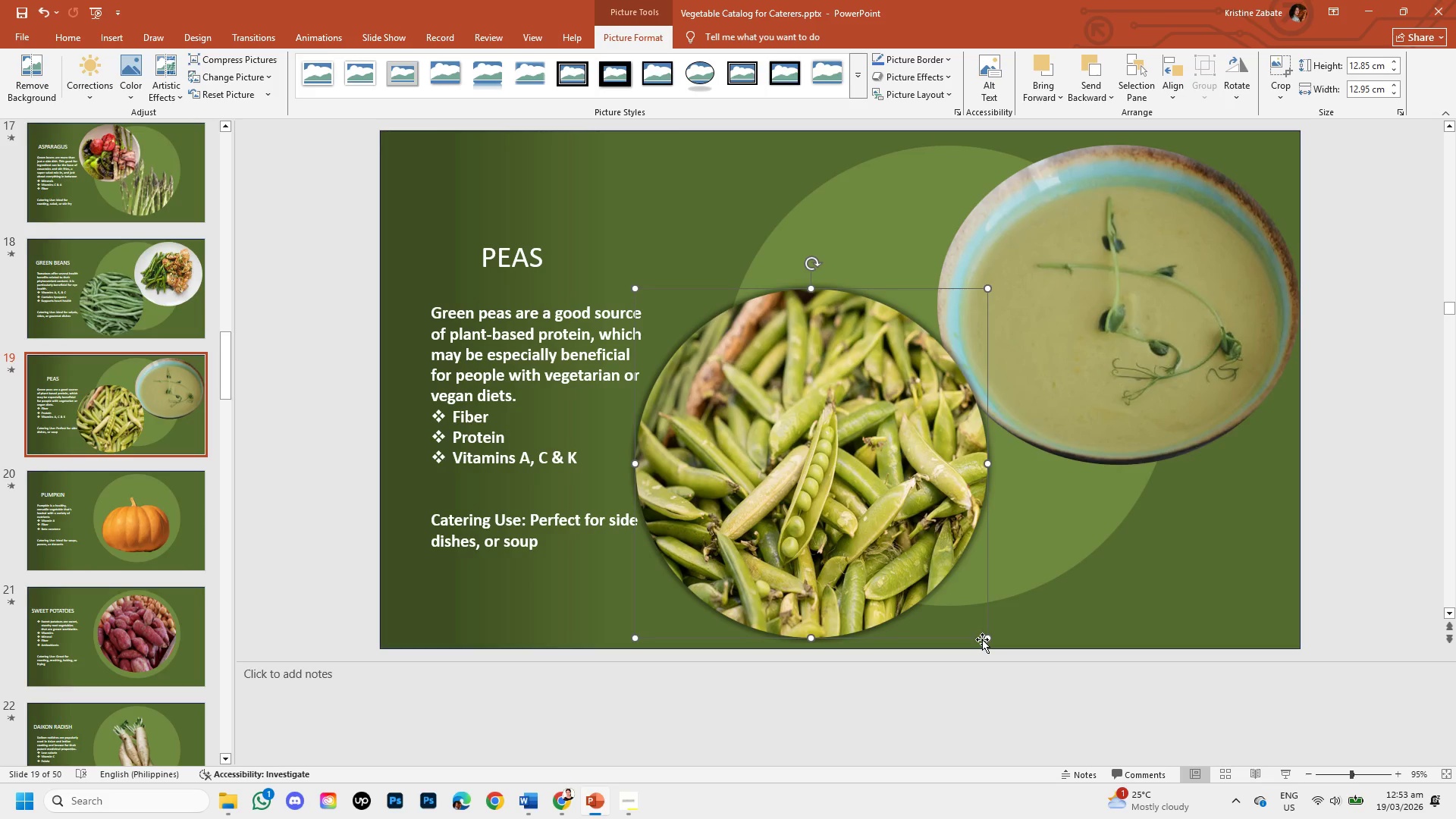 
left_click_drag(start_coordinate=[987, 638], to_coordinate=[971, 618])
 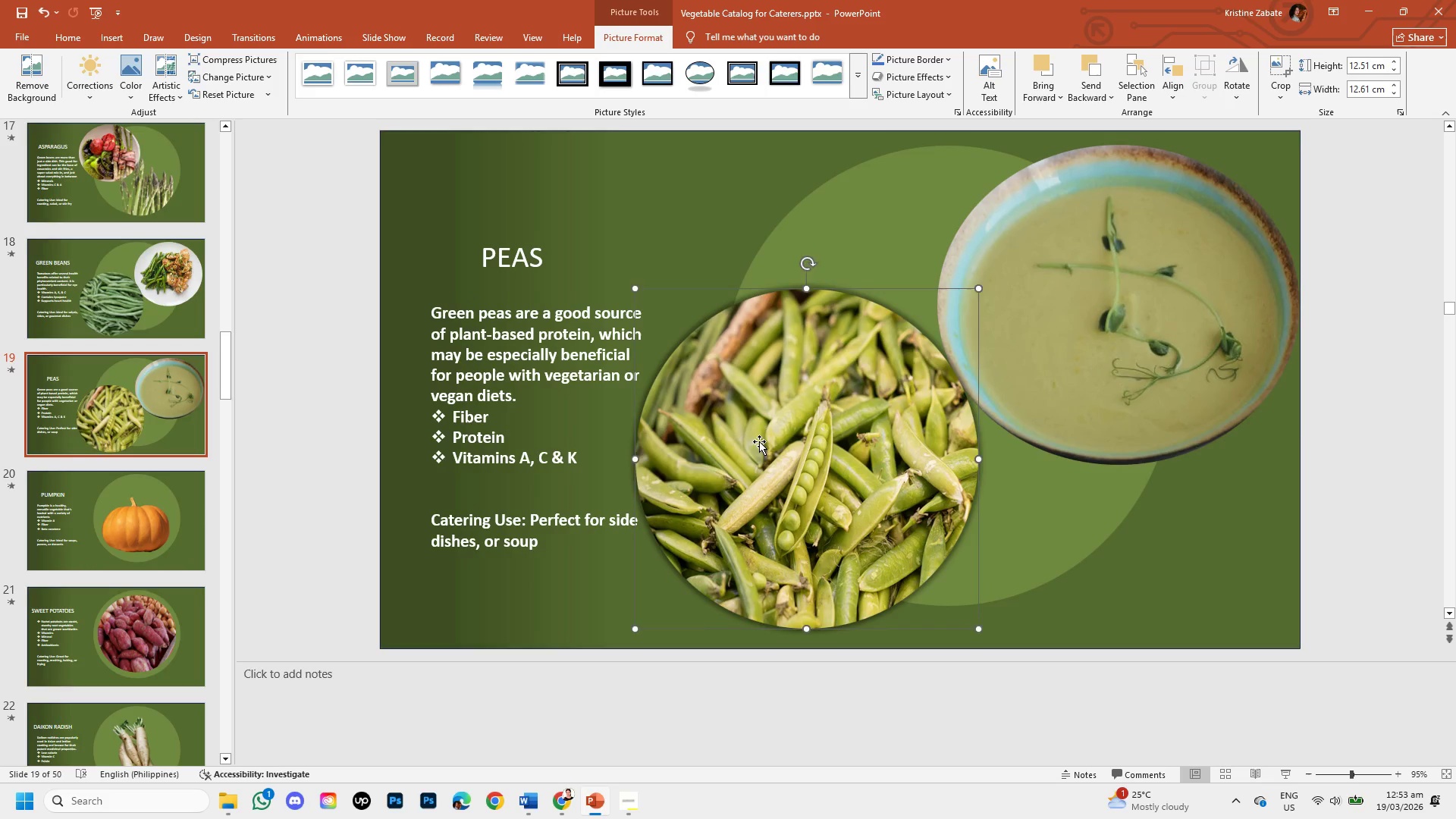 
left_click_drag(start_coordinate=[759, 441], to_coordinate=[764, 441])
 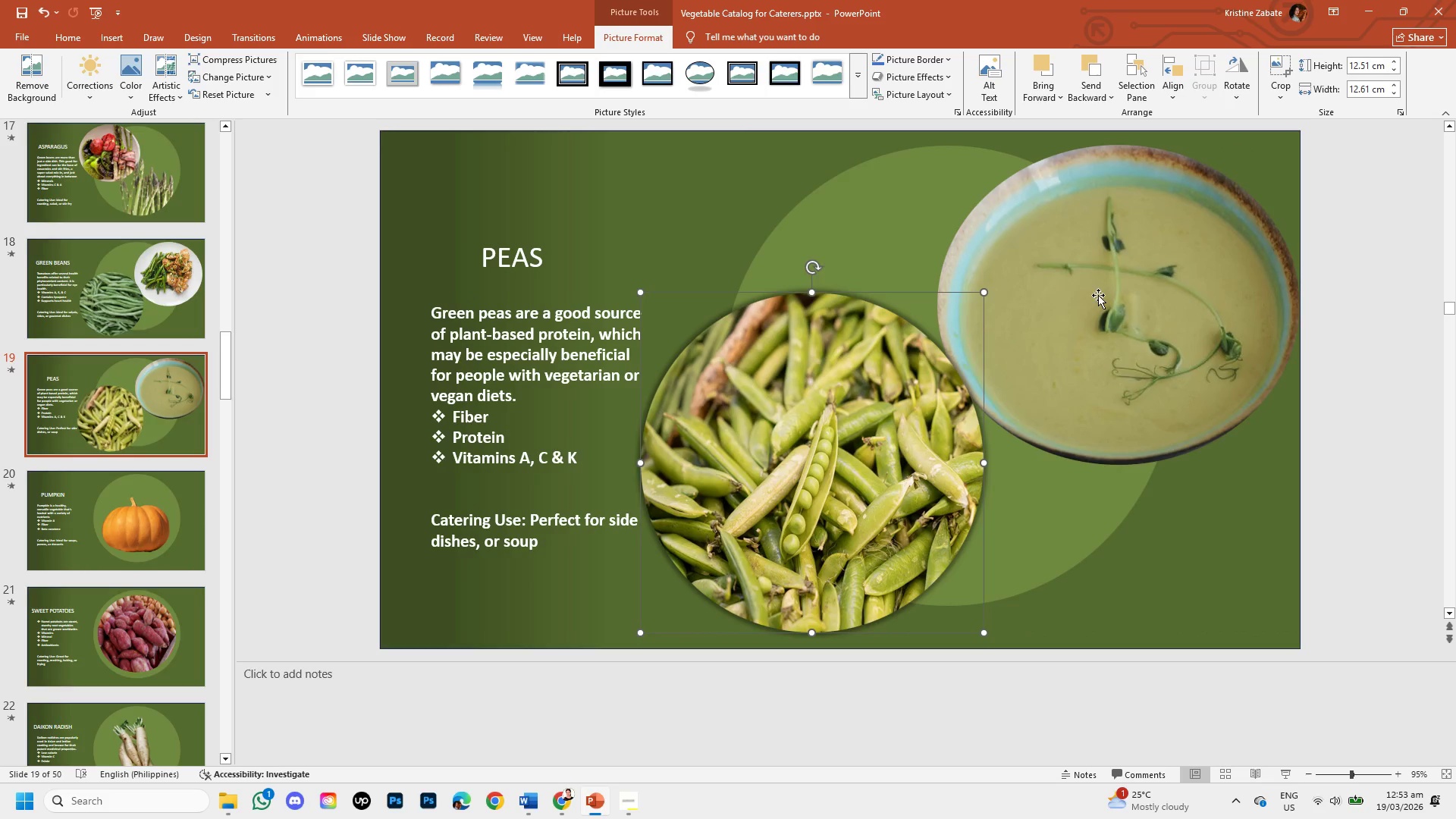 
left_click([1102, 295])
 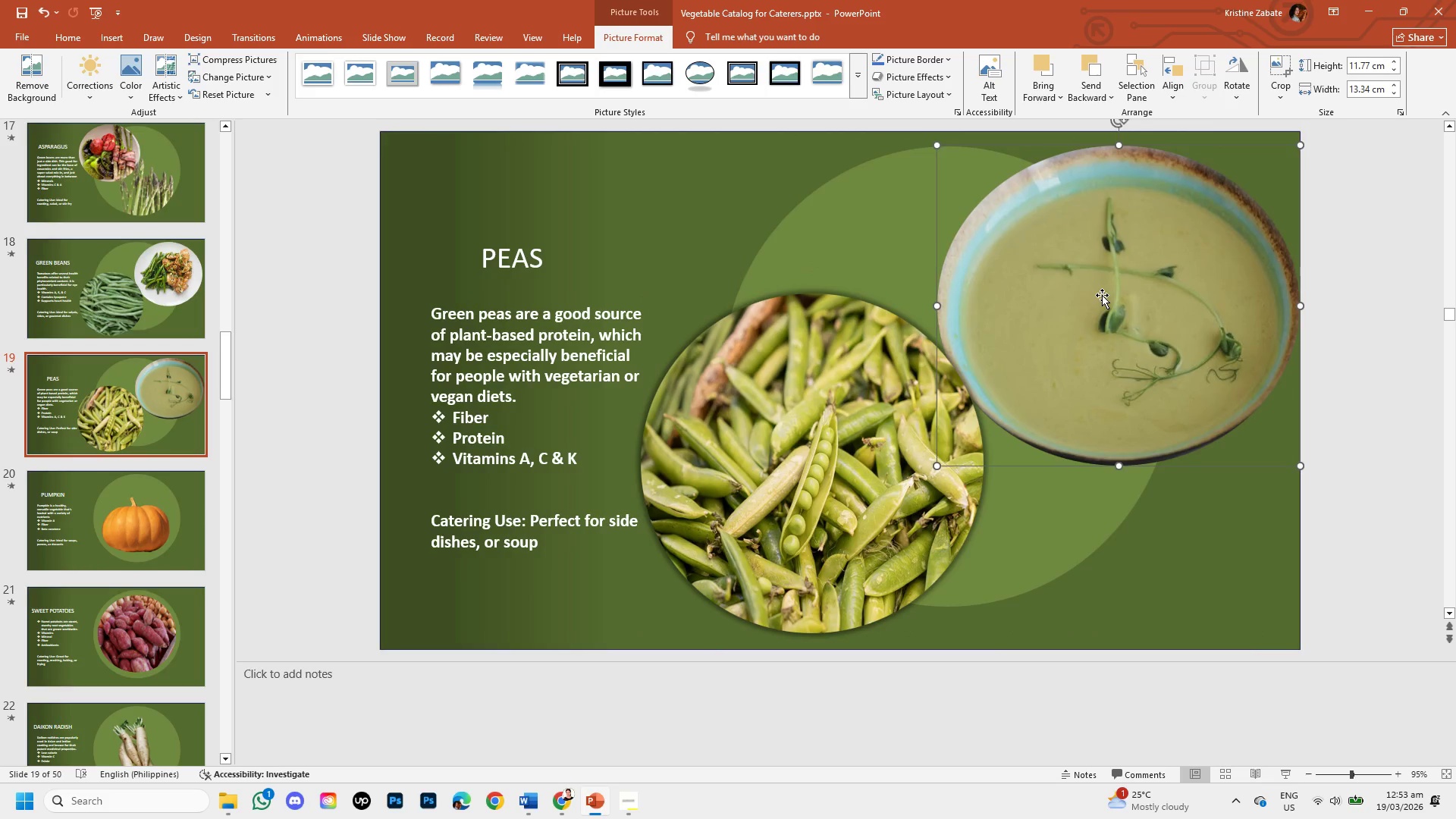 
left_click_drag(start_coordinate=[1102, 295], to_coordinate=[1106, 295])
 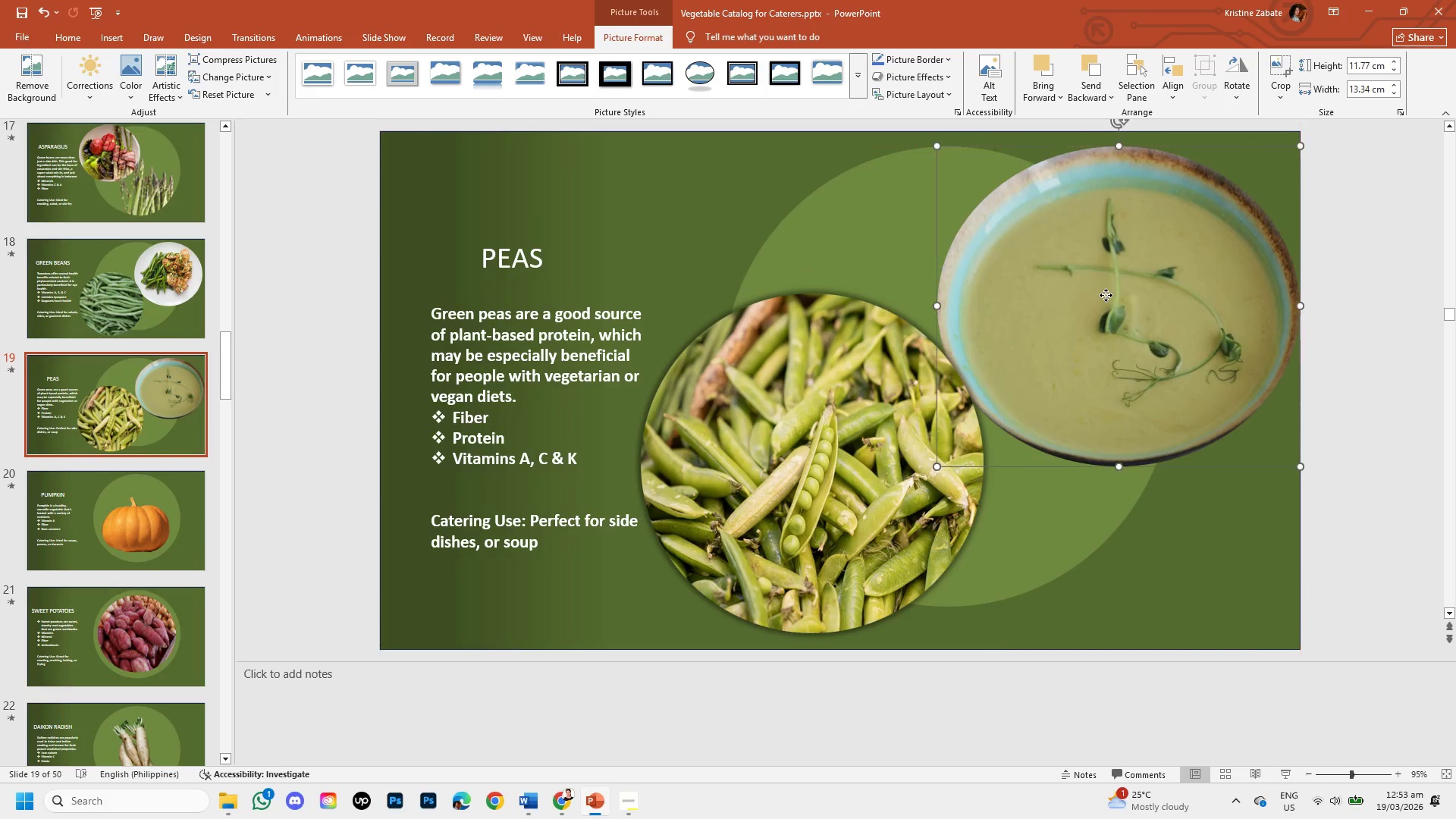 
triple_click([1106, 295])
 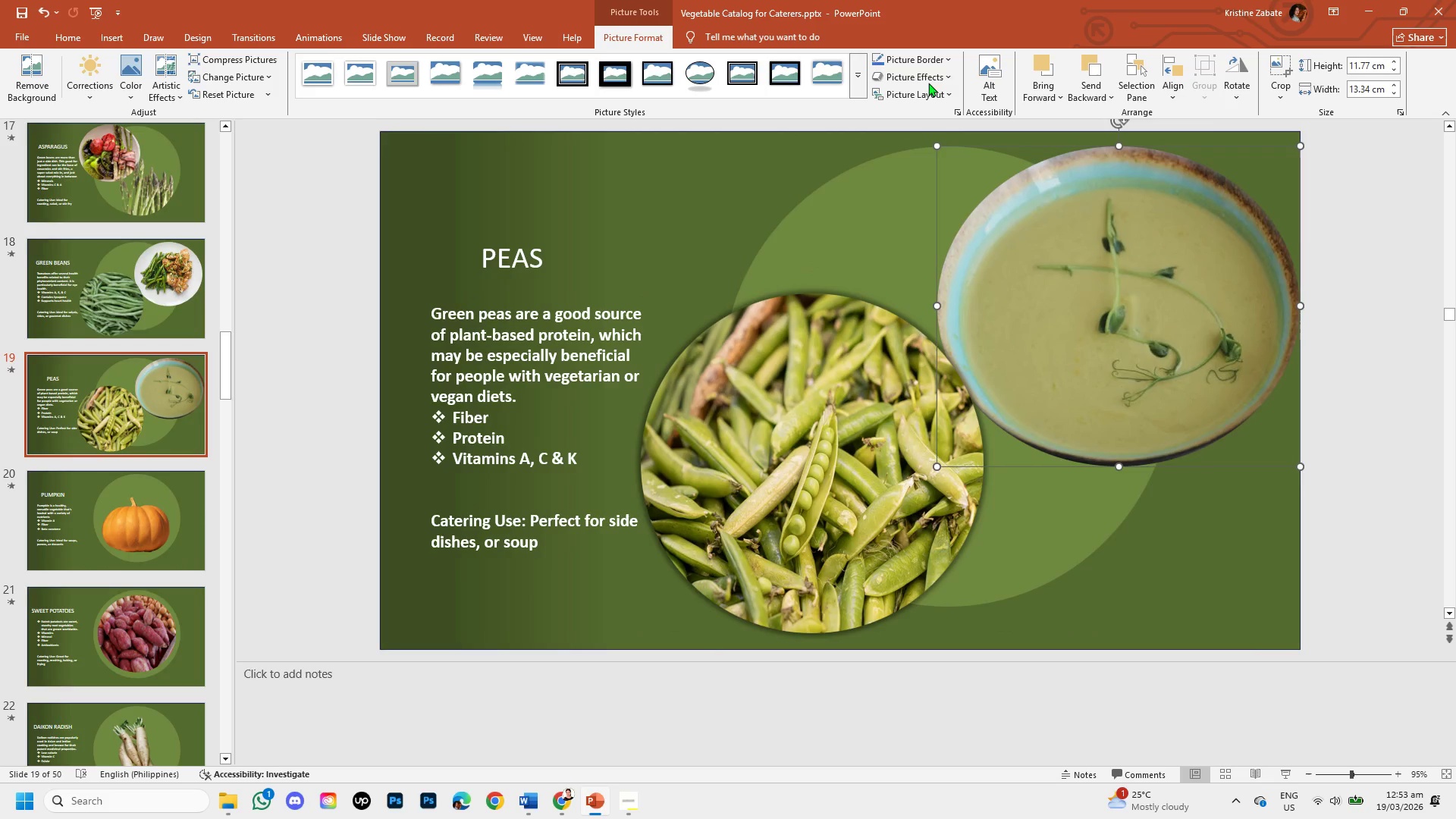 
left_click([929, 81])
 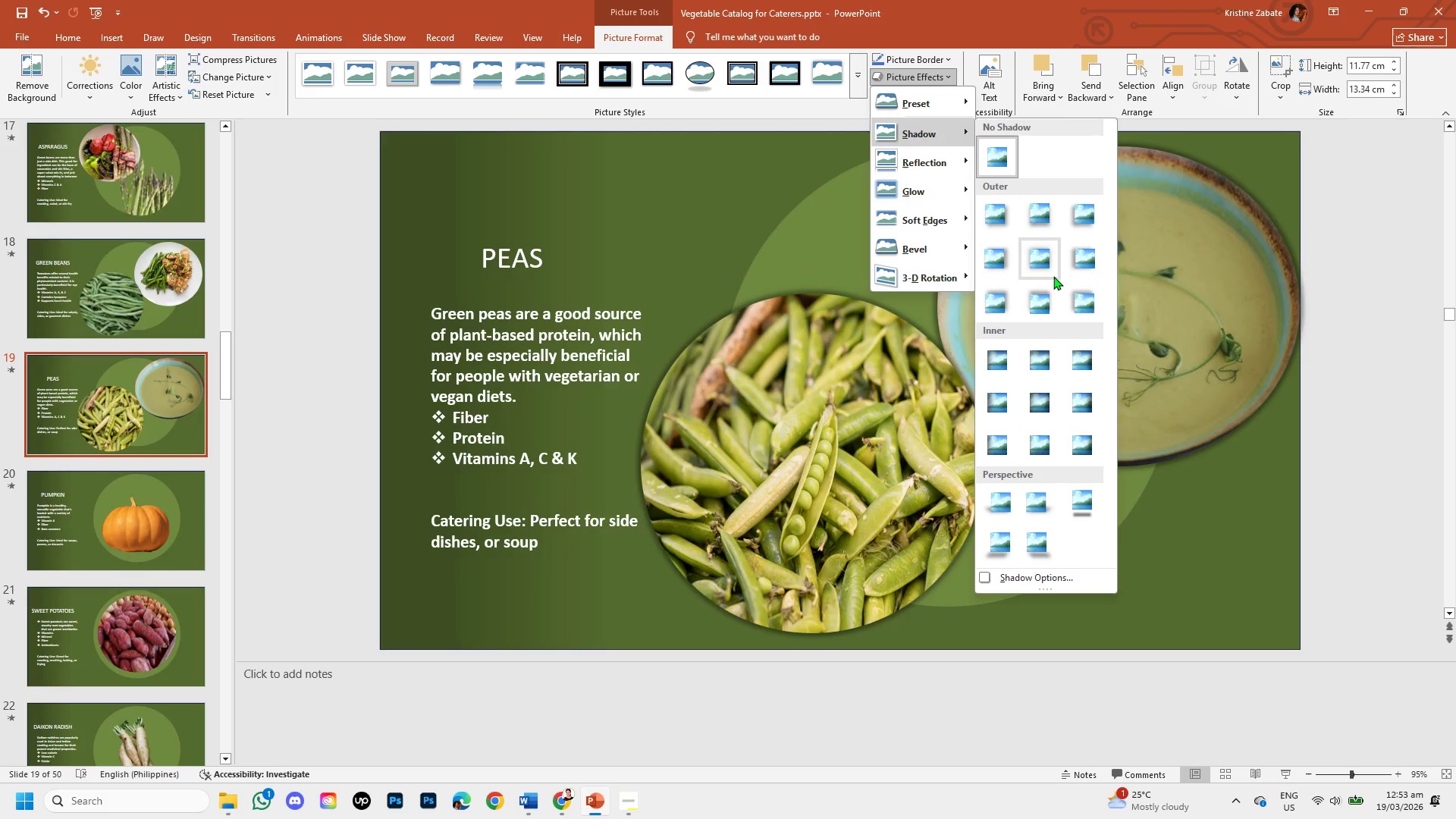 
left_click([1045, 259])
 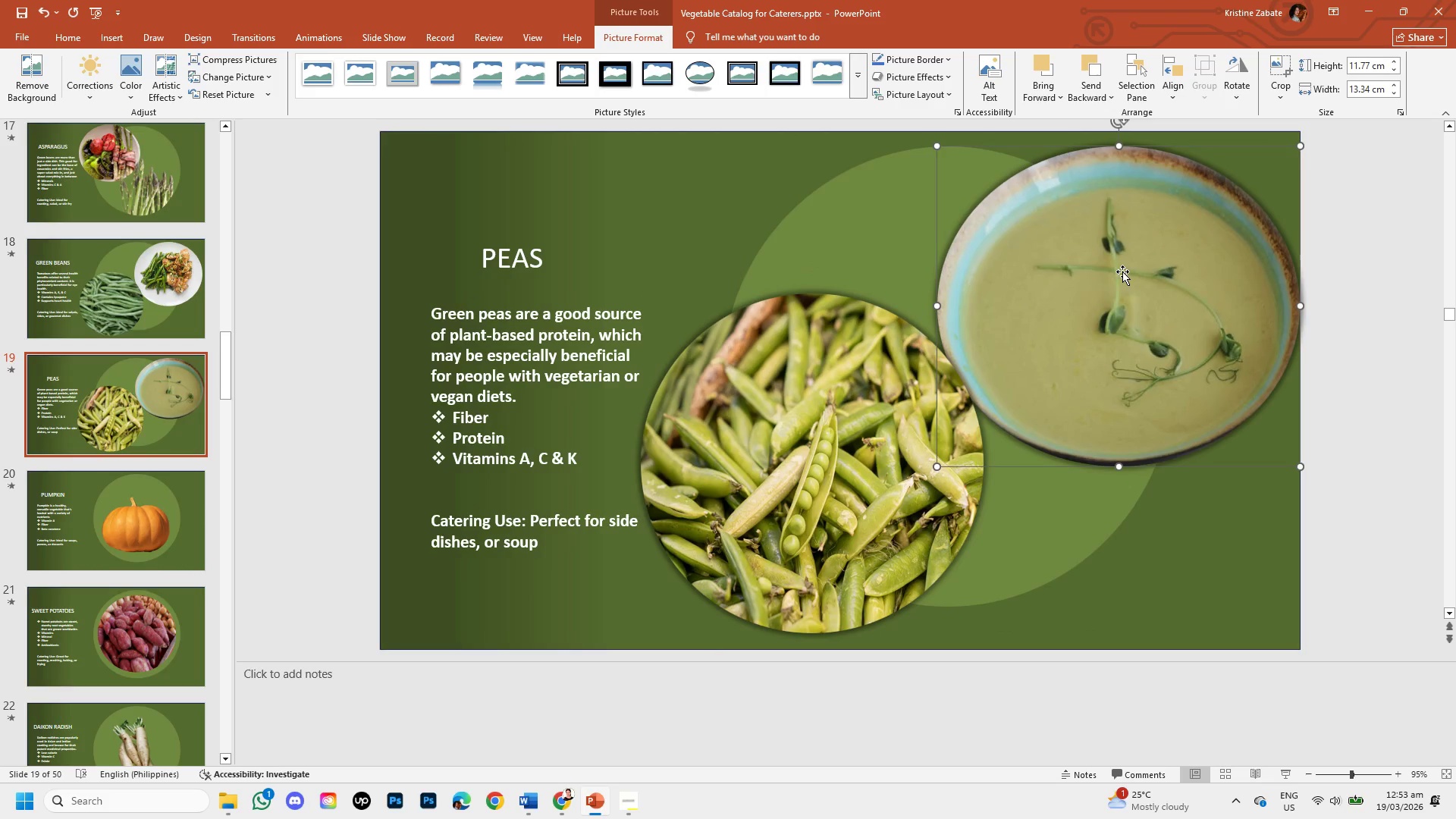 
left_click_drag(start_coordinate=[1122, 271], to_coordinate=[1110, 270])
 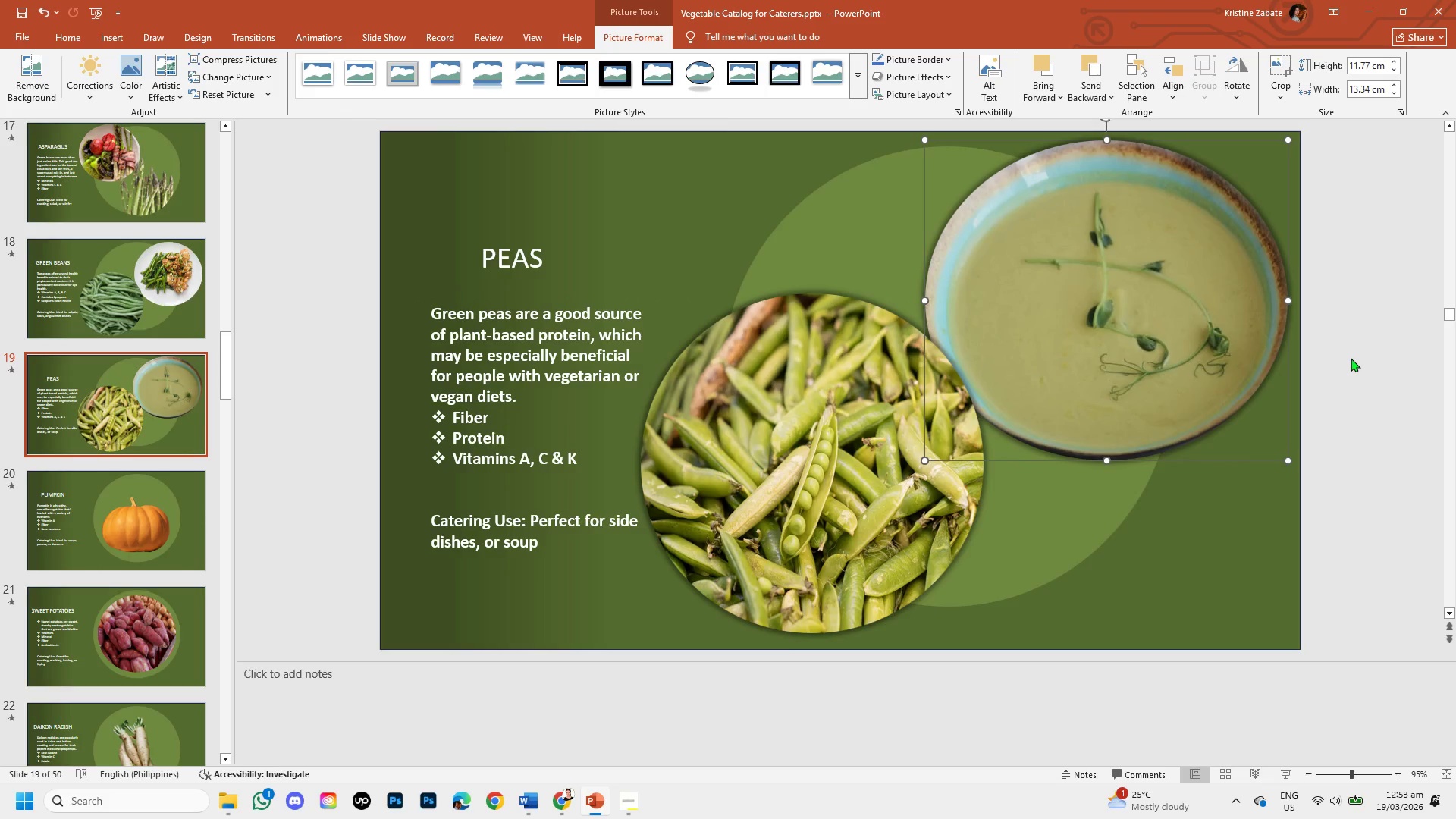 
left_click([1351, 358])
 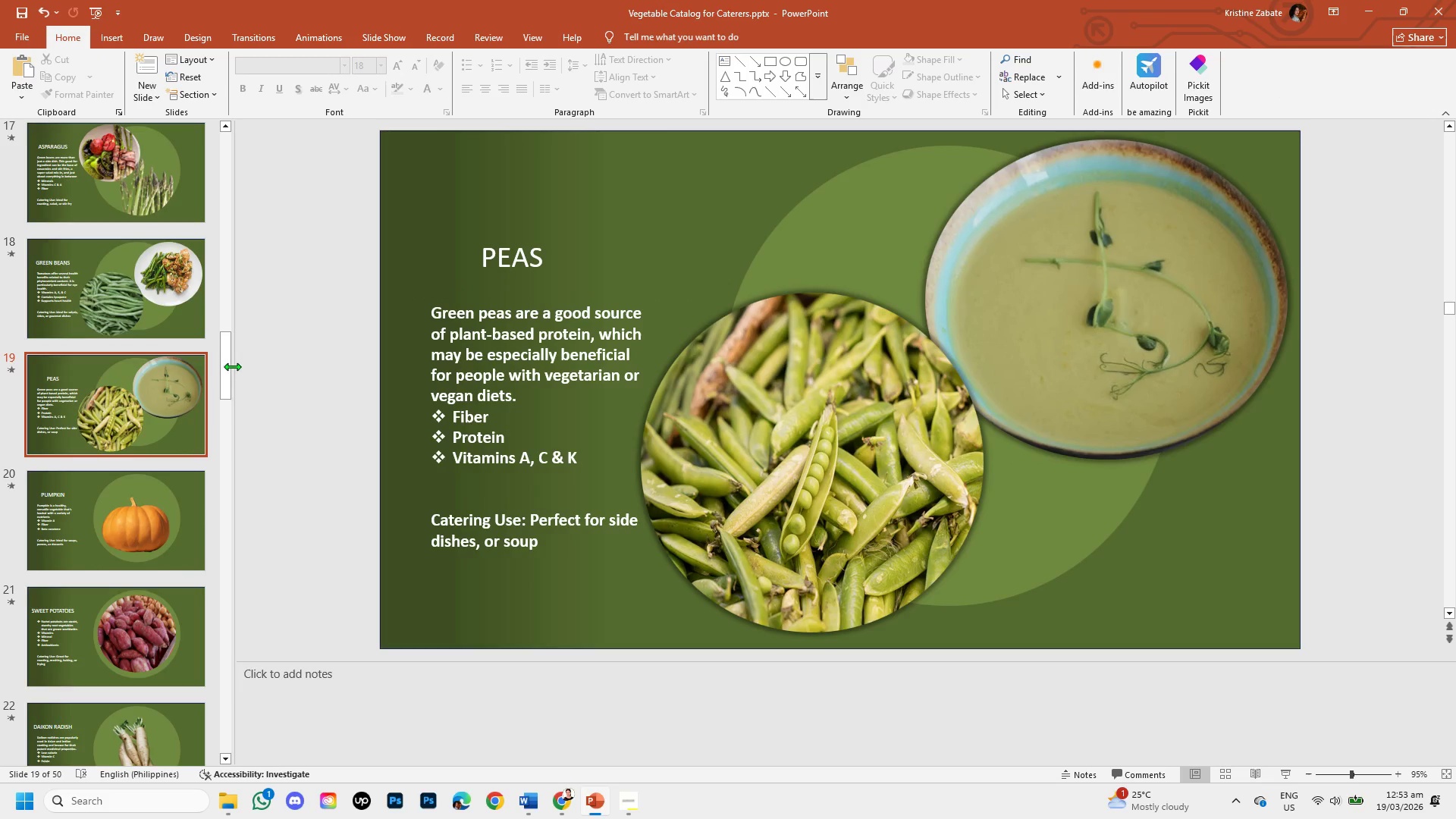 
left_click([136, 339])
 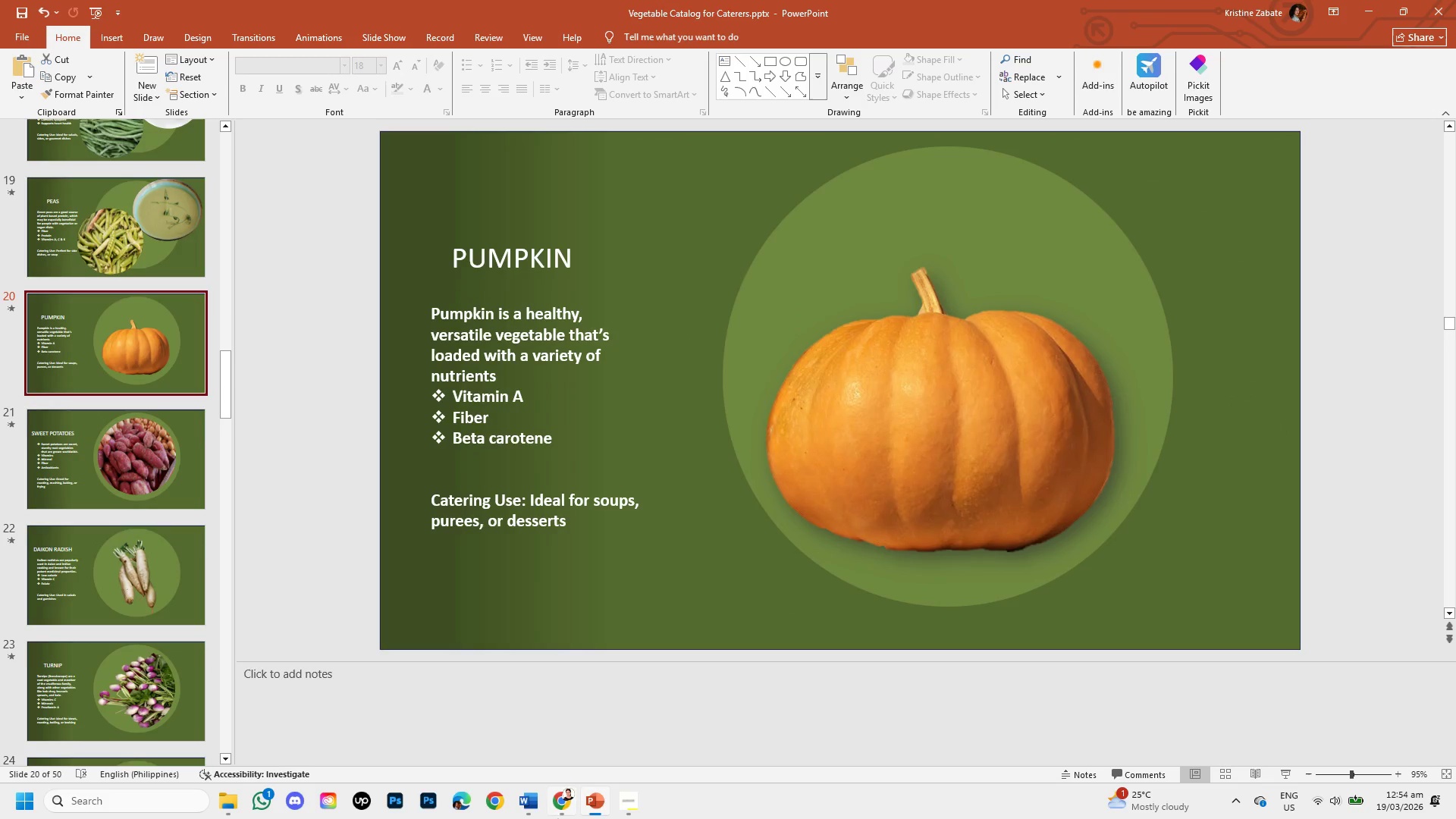 
scroll: coordinate [215, 362], scroll_direction: down, amount: 1.0
 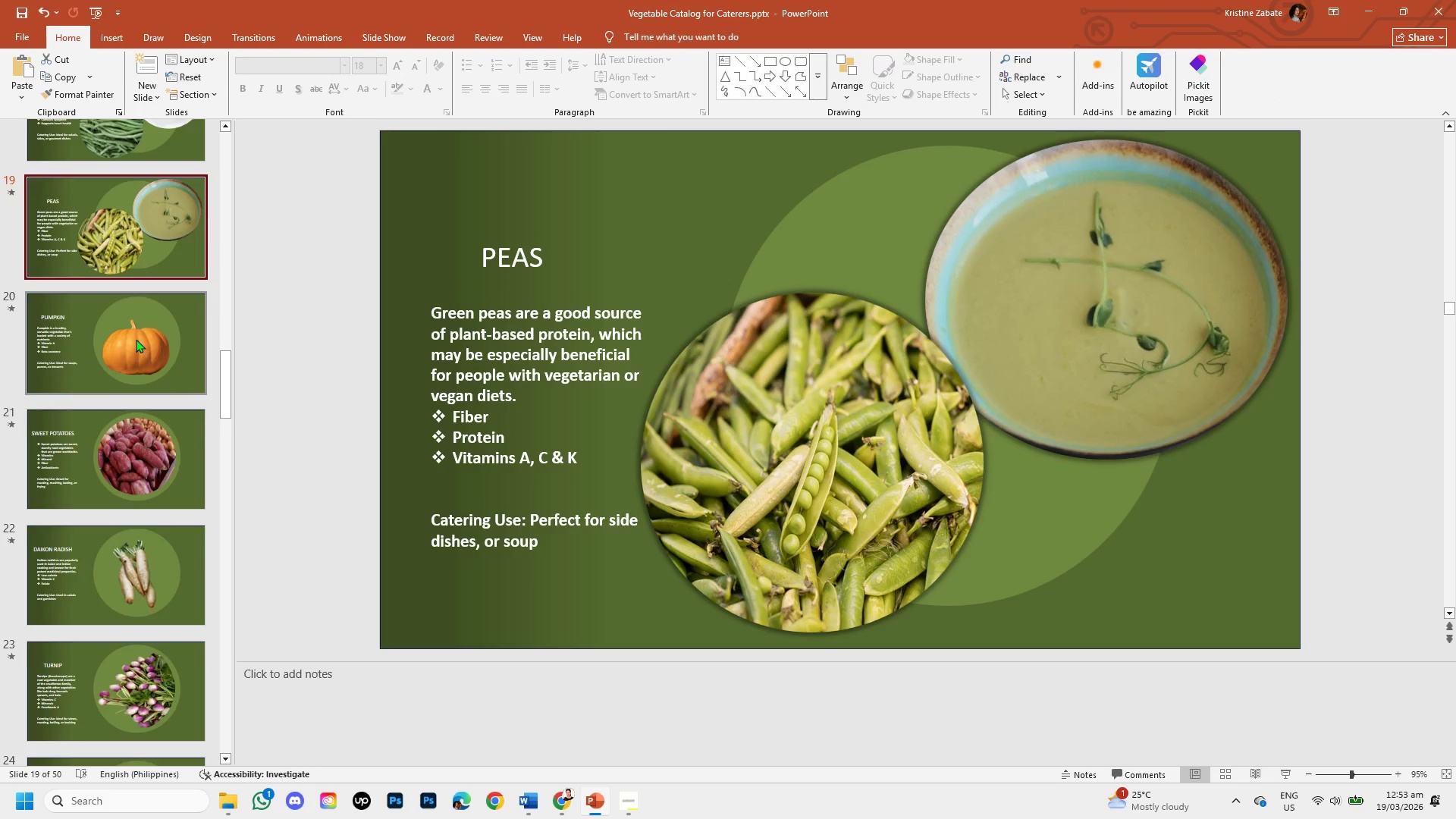 
left_click([553, 812])
 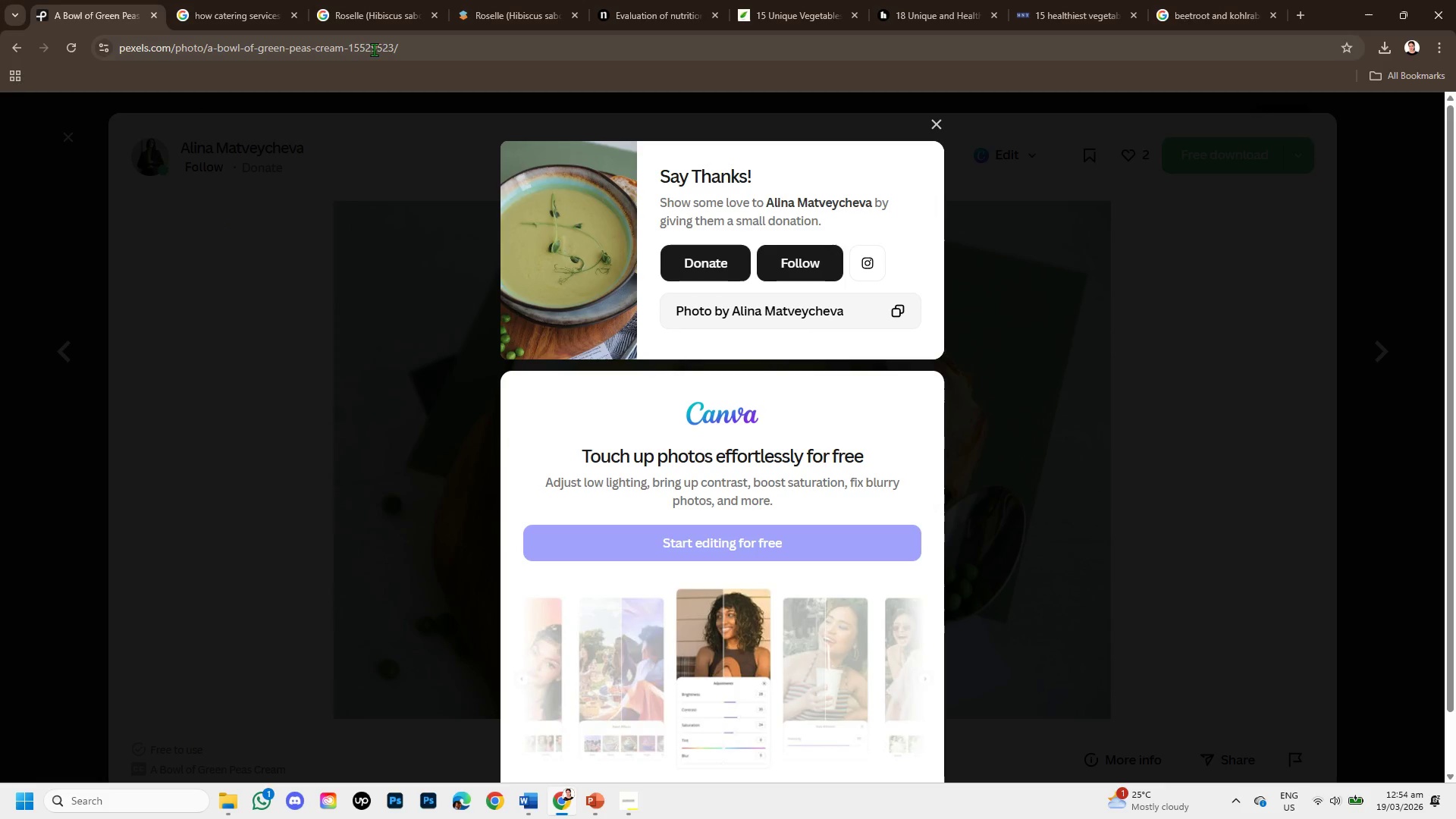 
left_click_drag(start_coordinate=[441, 50], to_coordinate=[99, 53])
 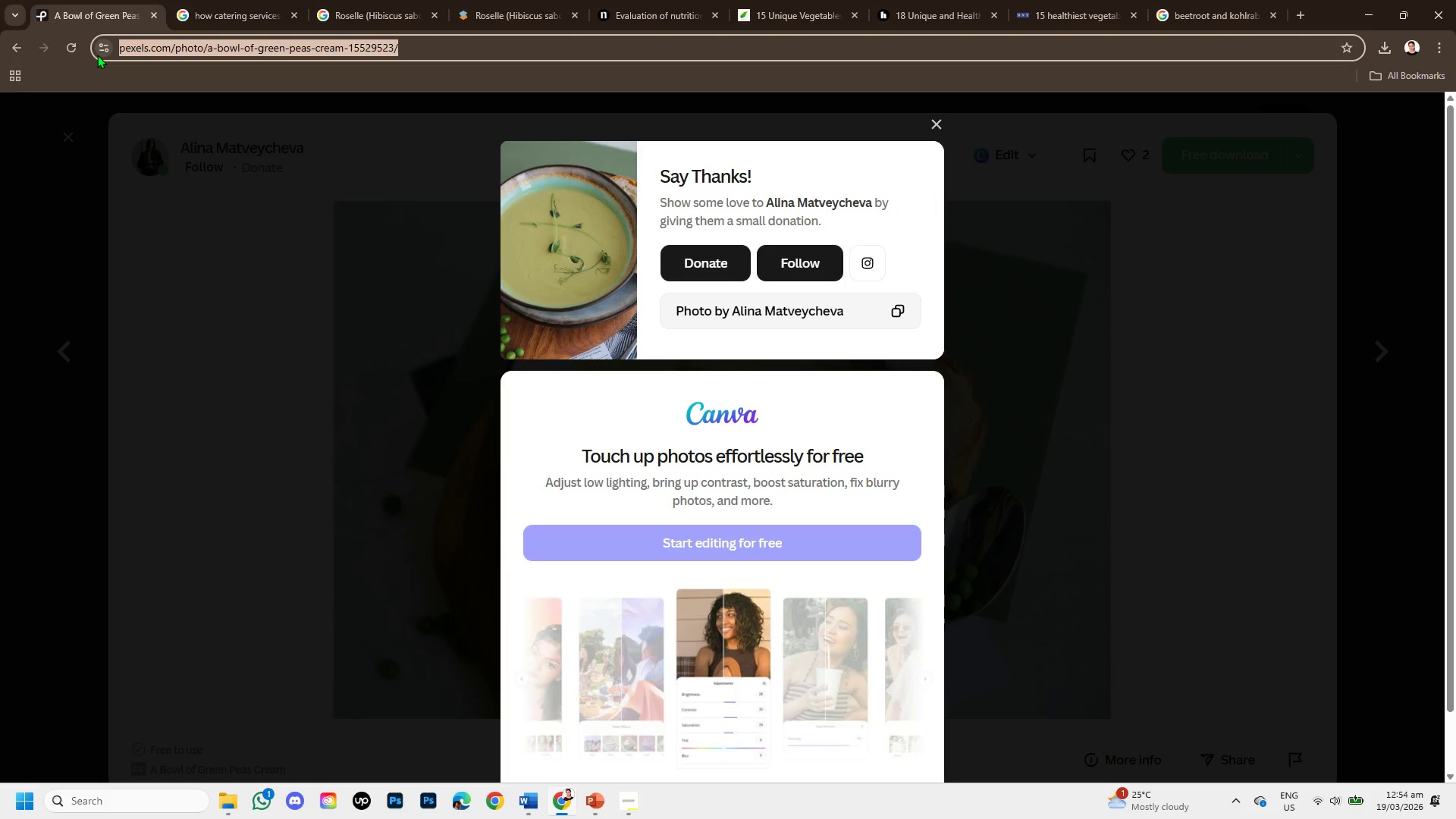 
key(Control+C)
 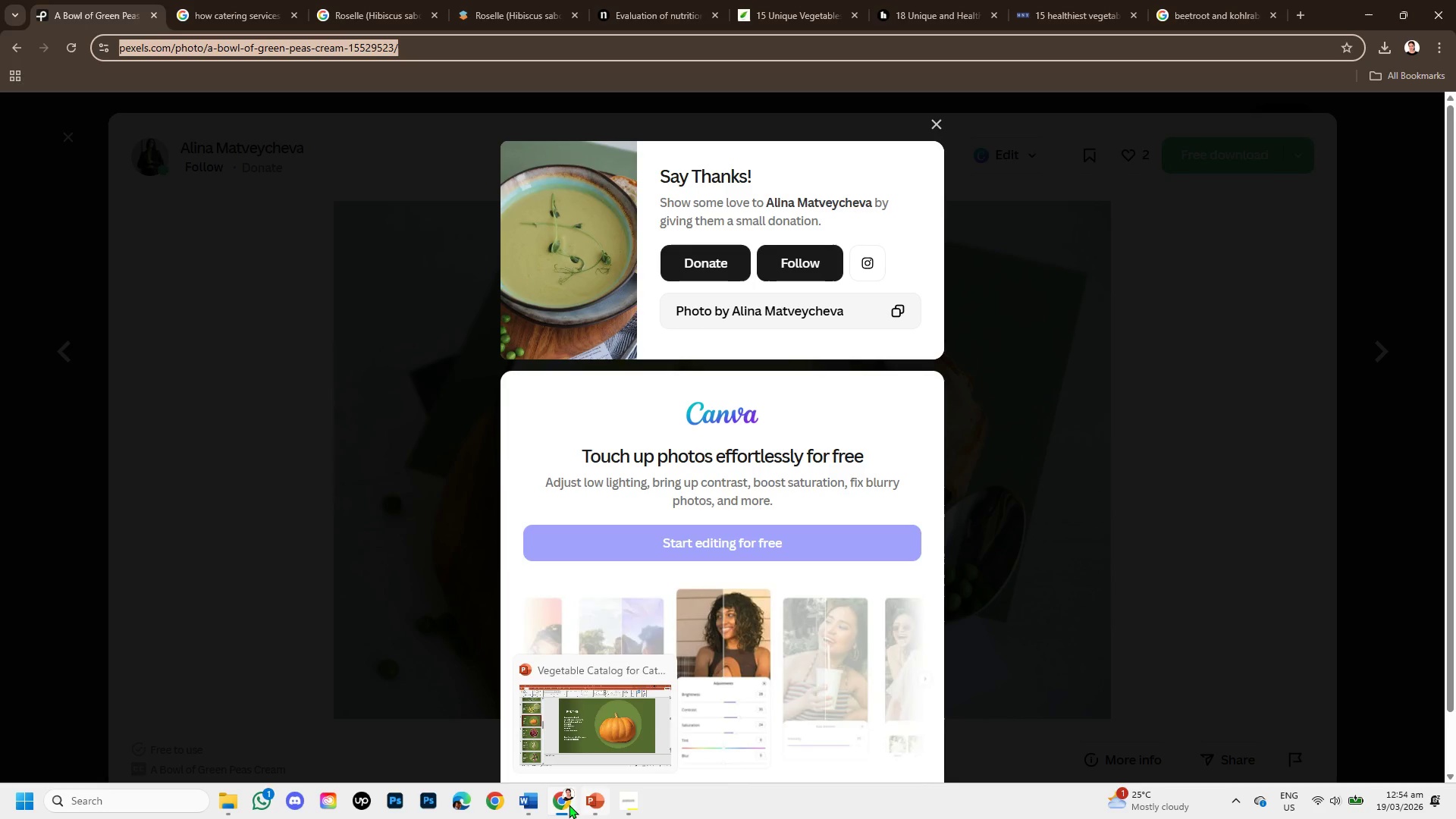 
left_click([526, 792])
 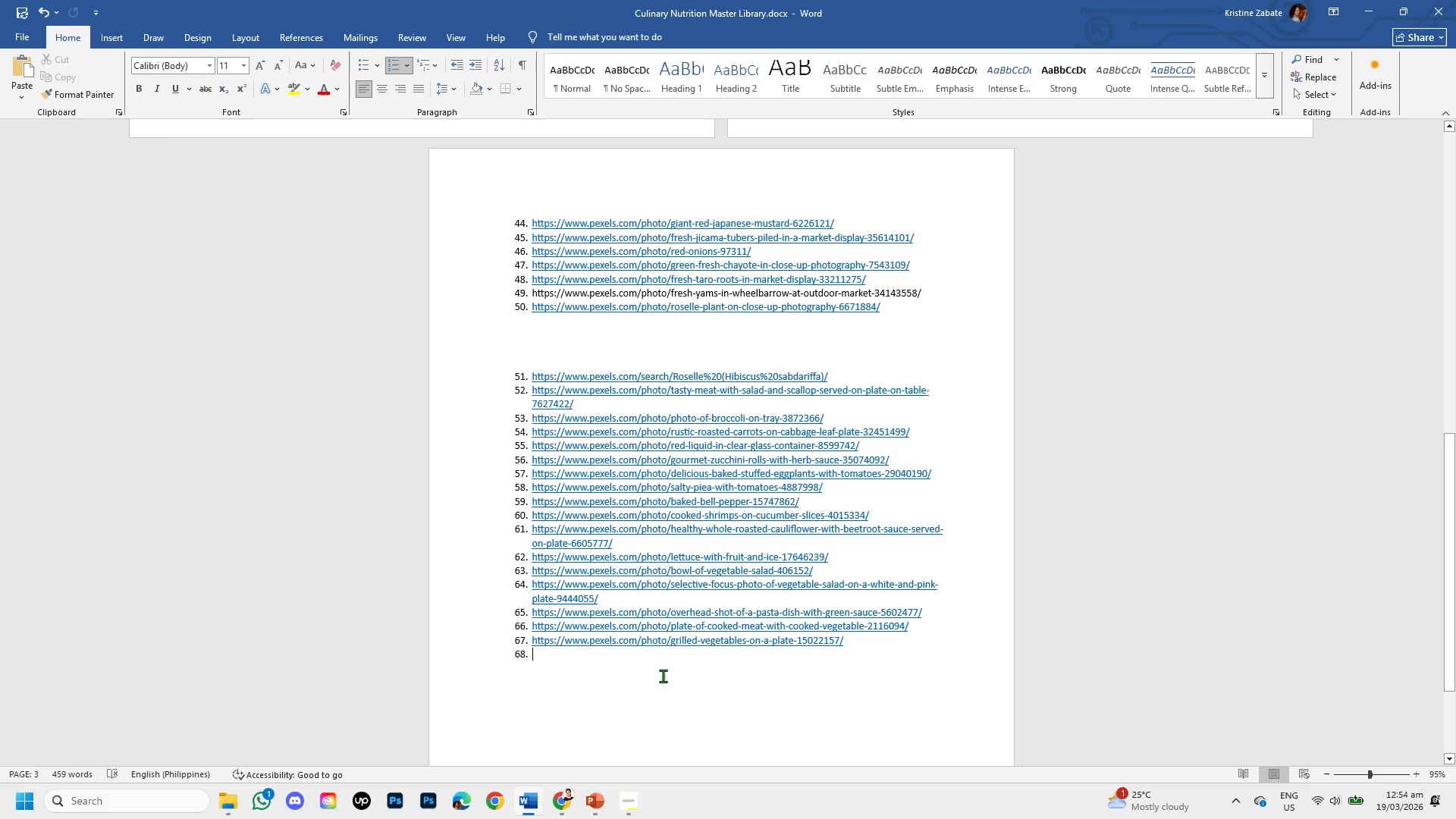 
key(Control+V)
 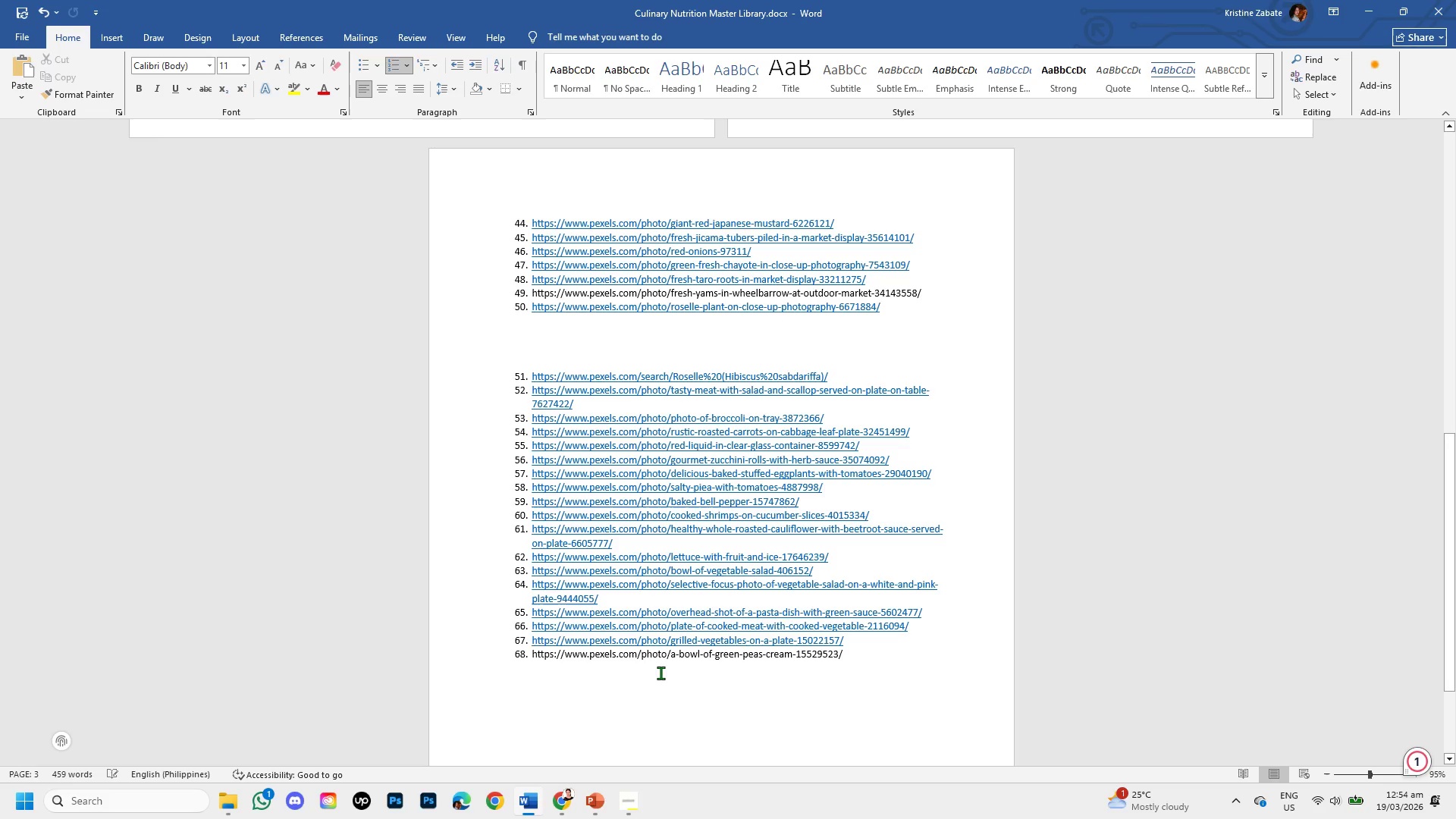 
key(Enter)
 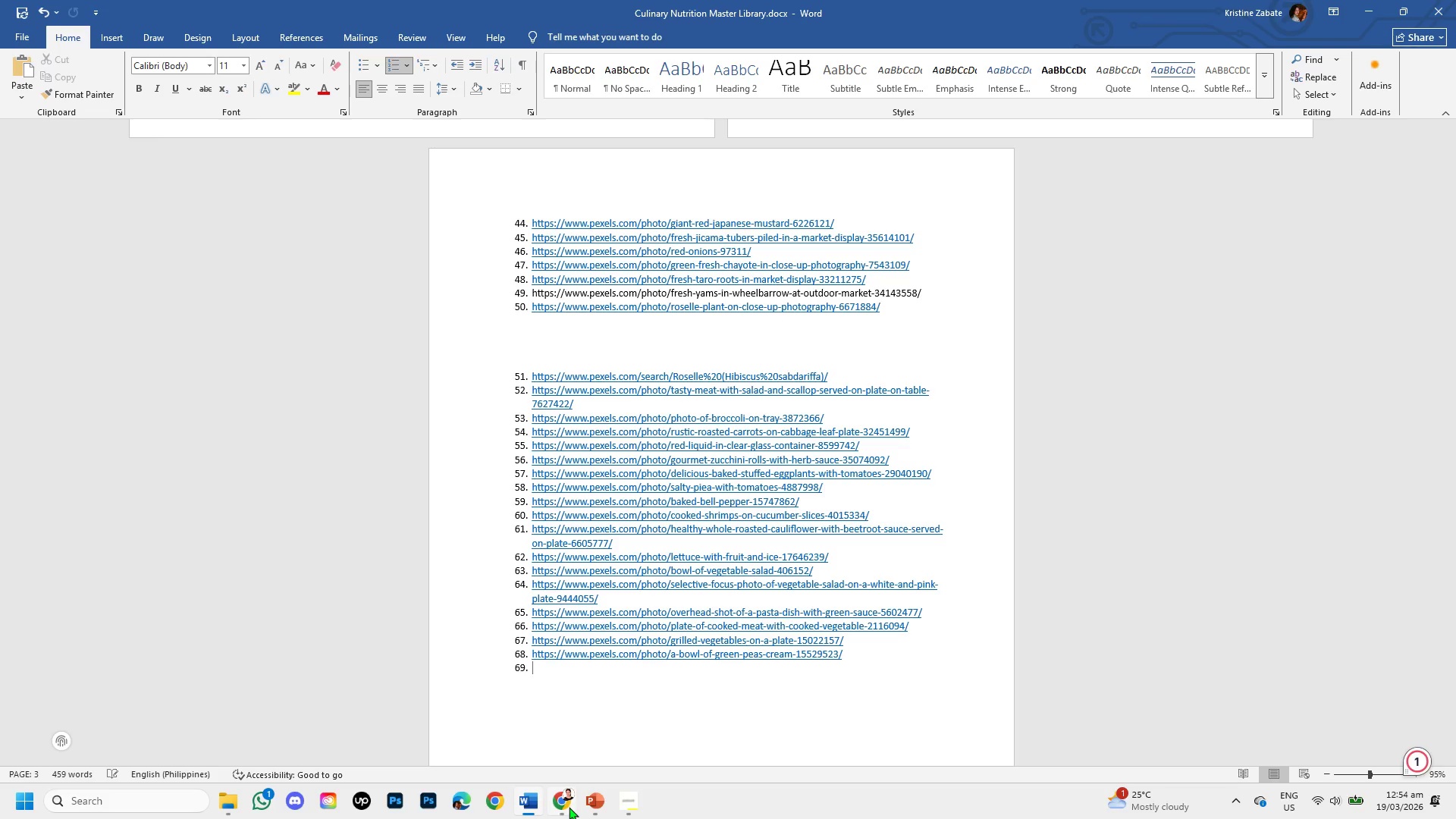 
left_click([569, 807])
 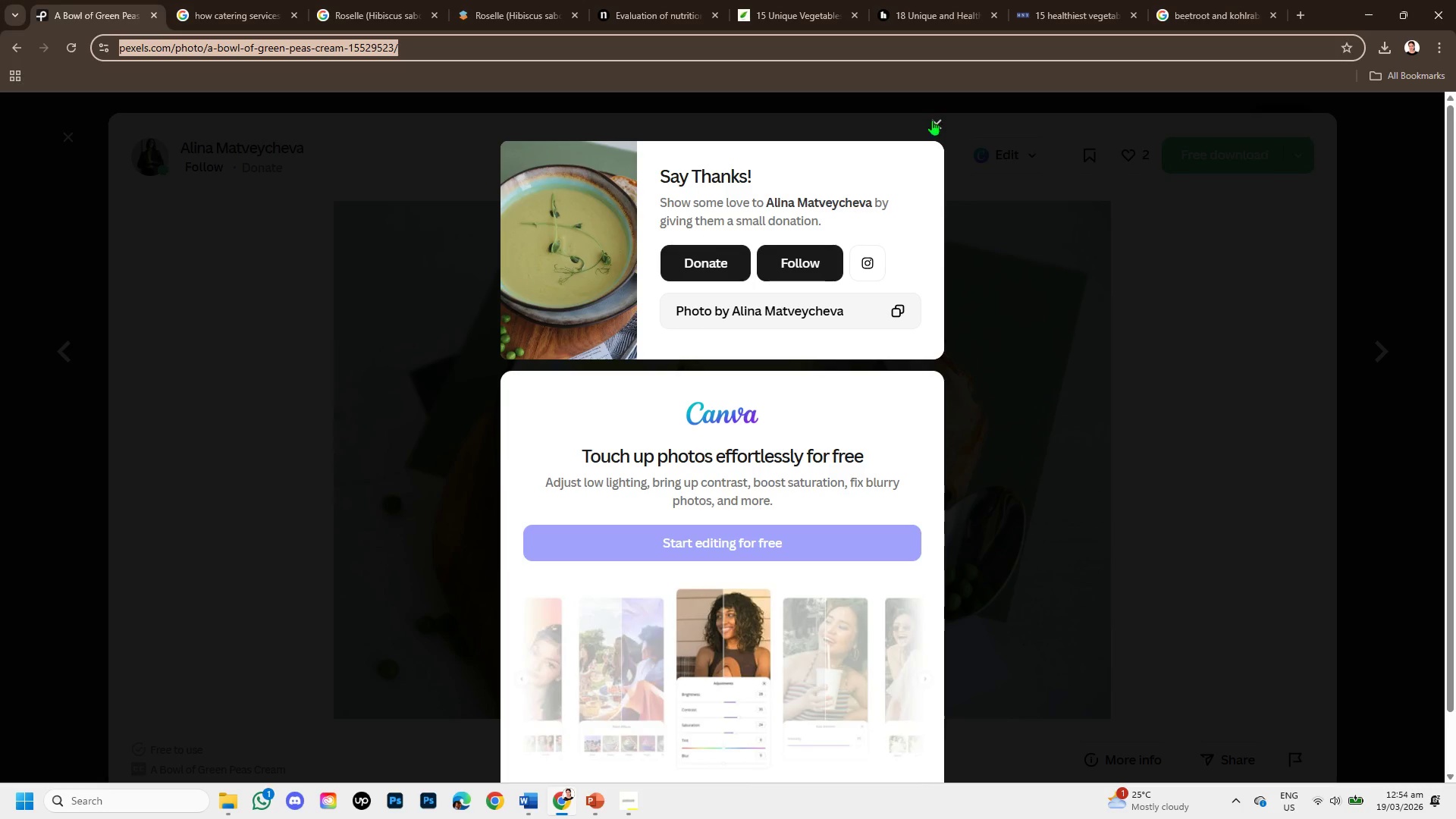 
left_click([932, 123])
 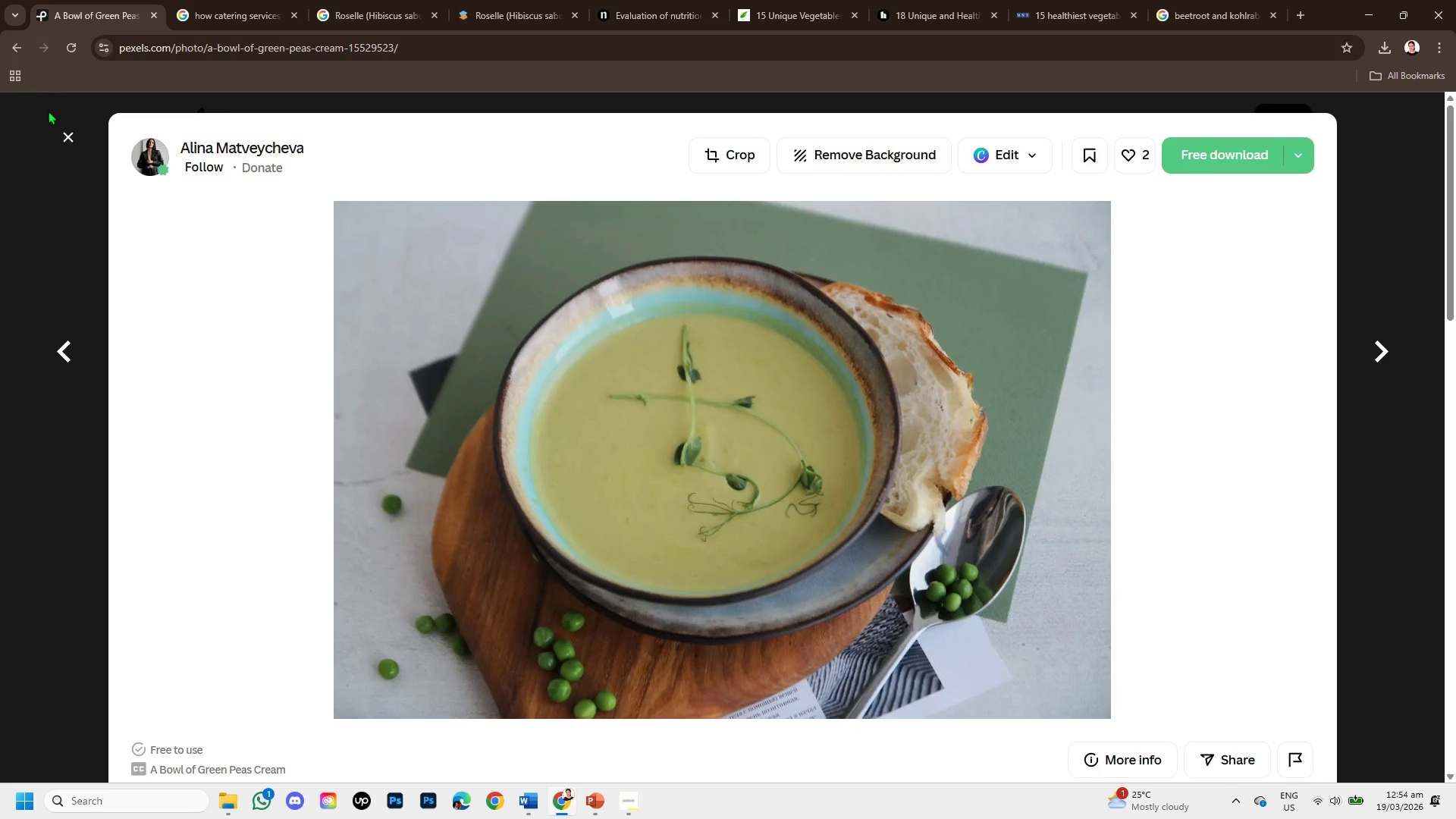 
left_click([67, 128])
 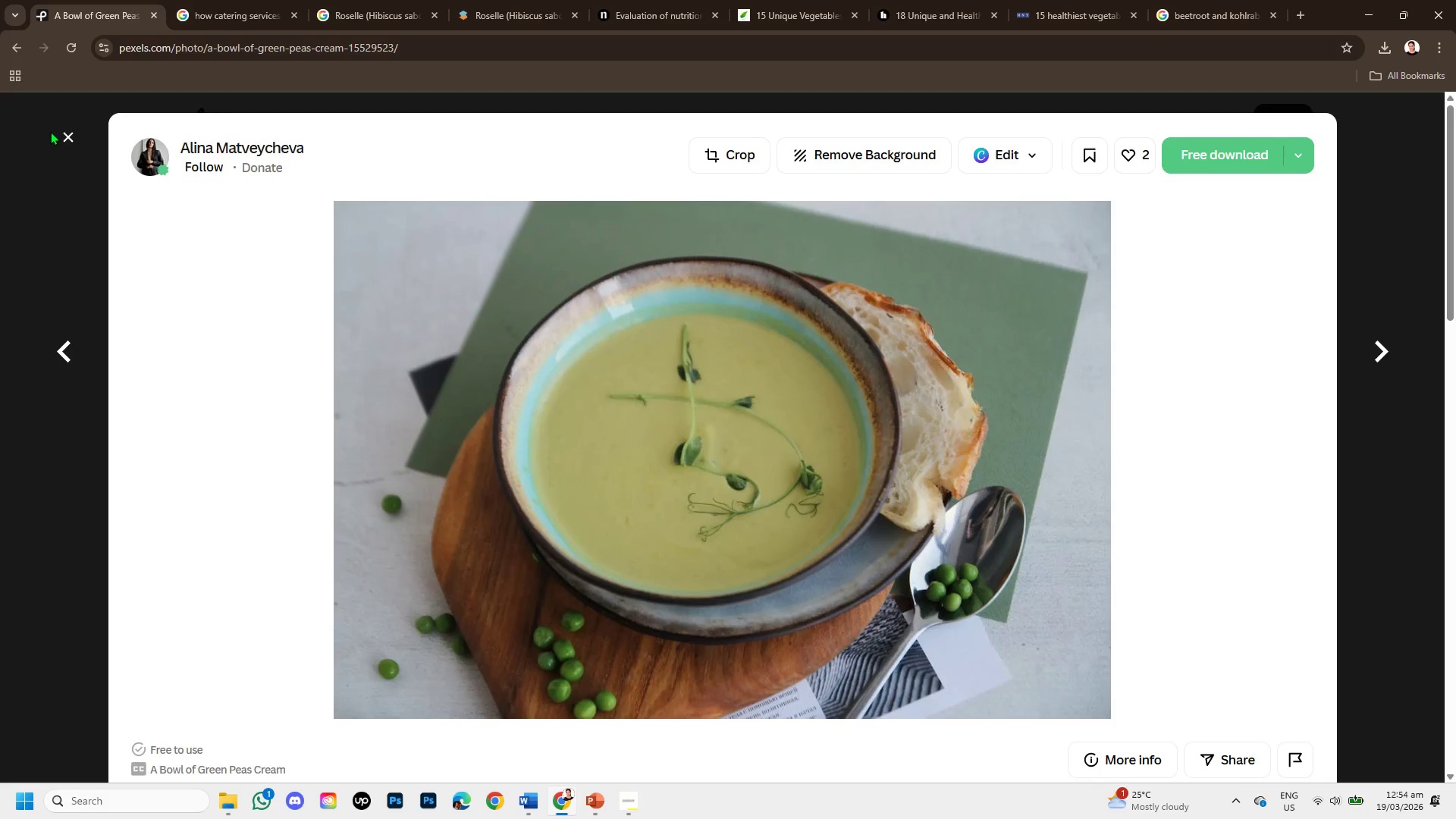 
left_click([64, 133])
 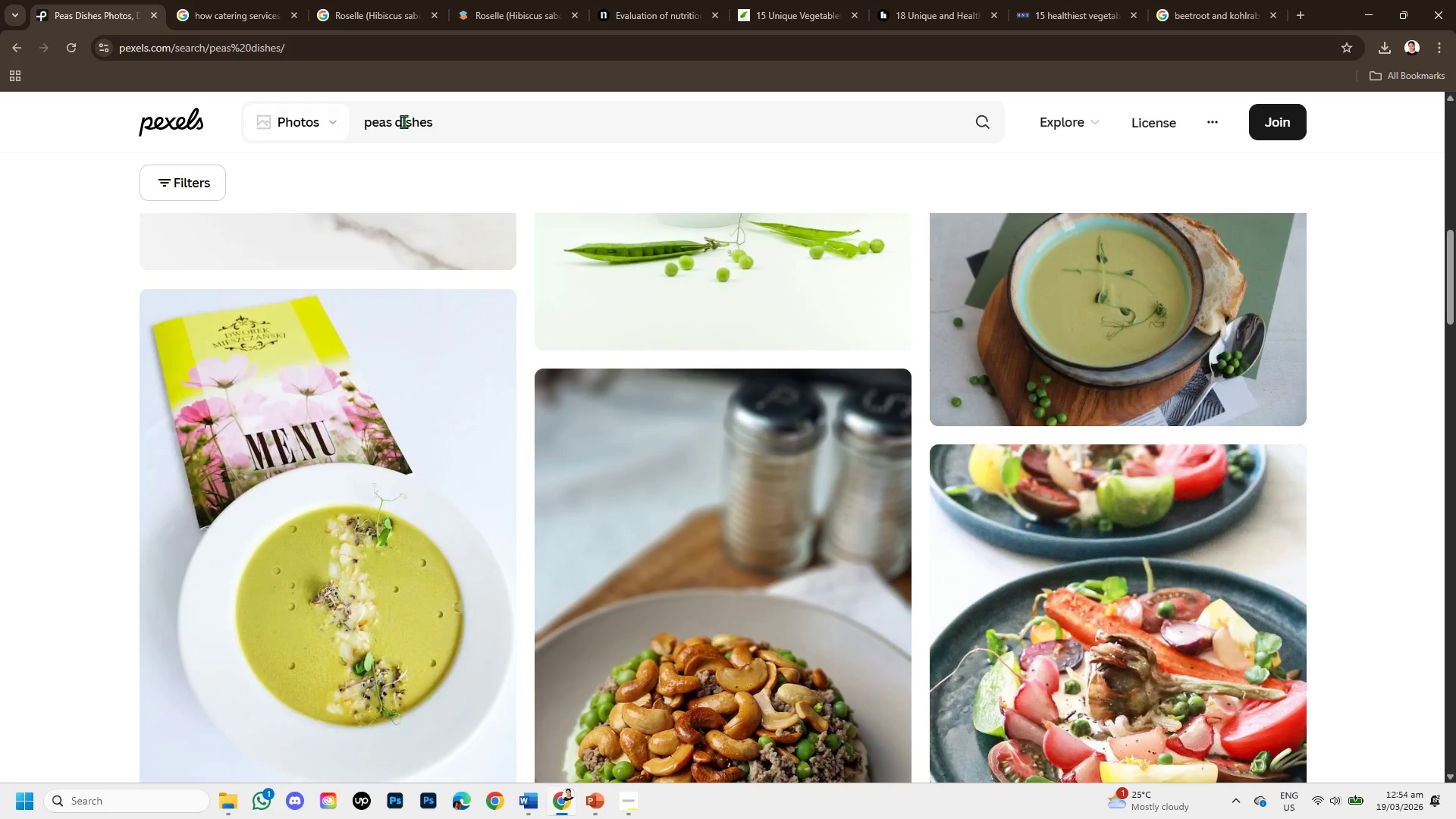 
left_click_drag(start_coordinate=[394, 121], to_coordinate=[347, 128])
 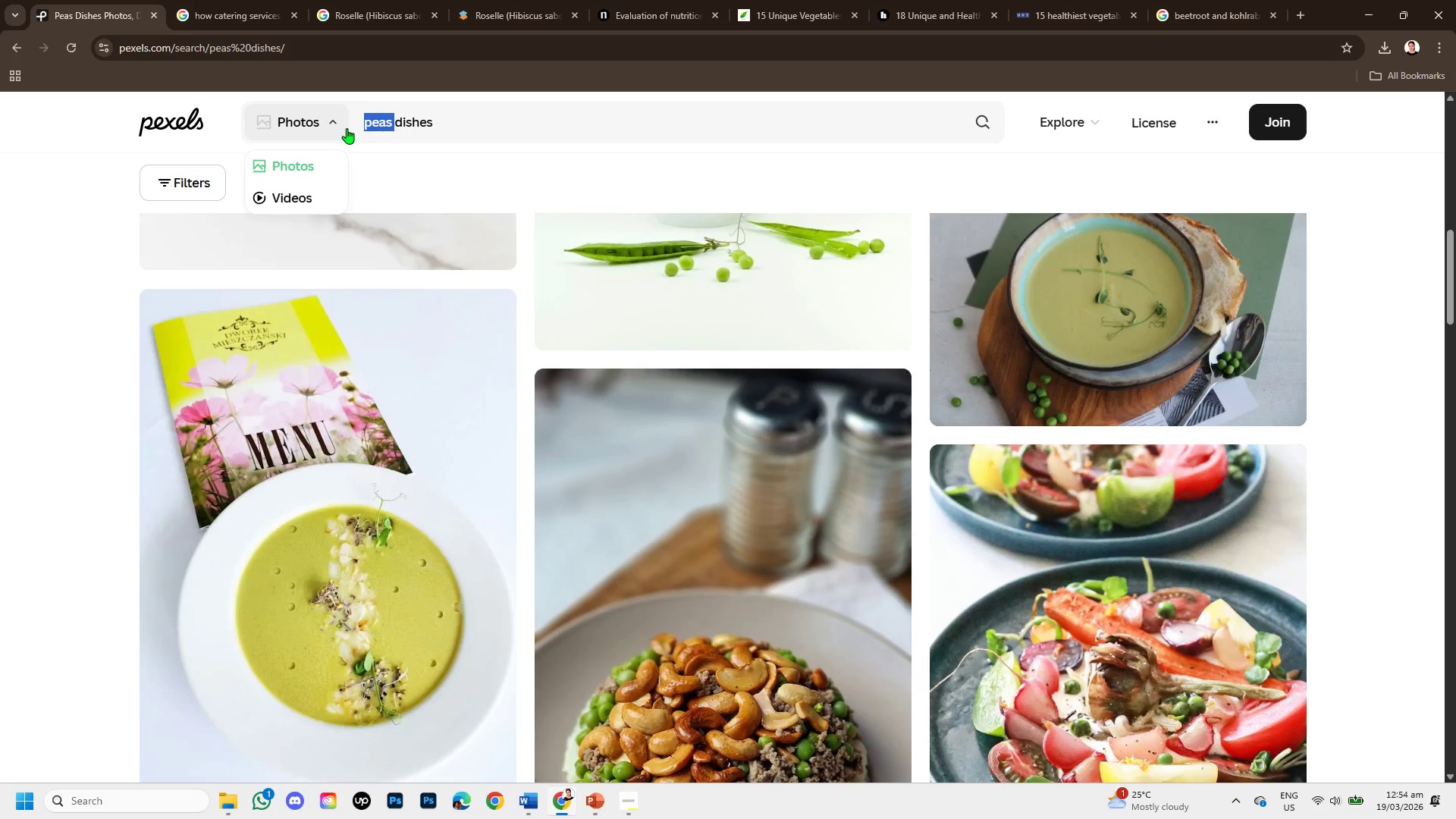 
key(Backspace)
type(pumpkin )
 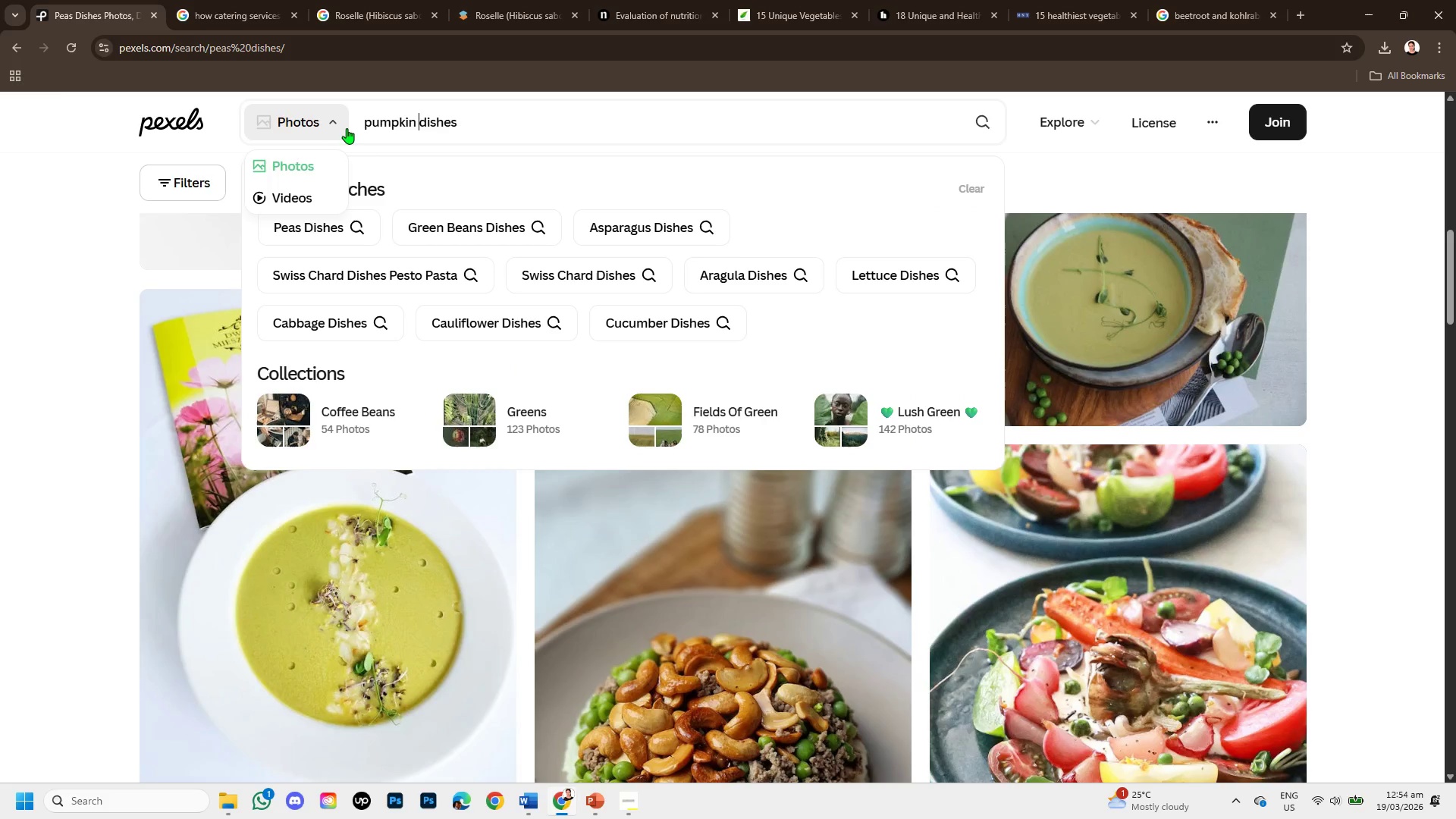 
key(Enter)
 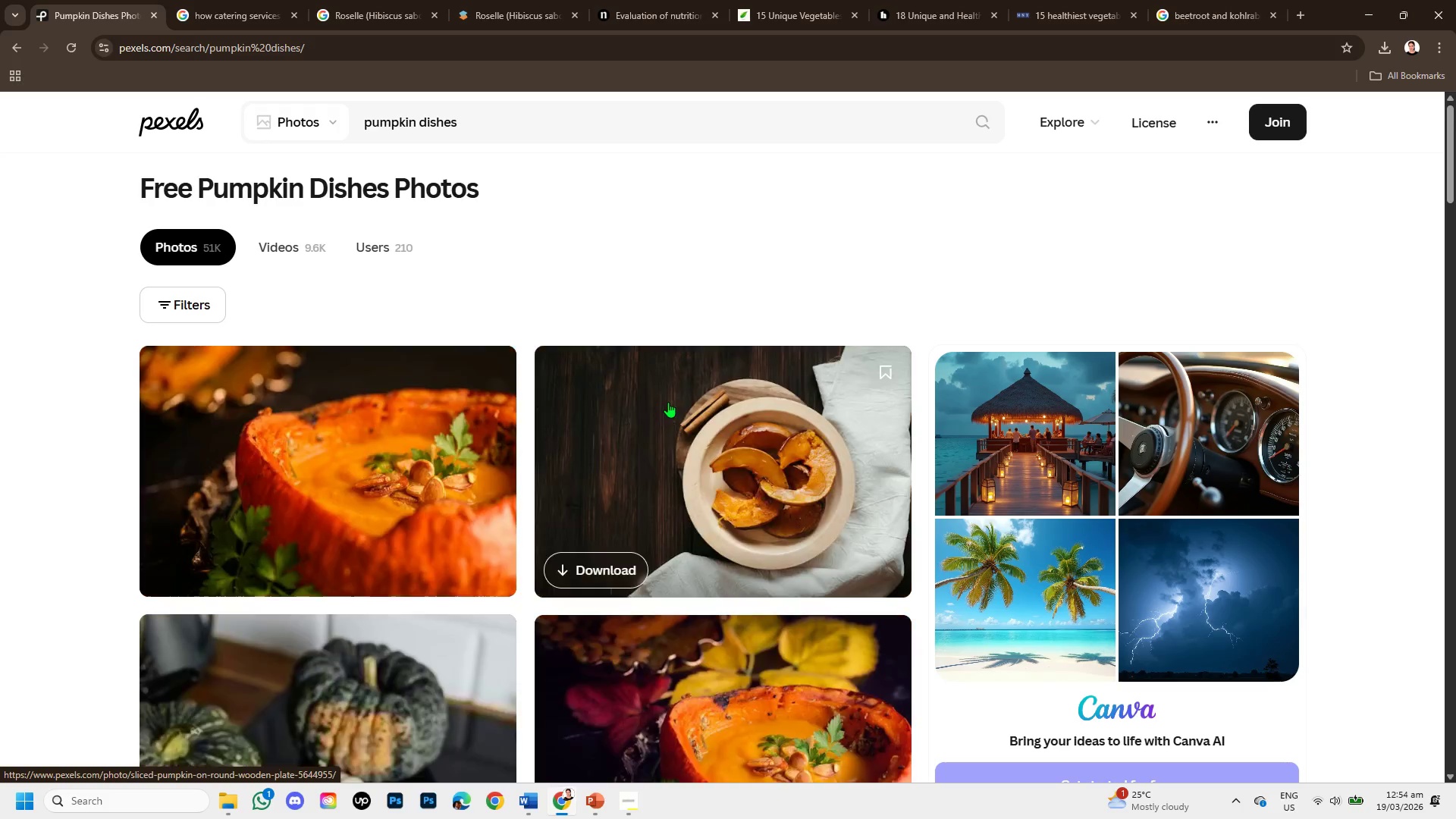 
scroll: coordinate [755, 509], scroll_direction: down, amount: 2.0
 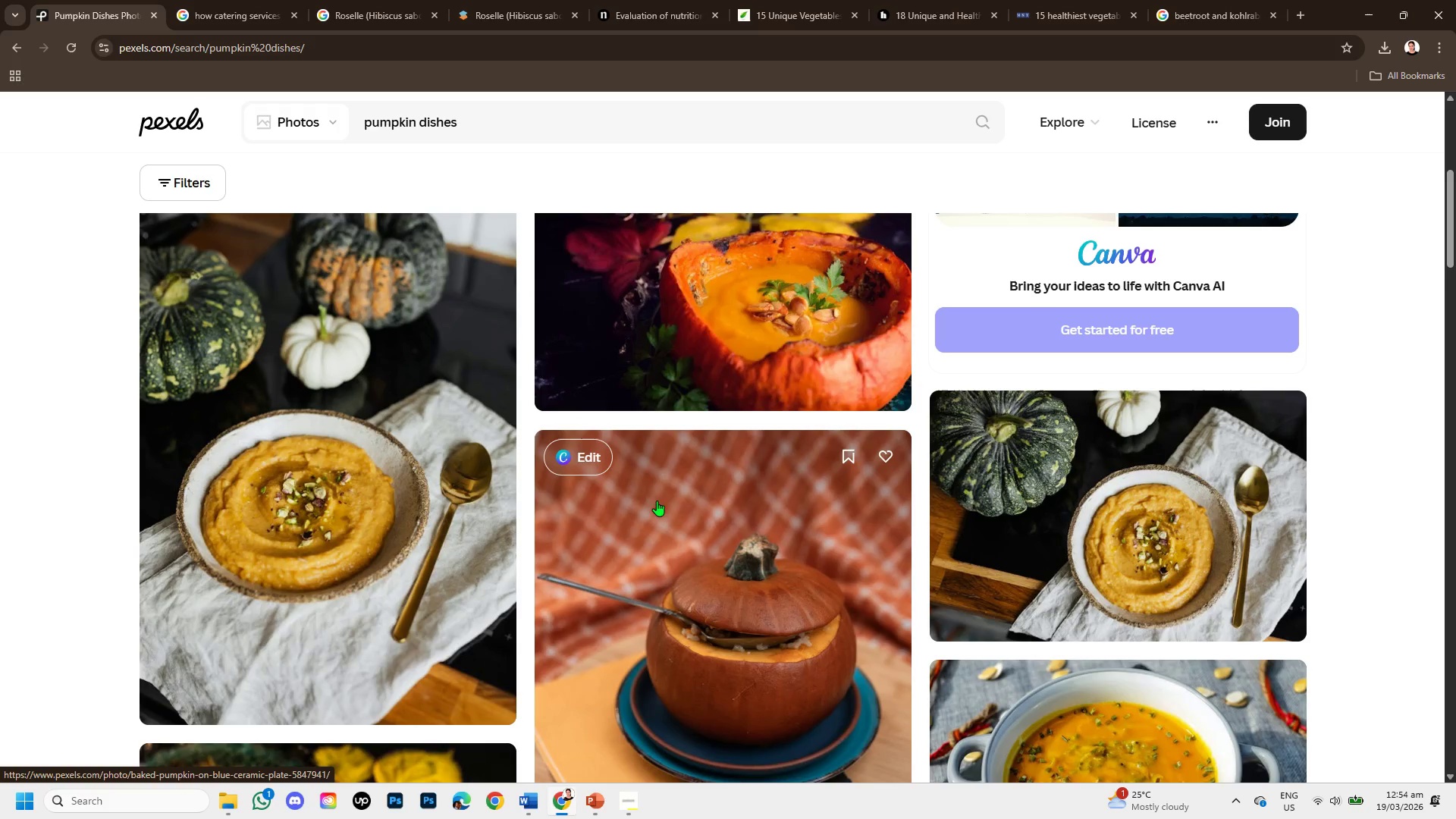 
left_click([422, 480])
 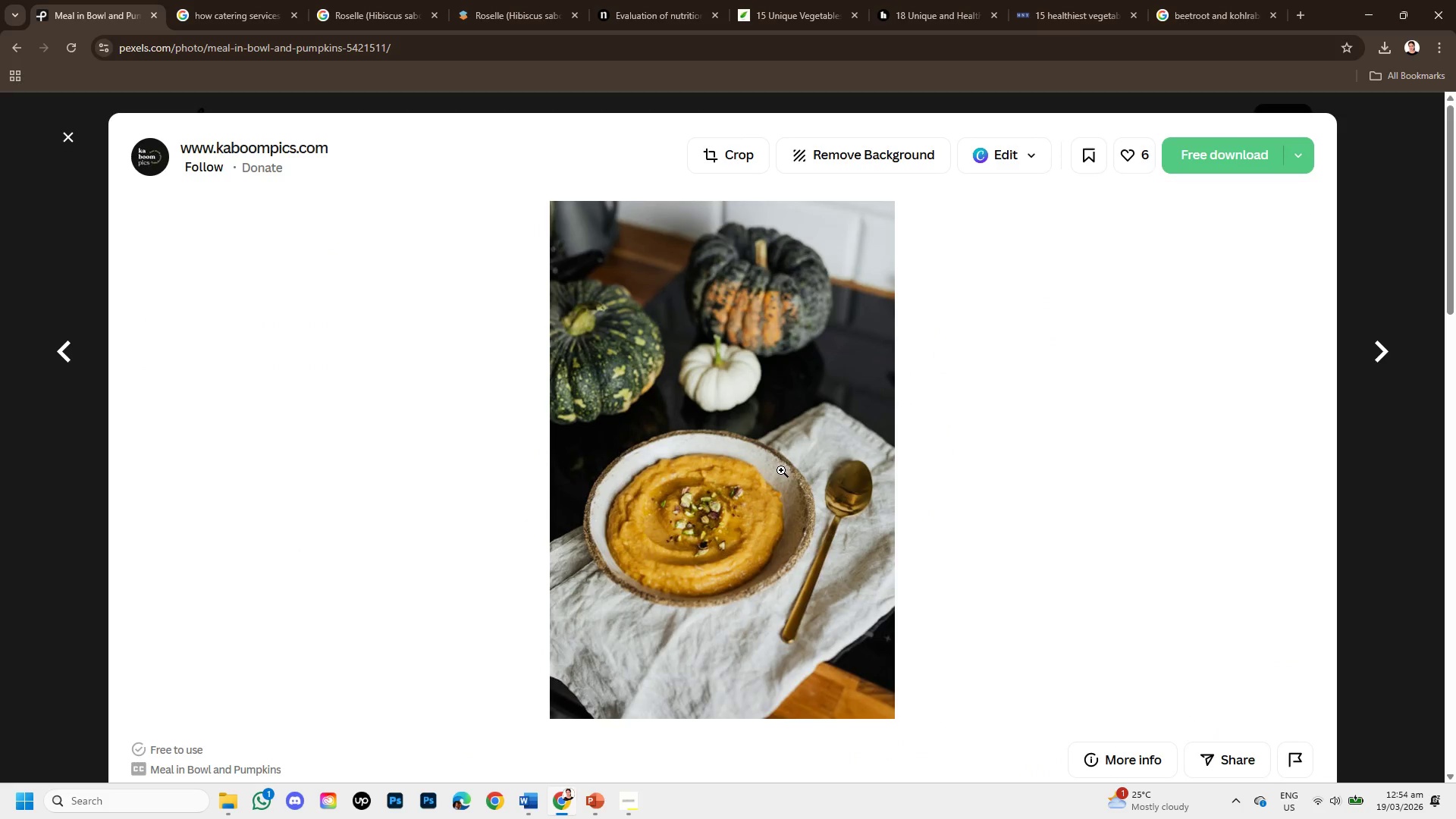 
right_click([701, 499])
 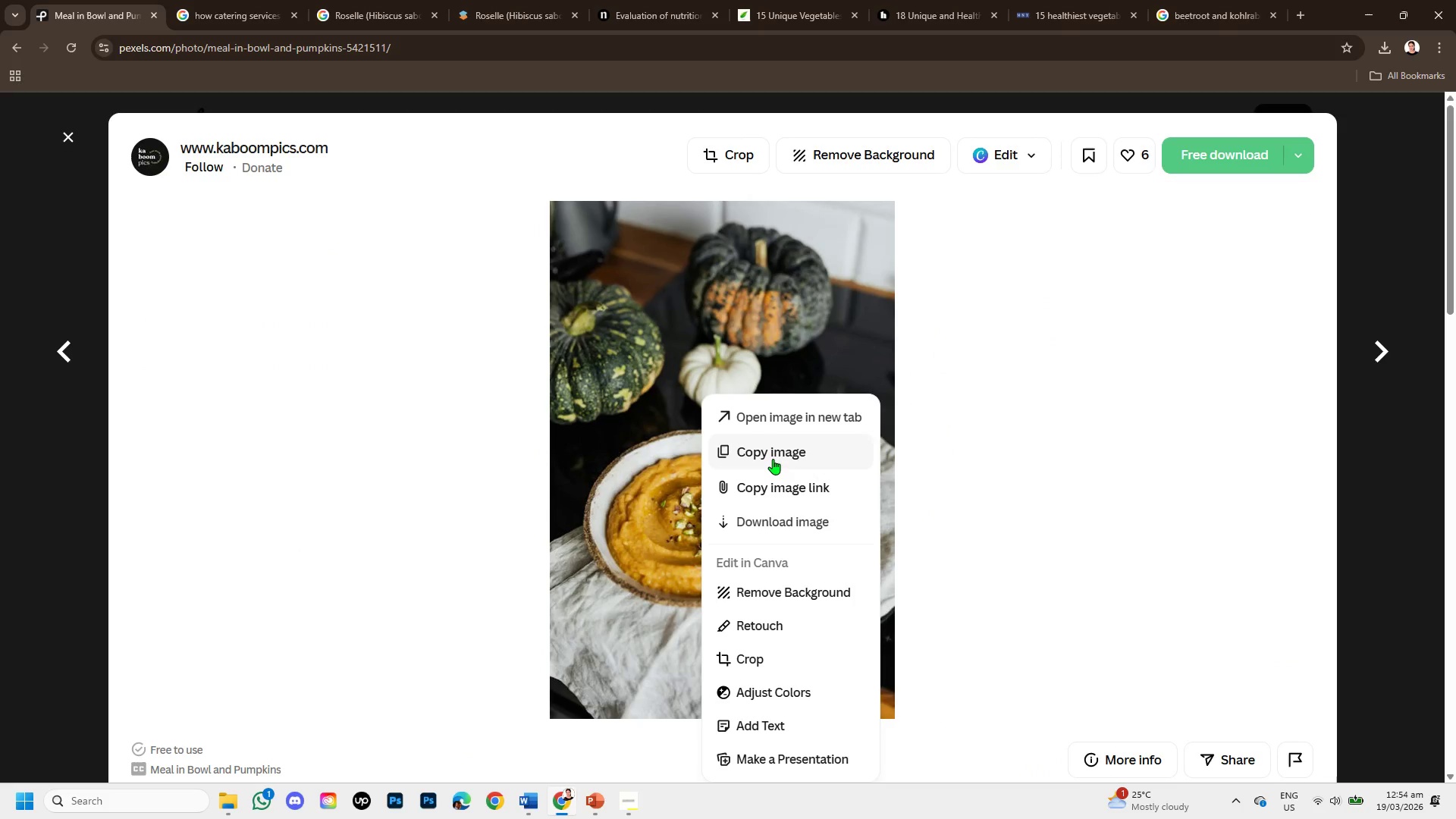 
left_click([773, 456])
 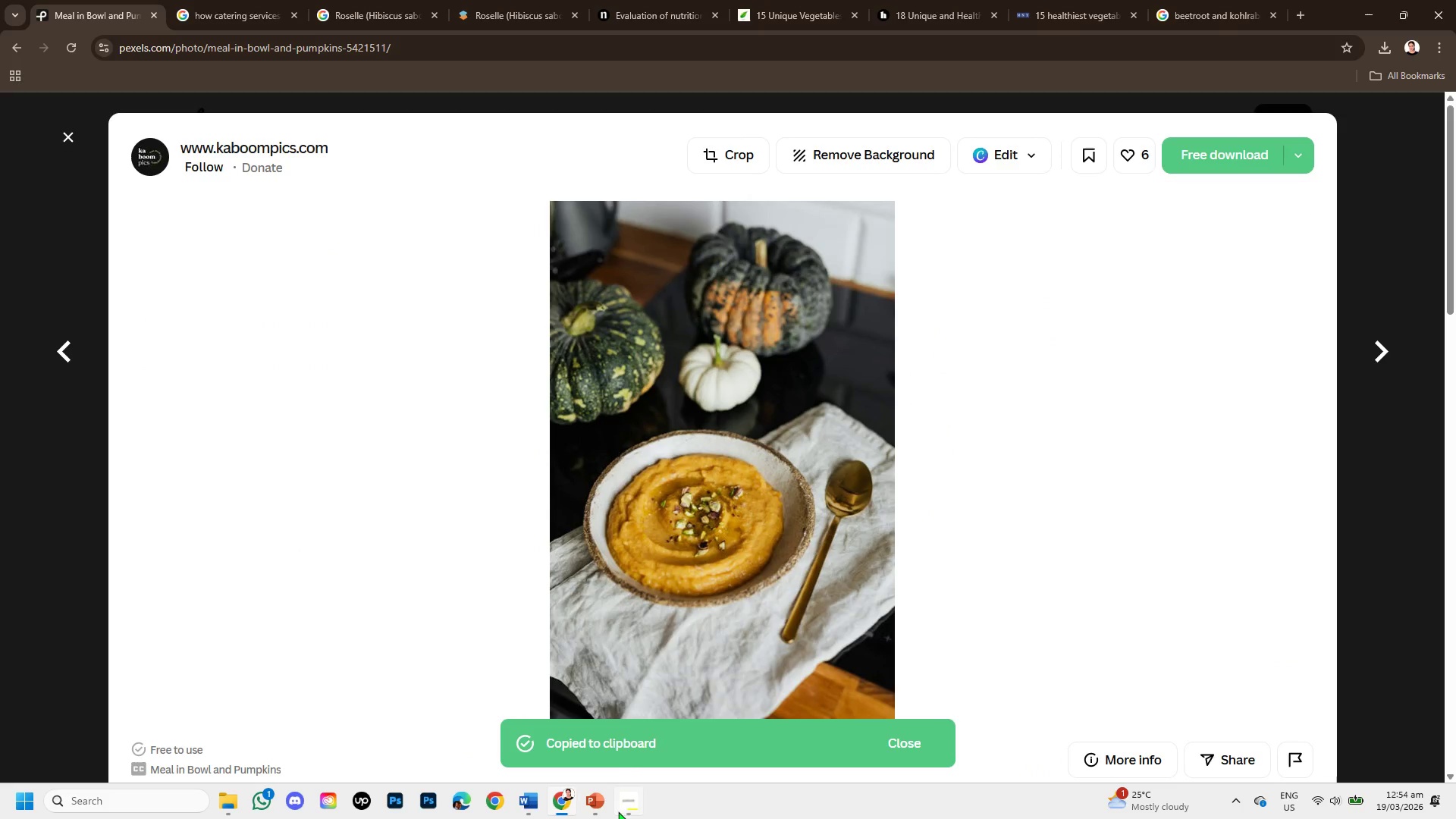 
left_click([594, 801])
 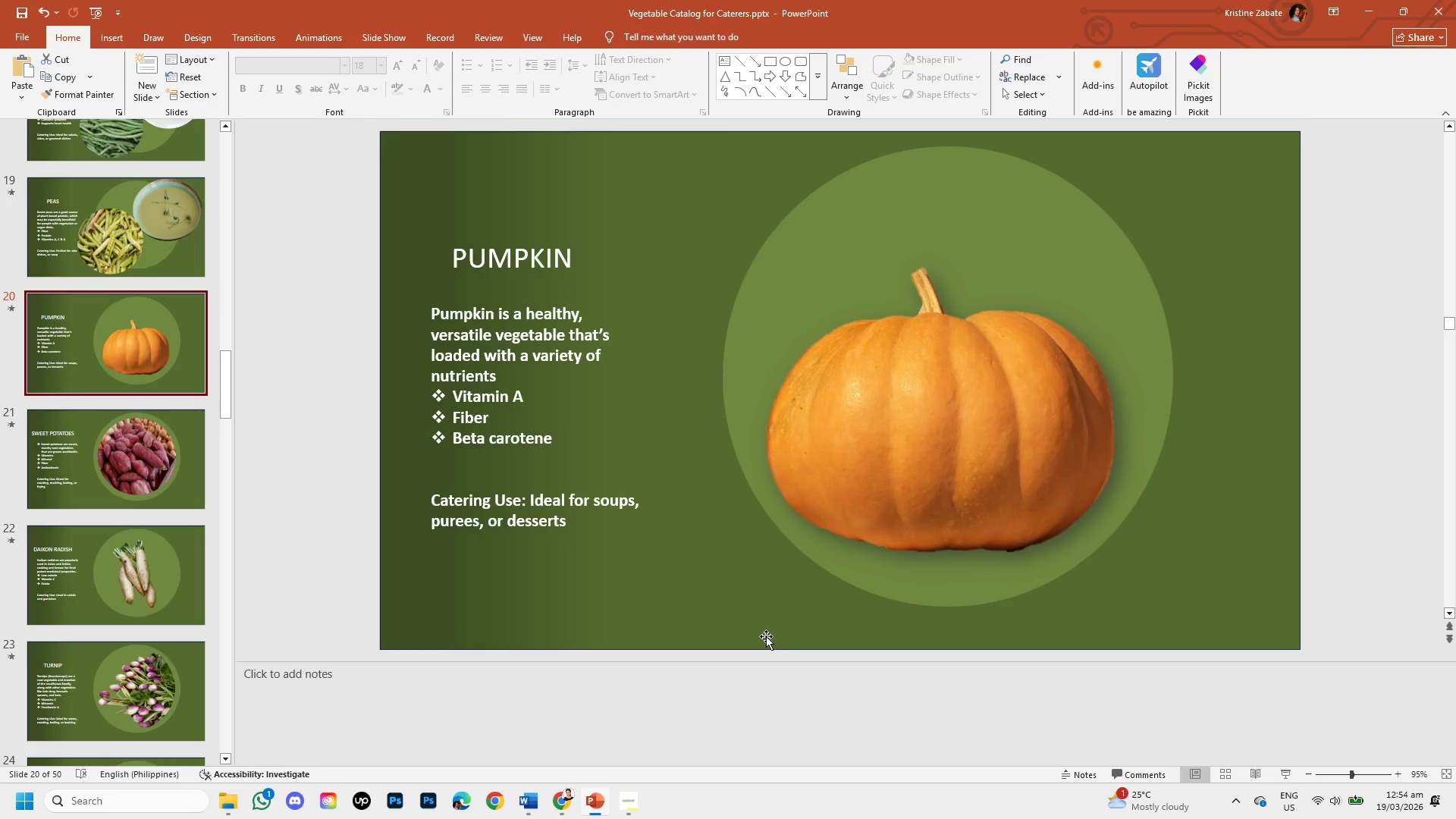 
key(Control+V)
 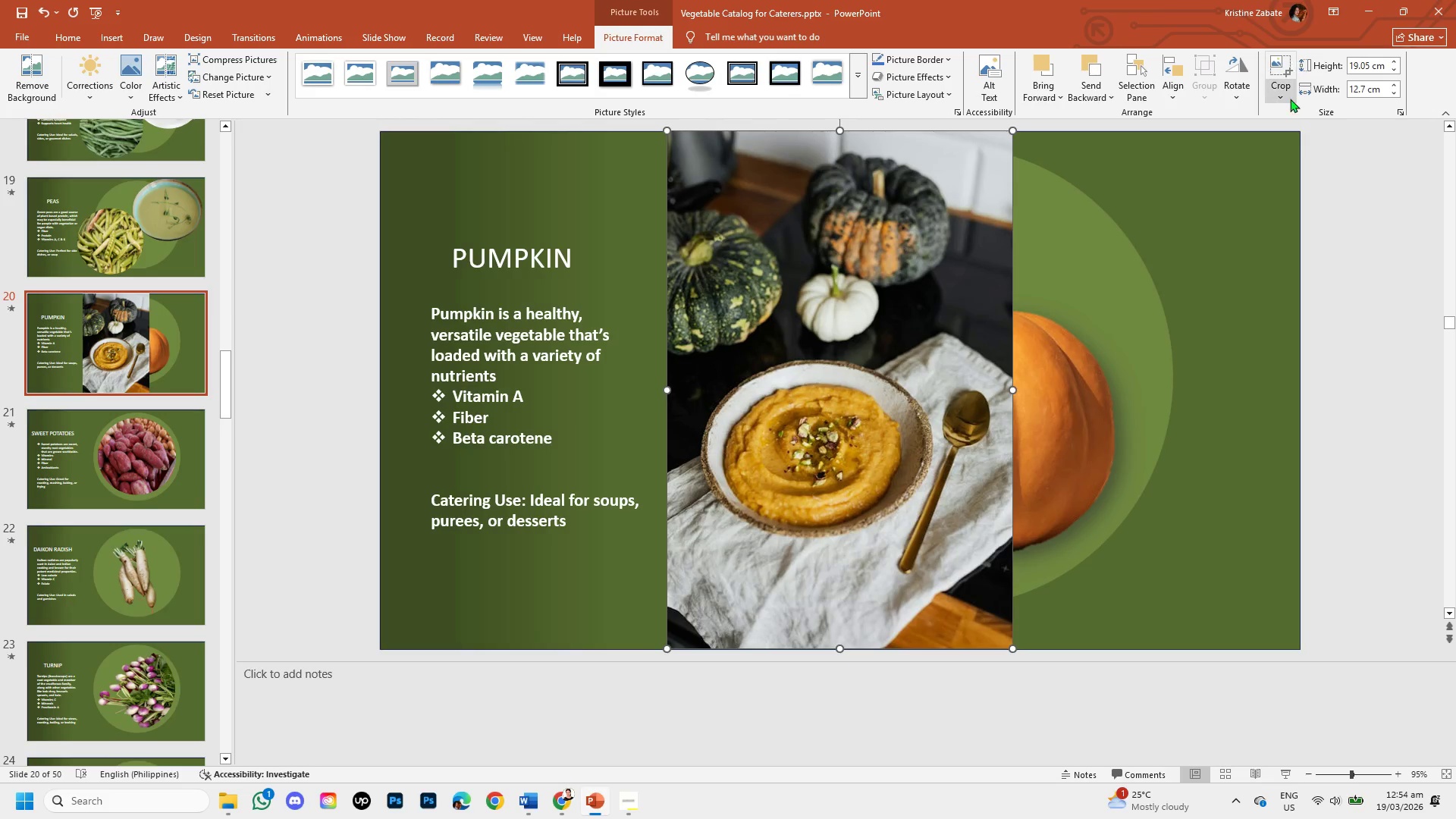 
left_click([1290, 101])
 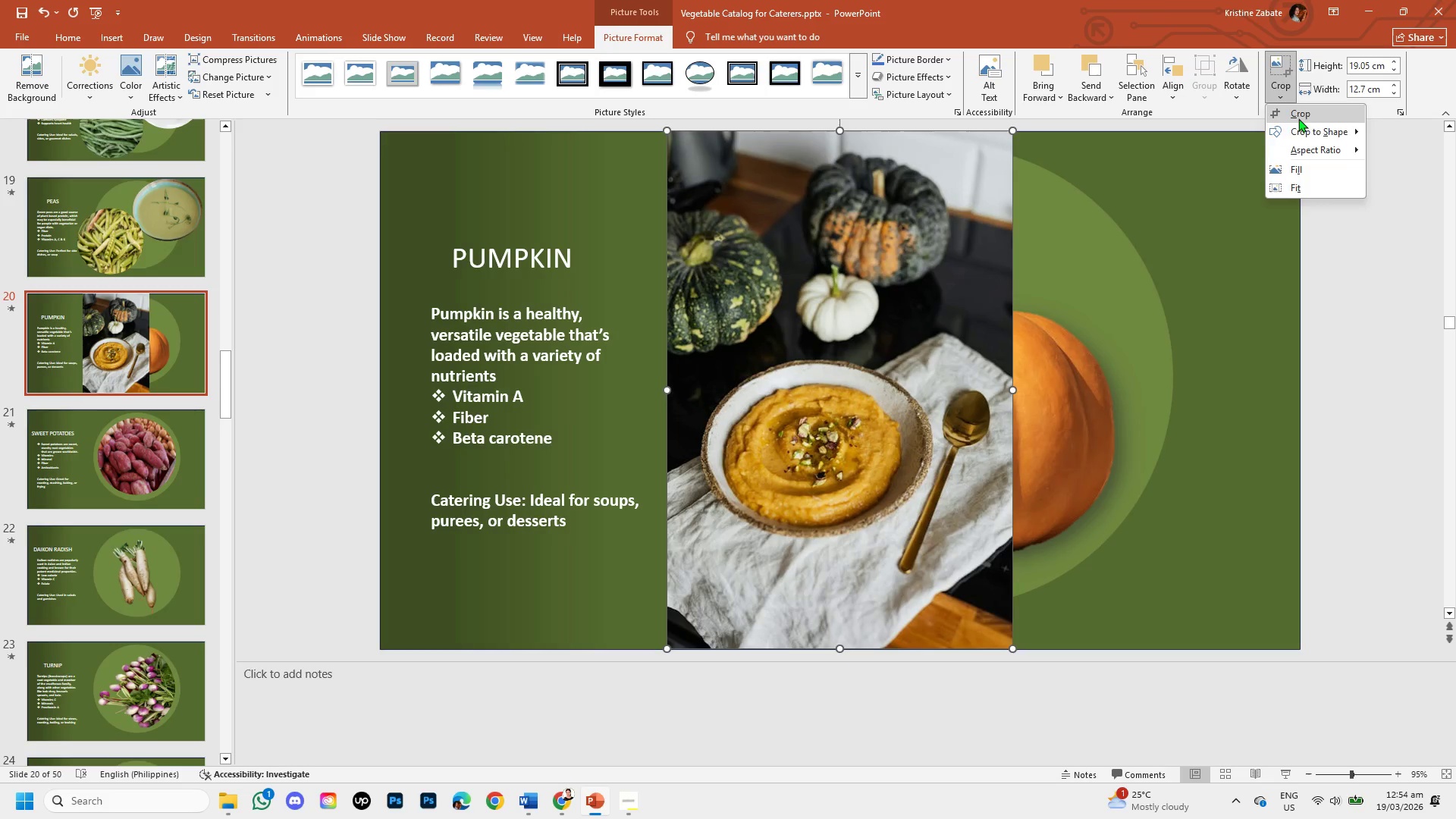 
left_click([1301, 127])
 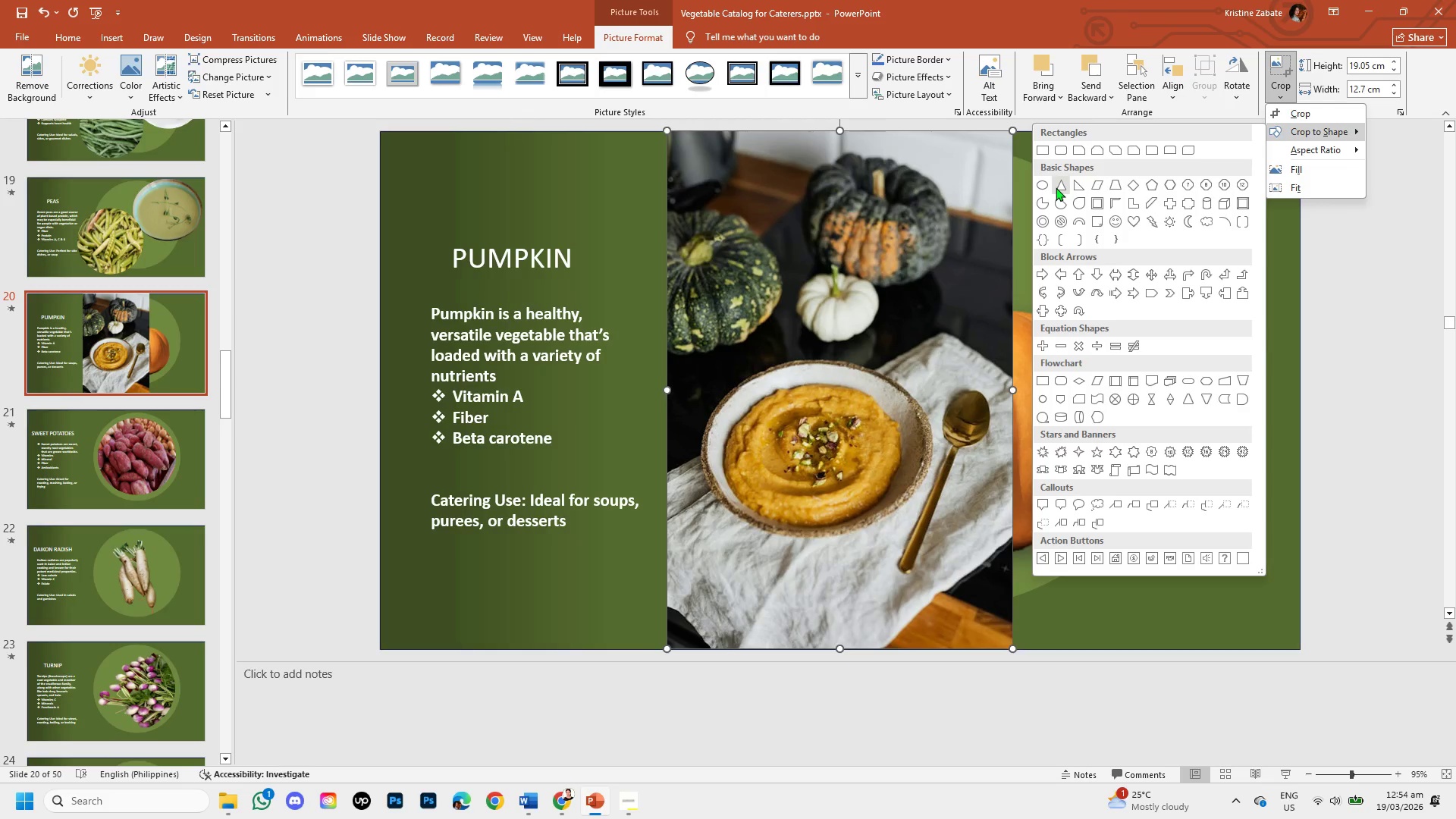 
left_click([1047, 183])
 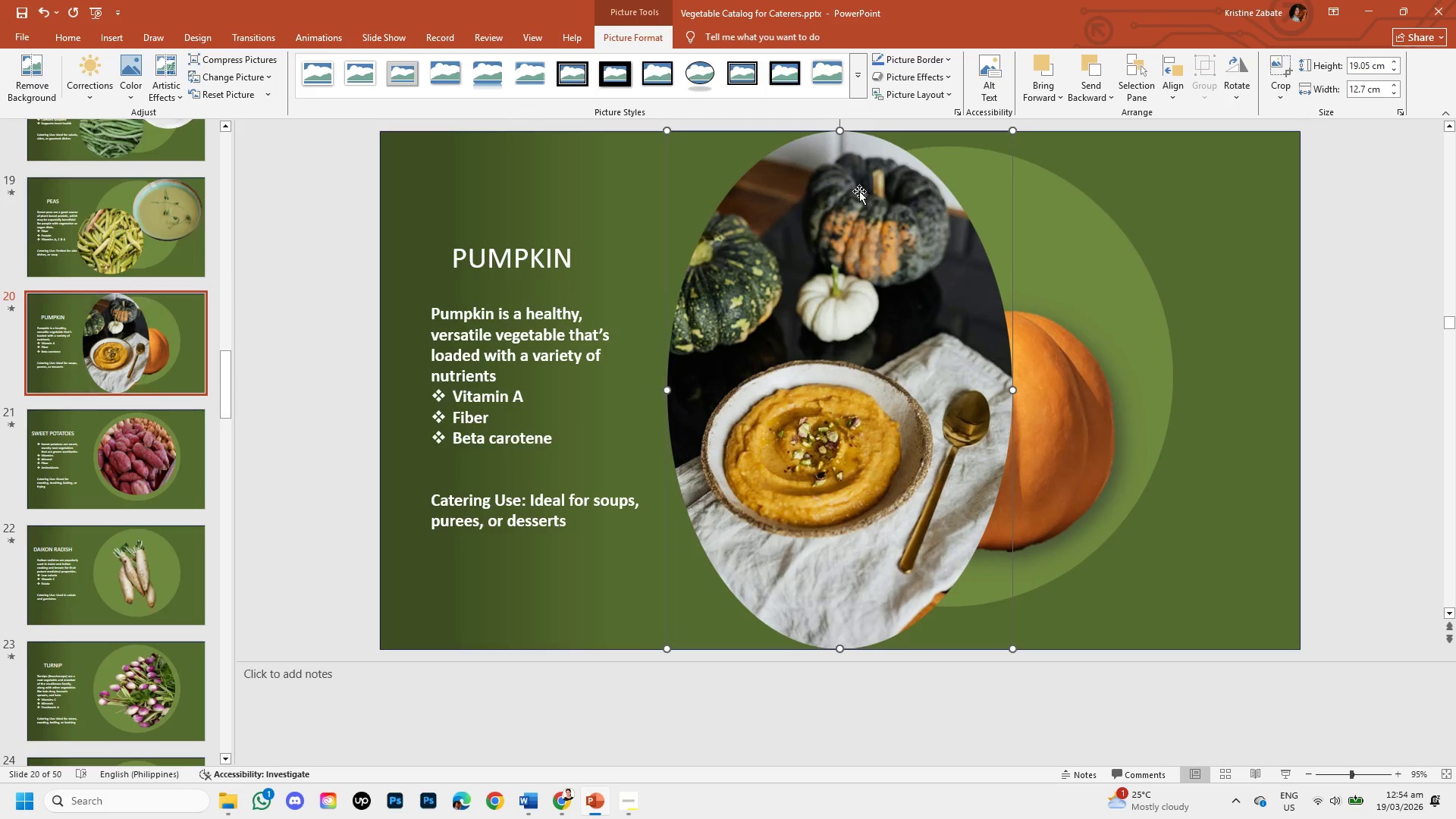 
right_click([843, 190])
 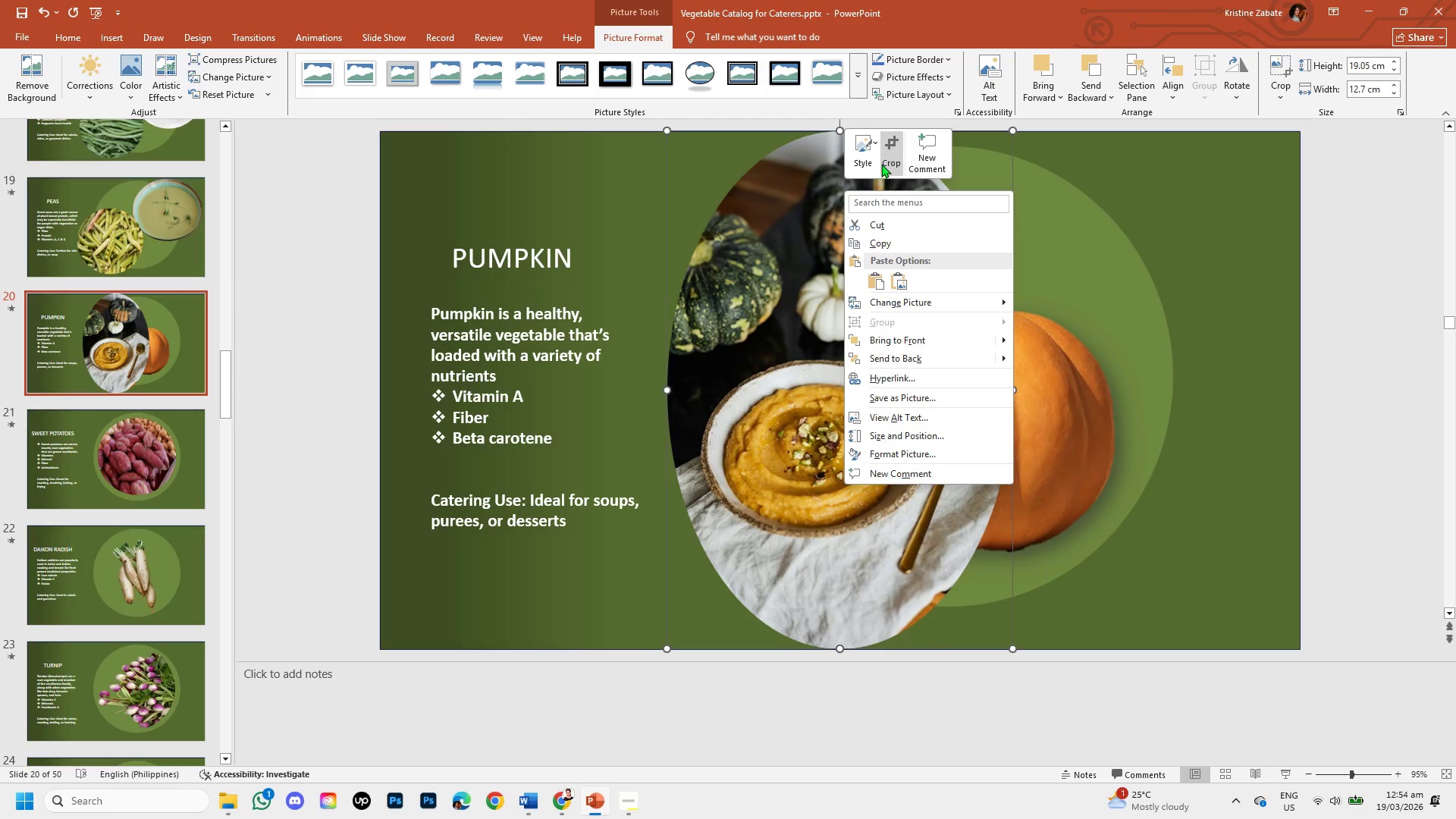 
left_click([883, 159])
 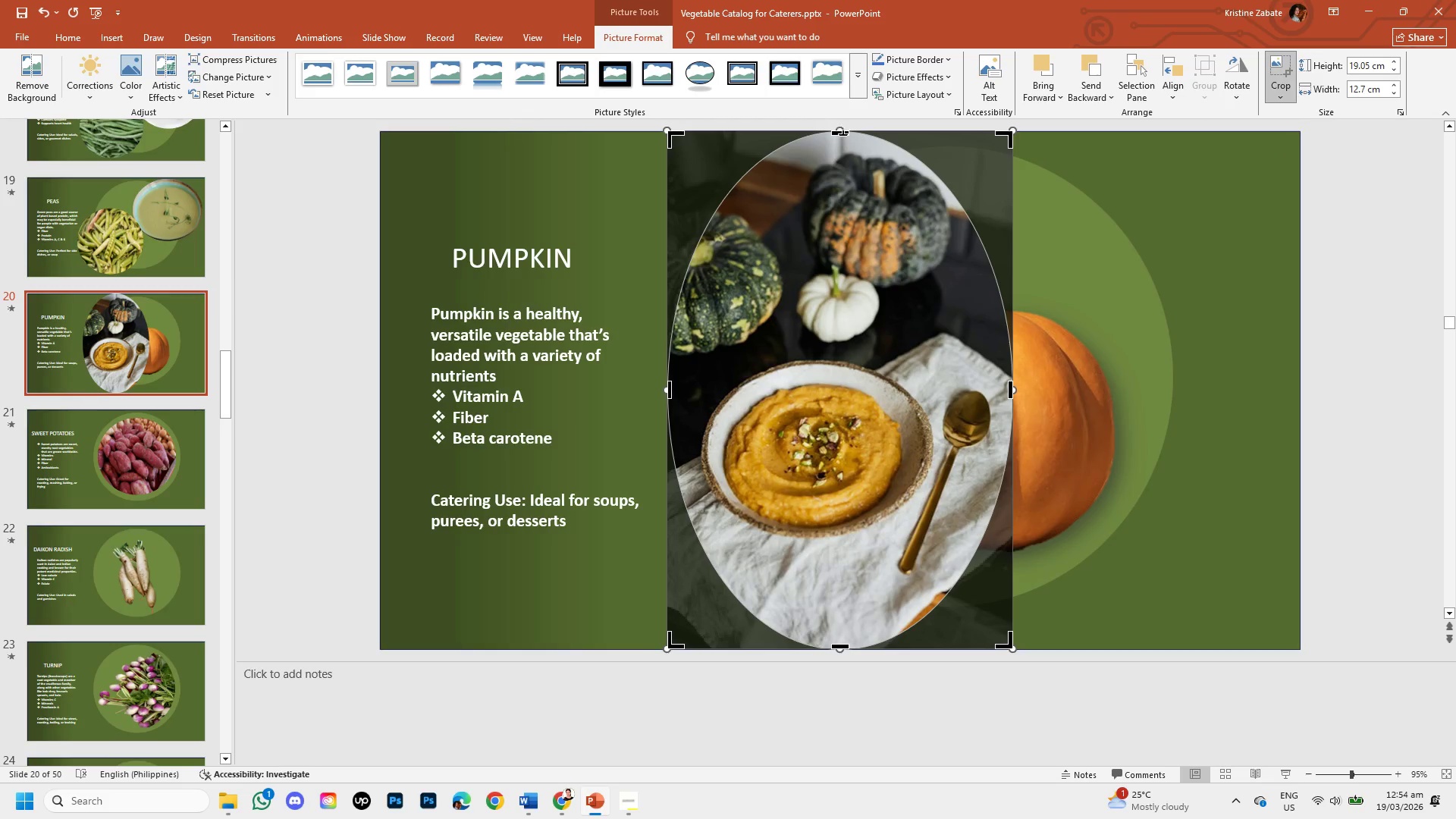 
left_click_drag(start_coordinate=[843, 135], to_coordinate=[852, 354])
 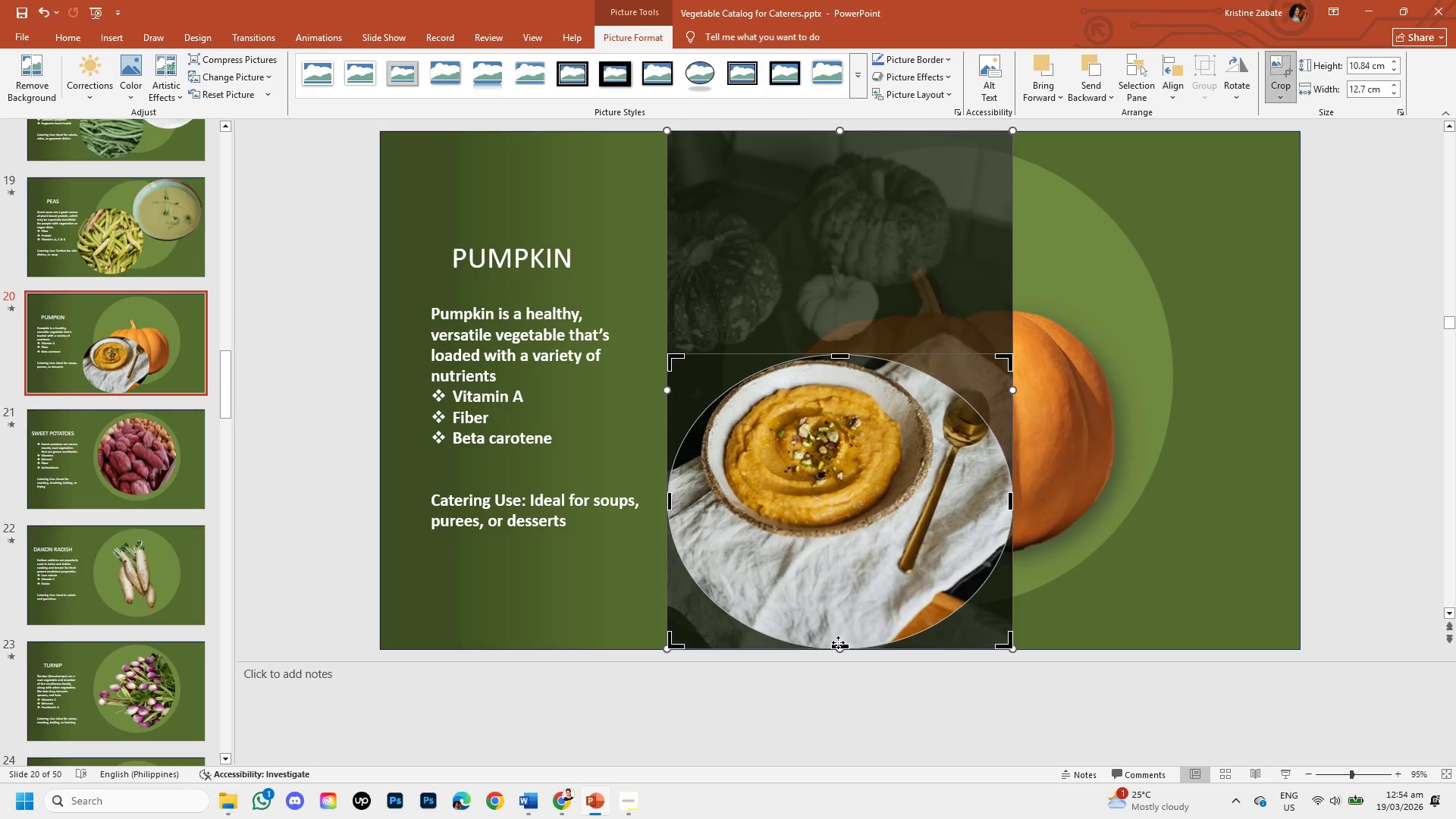 
left_click_drag(start_coordinate=[838, 642], to_coordinate=[852, 655])
 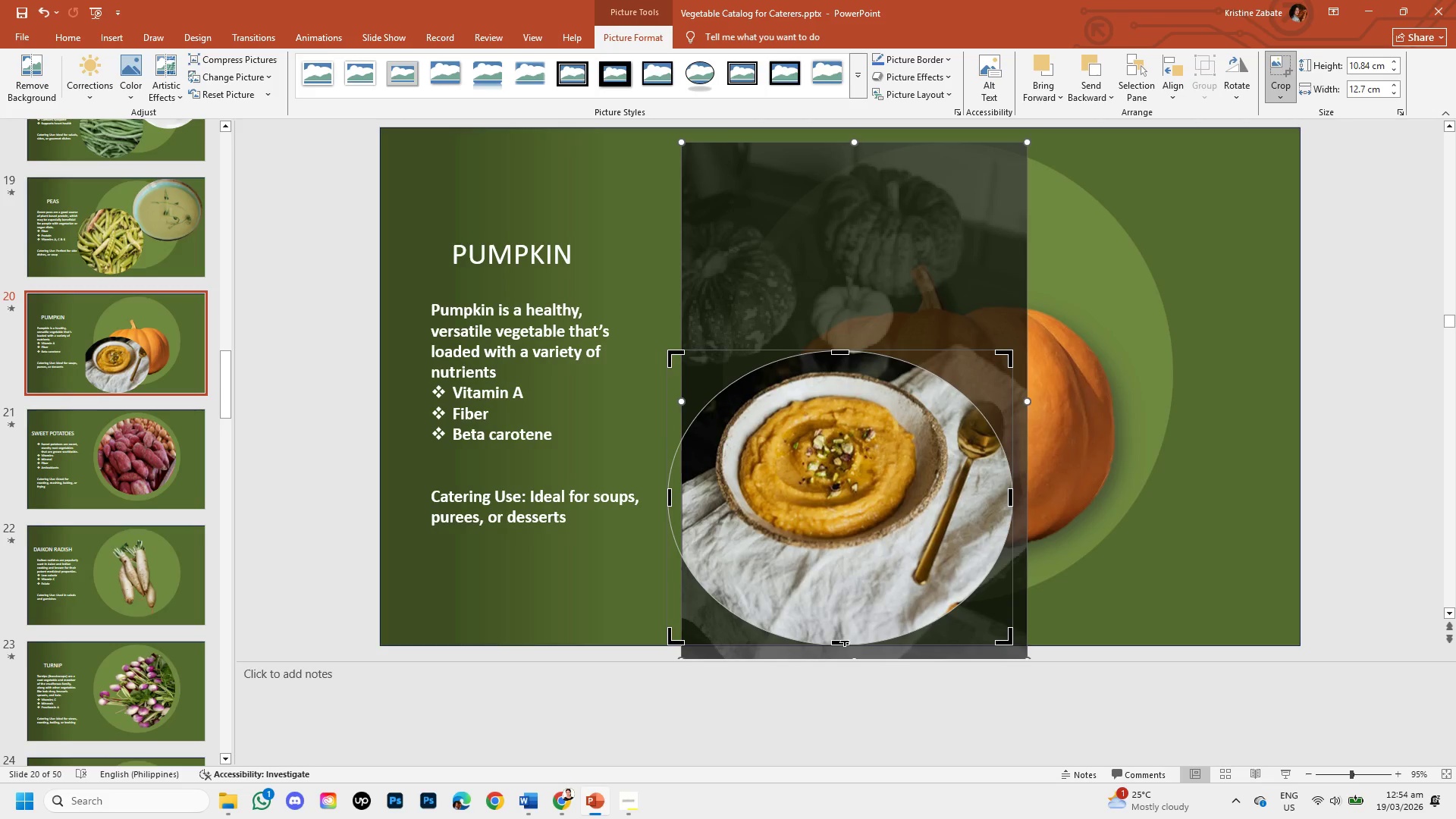 
left_click_drag(start_coordinate=[845, 641], to_coordinate=[836, 545])
 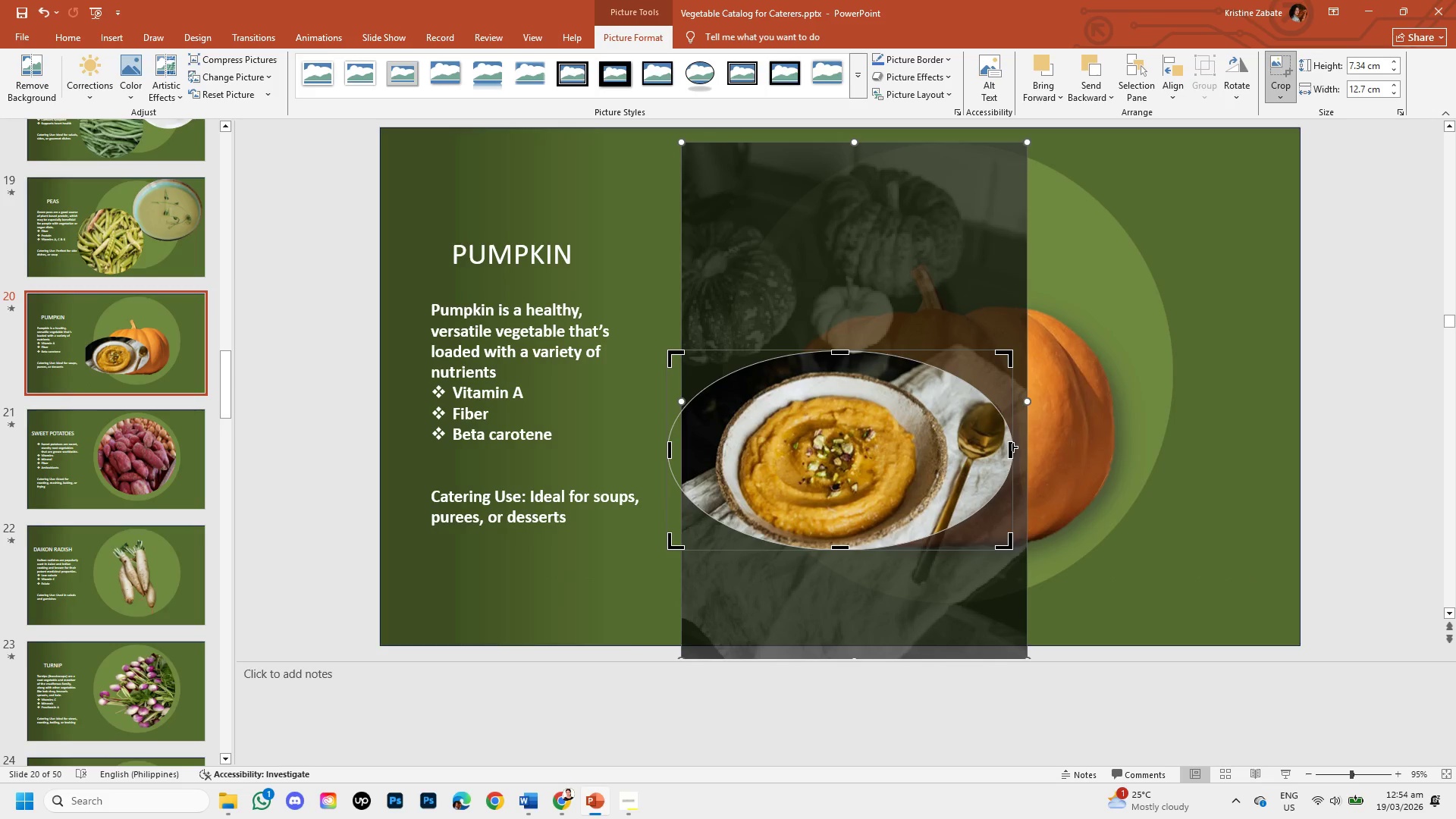 
left_click_drag(start_coordinate=[1012, 447], to_coordinate=[948, 452])
 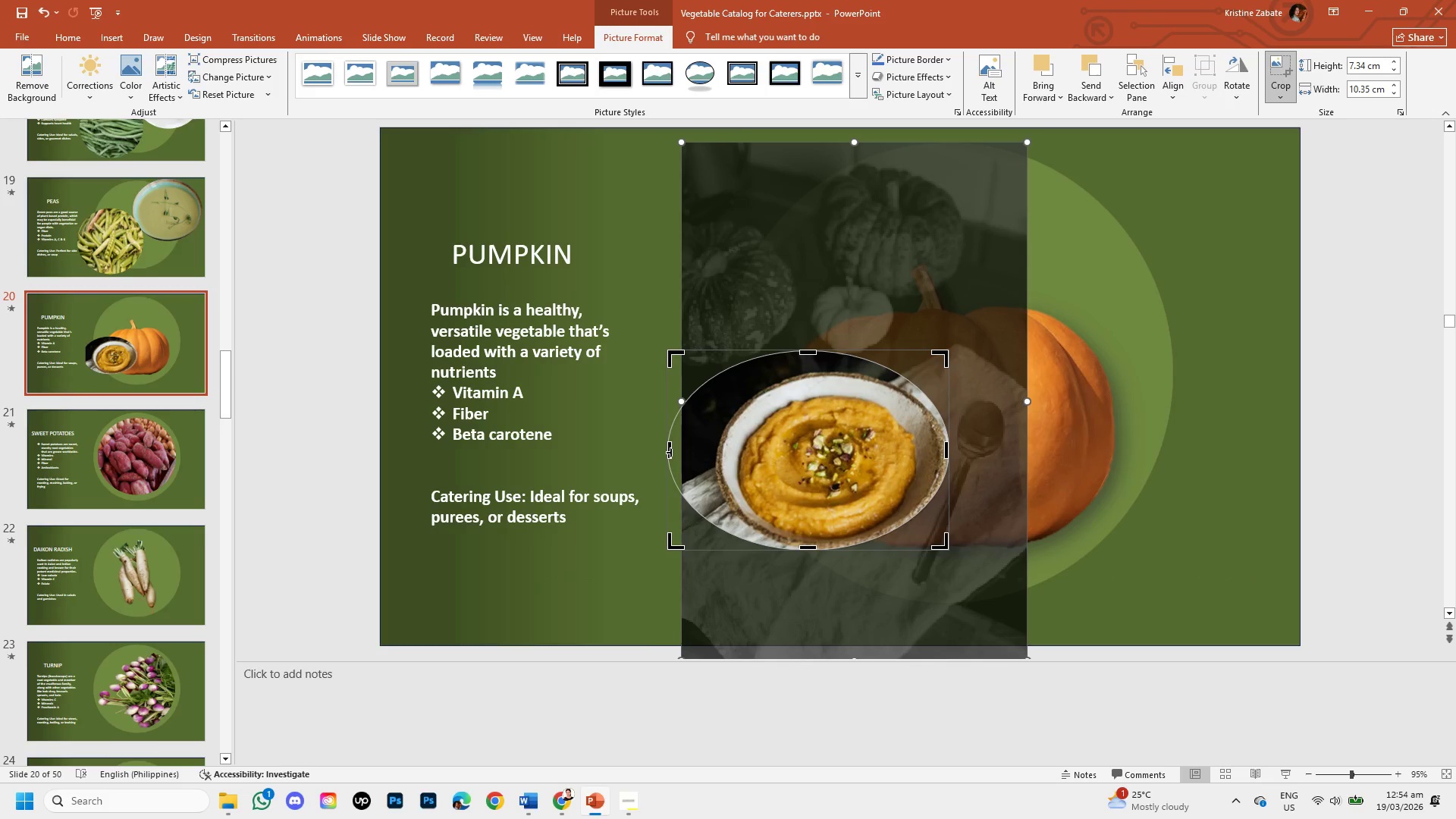 
left_click_drag(start_coordinate=[671, 452], to_coordinate=[719, 463])
 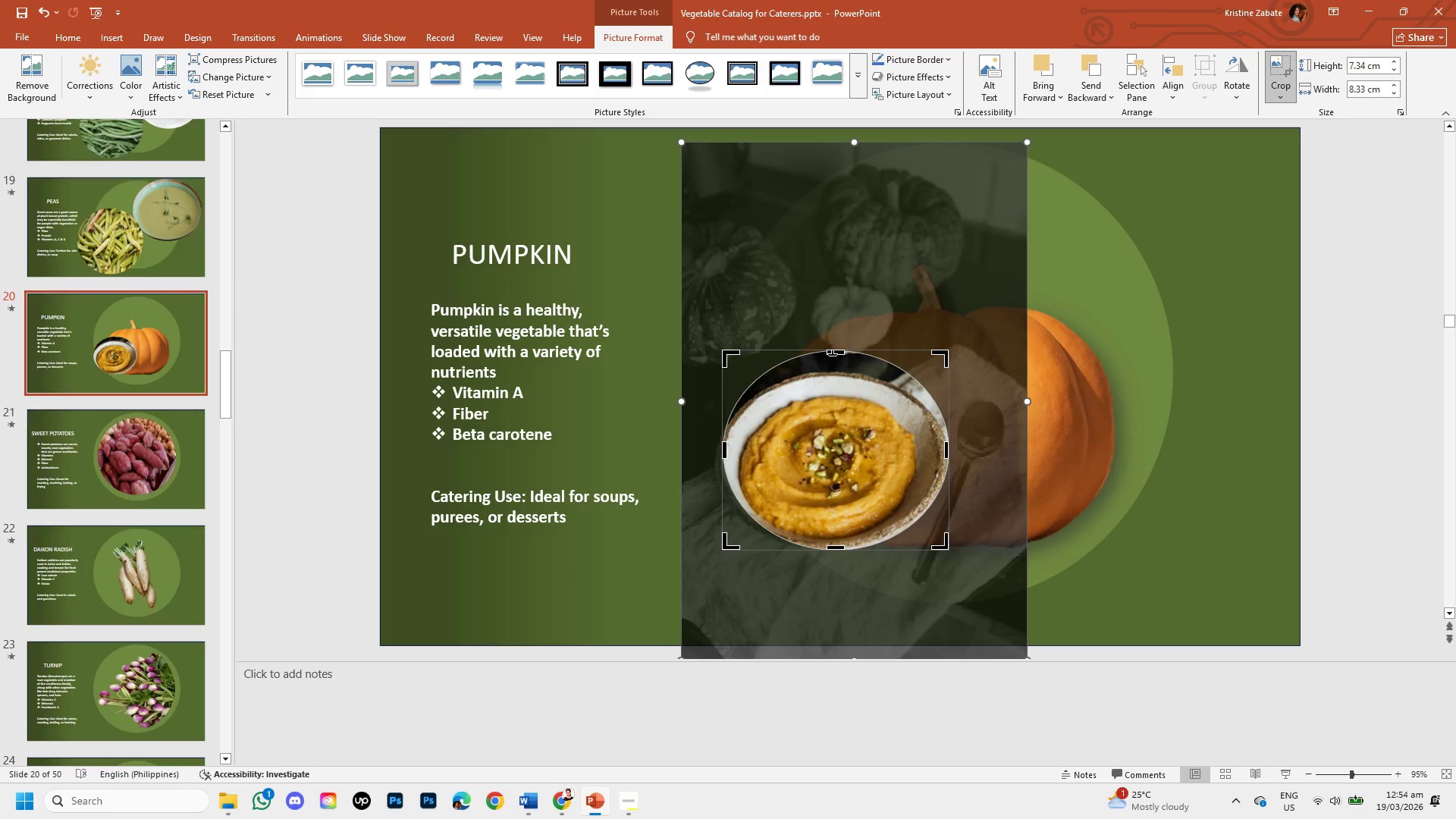 
left_click_drag(start_coordinate=[838, 355], to_coordinate=[830, 371])
 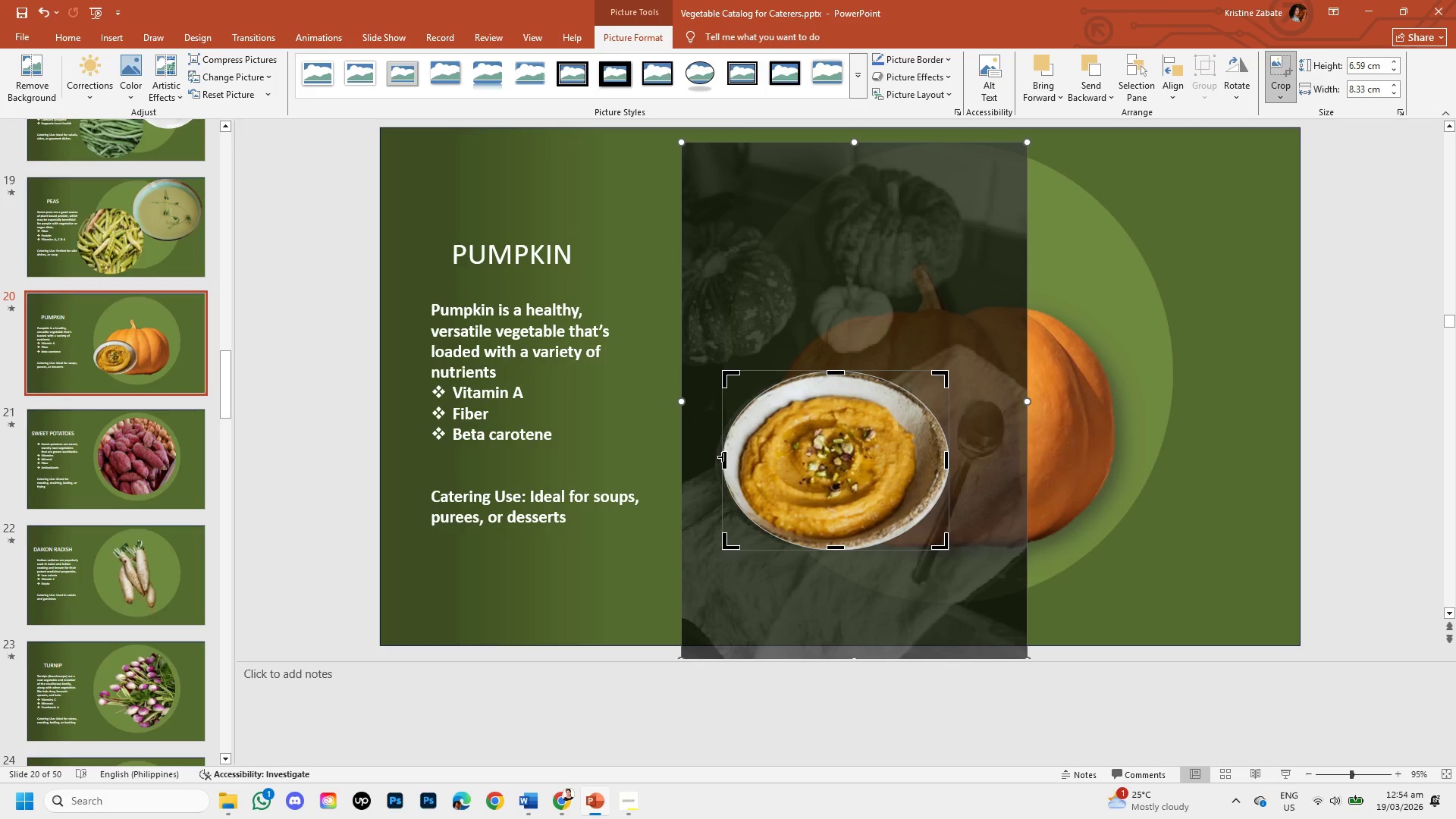 
left_click_drag(start_coordinate=[724, 457], to_coordinate=[714, 460])
 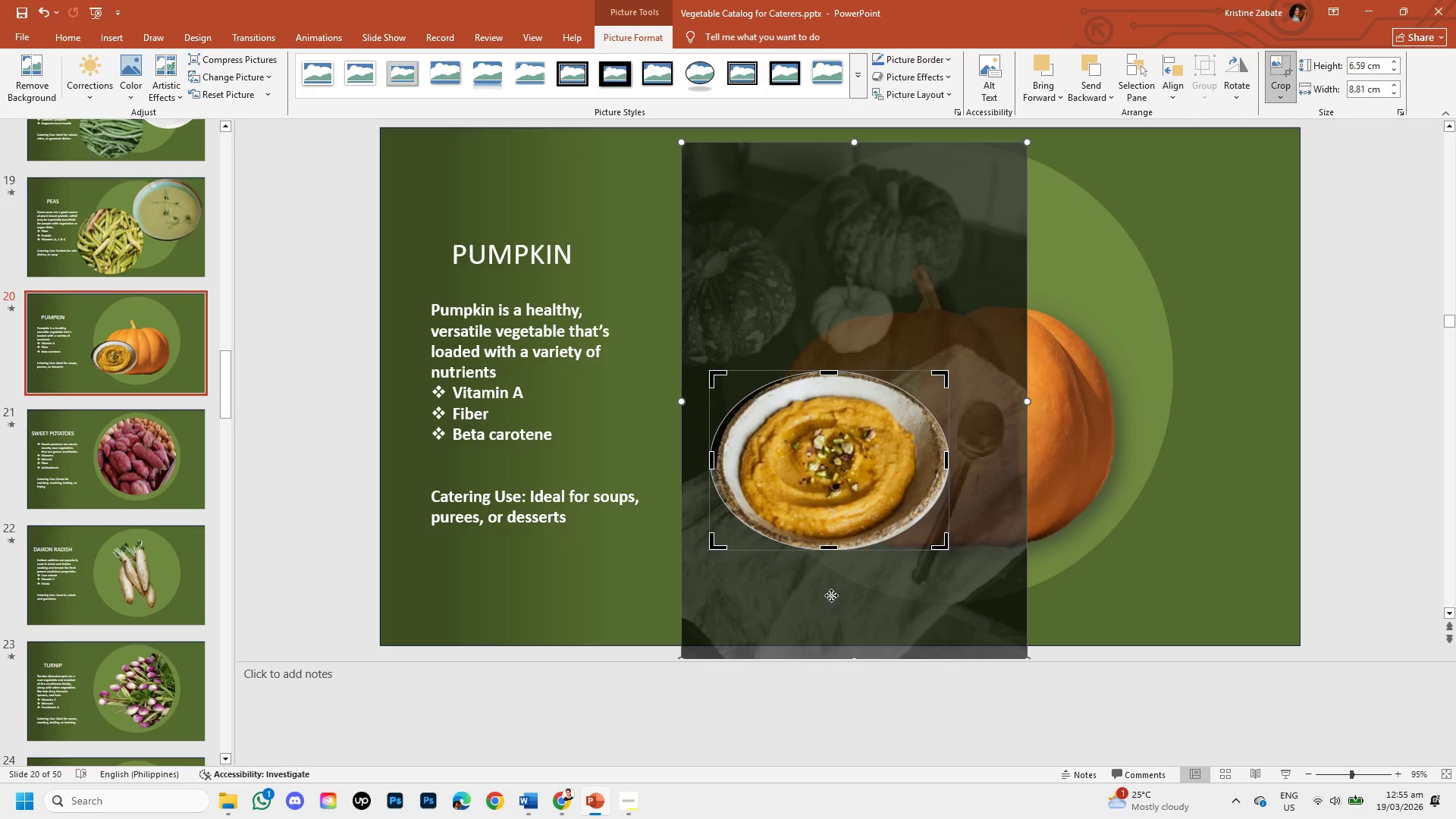 
left_click([1345, 452])
 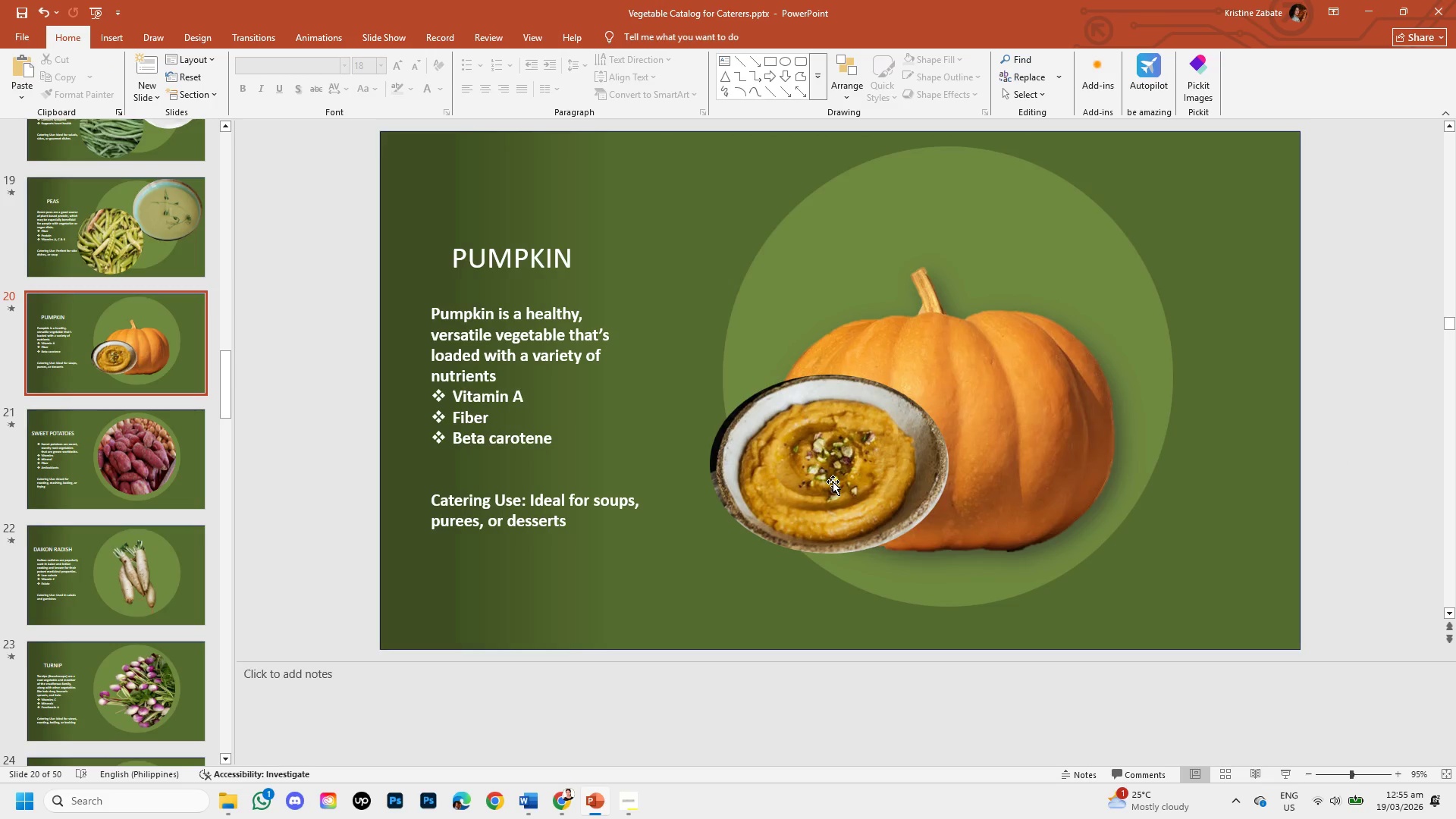 
left_click_drag(start_coordinate=[833, 482], to_coordinate=[828, 479])
 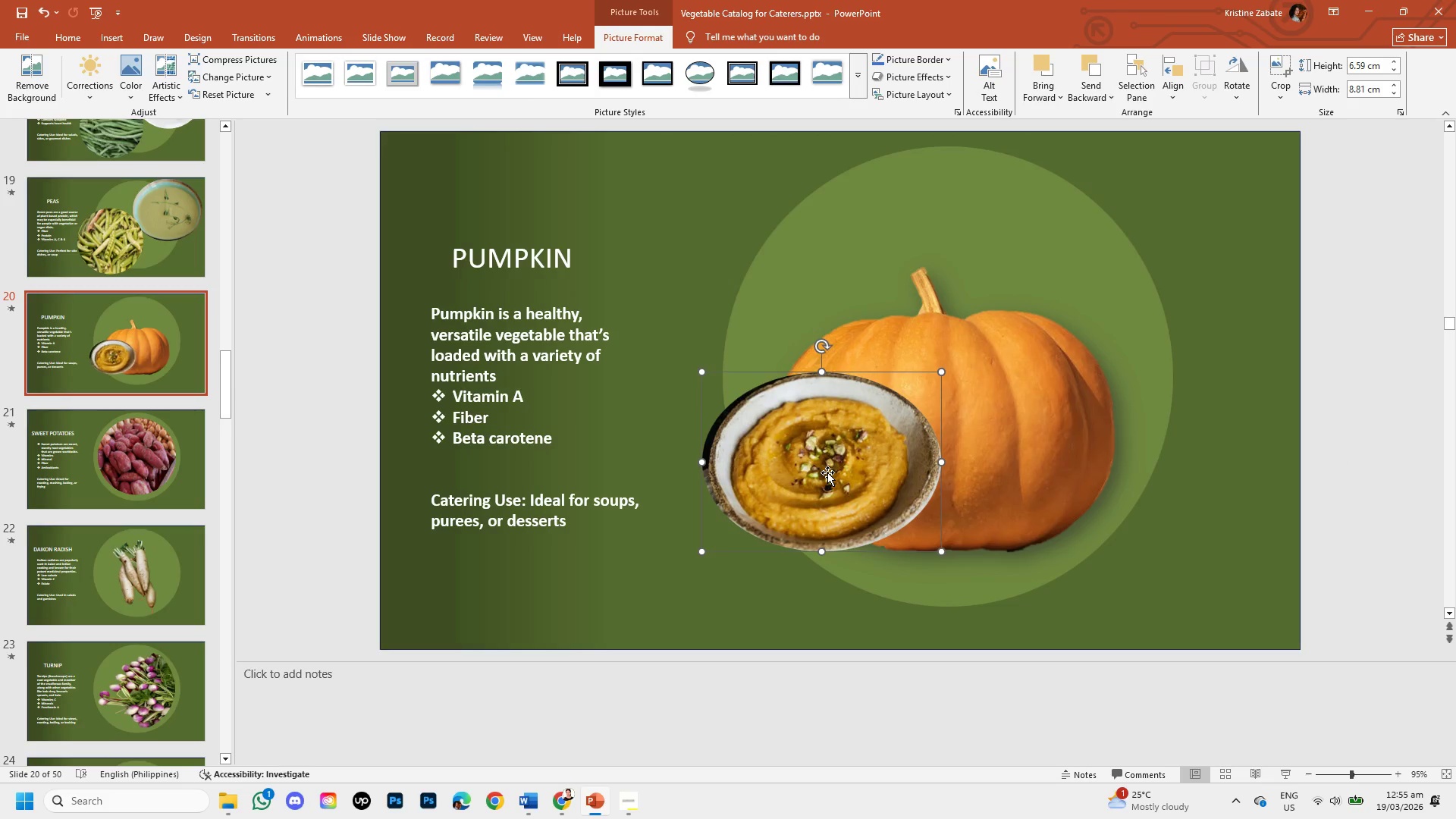 
left_click_drag(start_coordinate=[827, 472], to_coordinate=[1040, 287])
 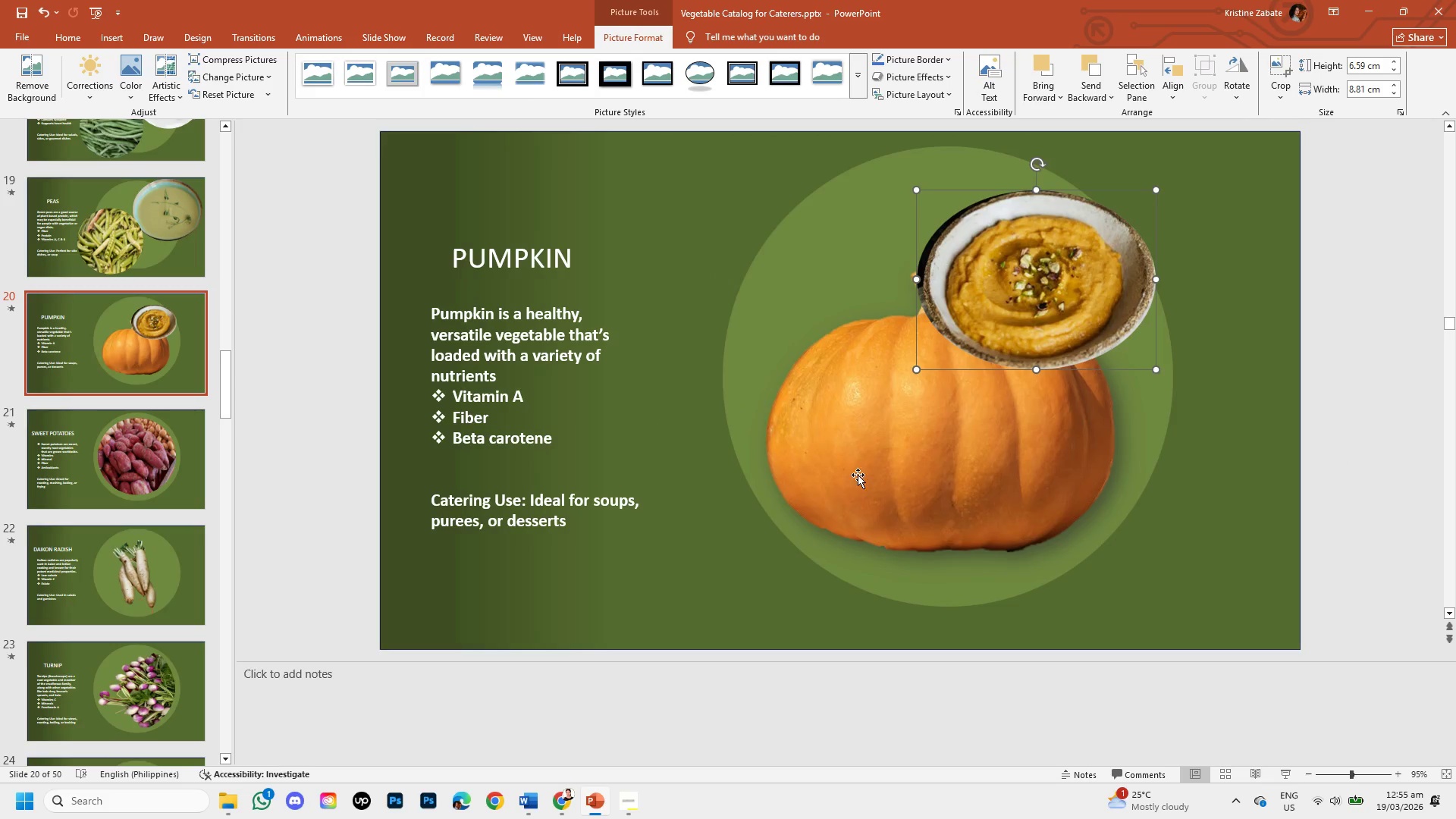 
left_click_drag(start_coordinate=[856, 475], to_coordinate=[733, 541])
 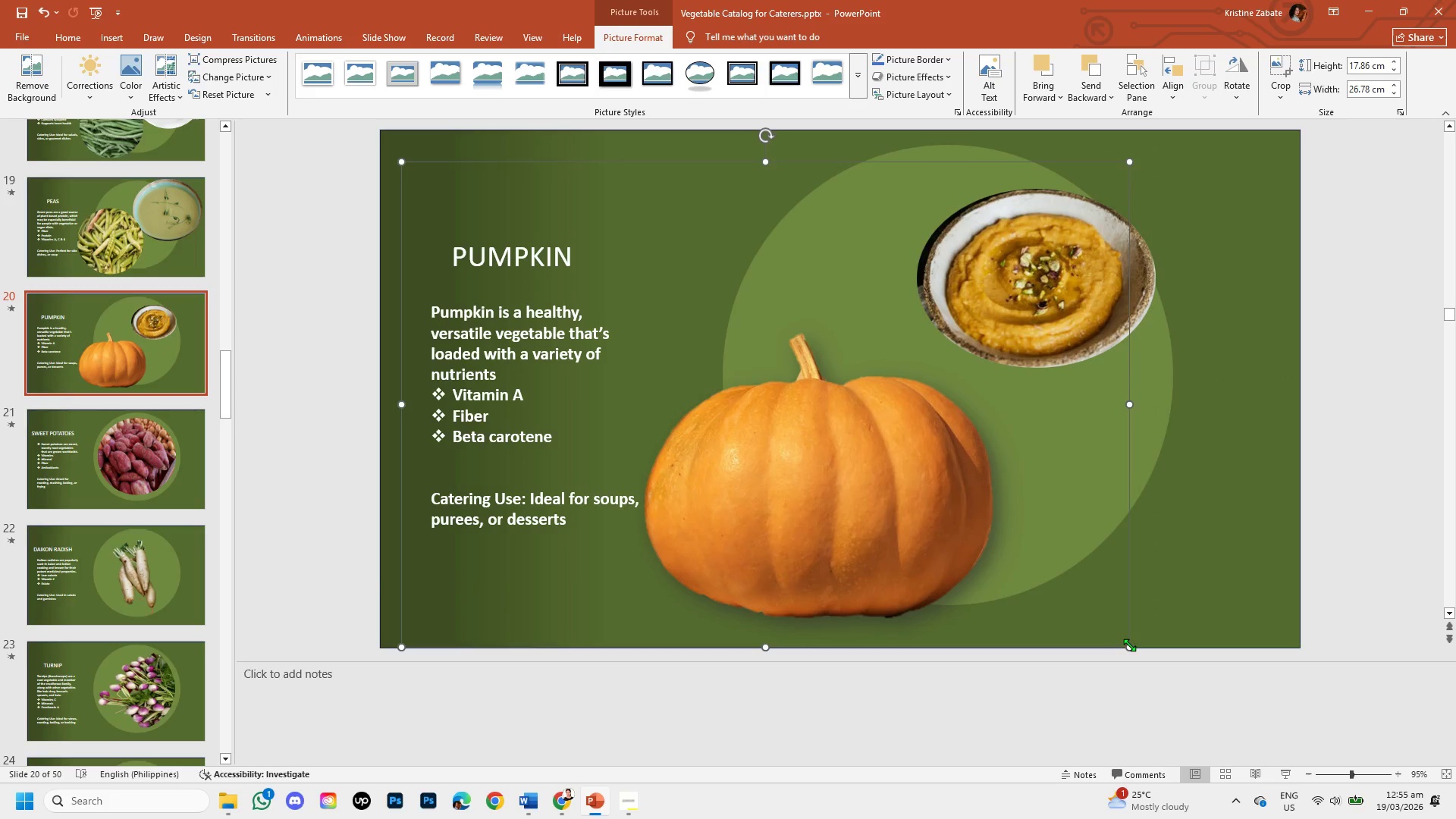 
left_click_drag(start_coordinate=[1129, 645], to_coordinate=[1021, 548])
 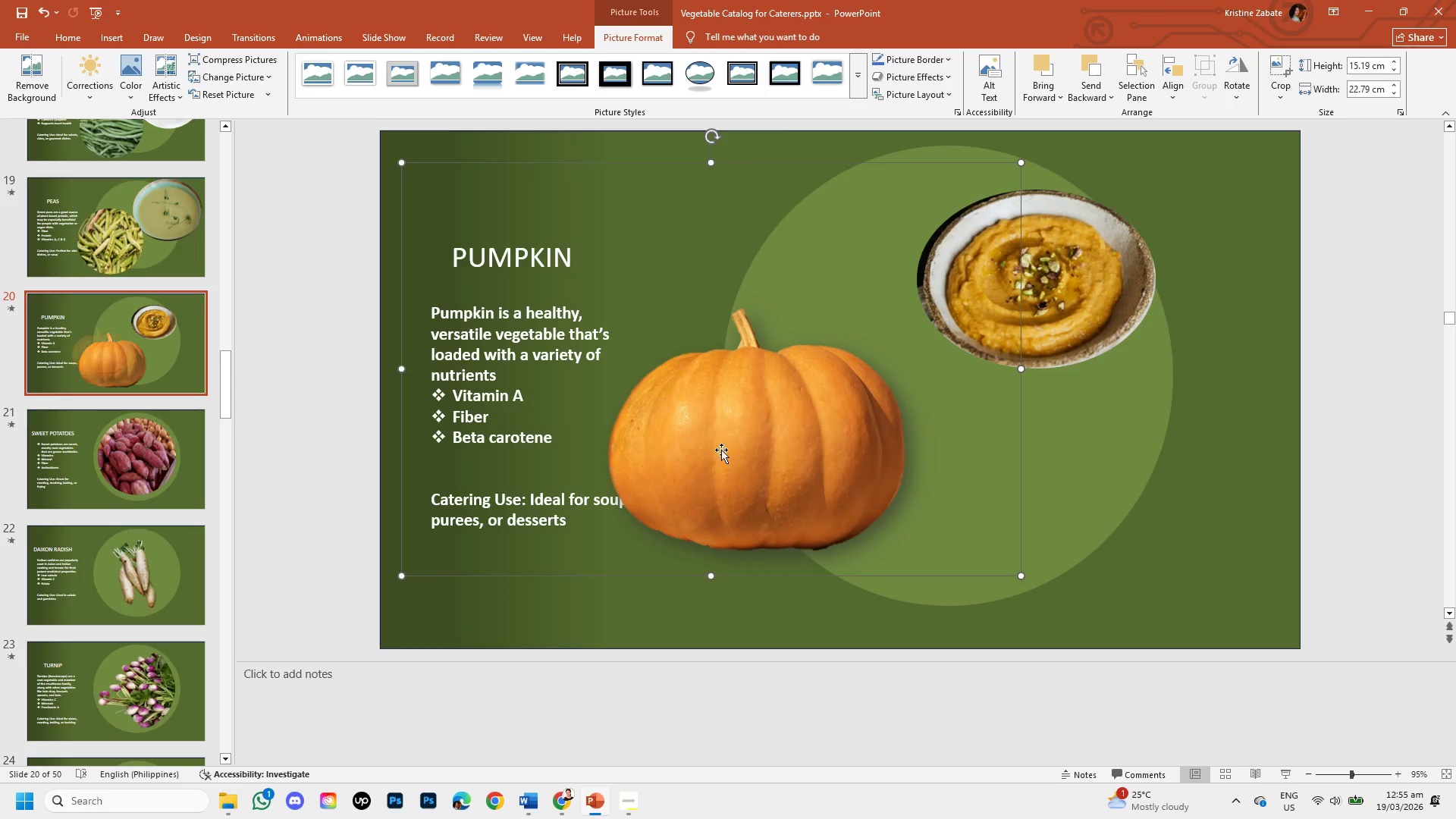 
left_click_drag(start_coordinate=[721, 449], to_coordinate=[780, 520])
 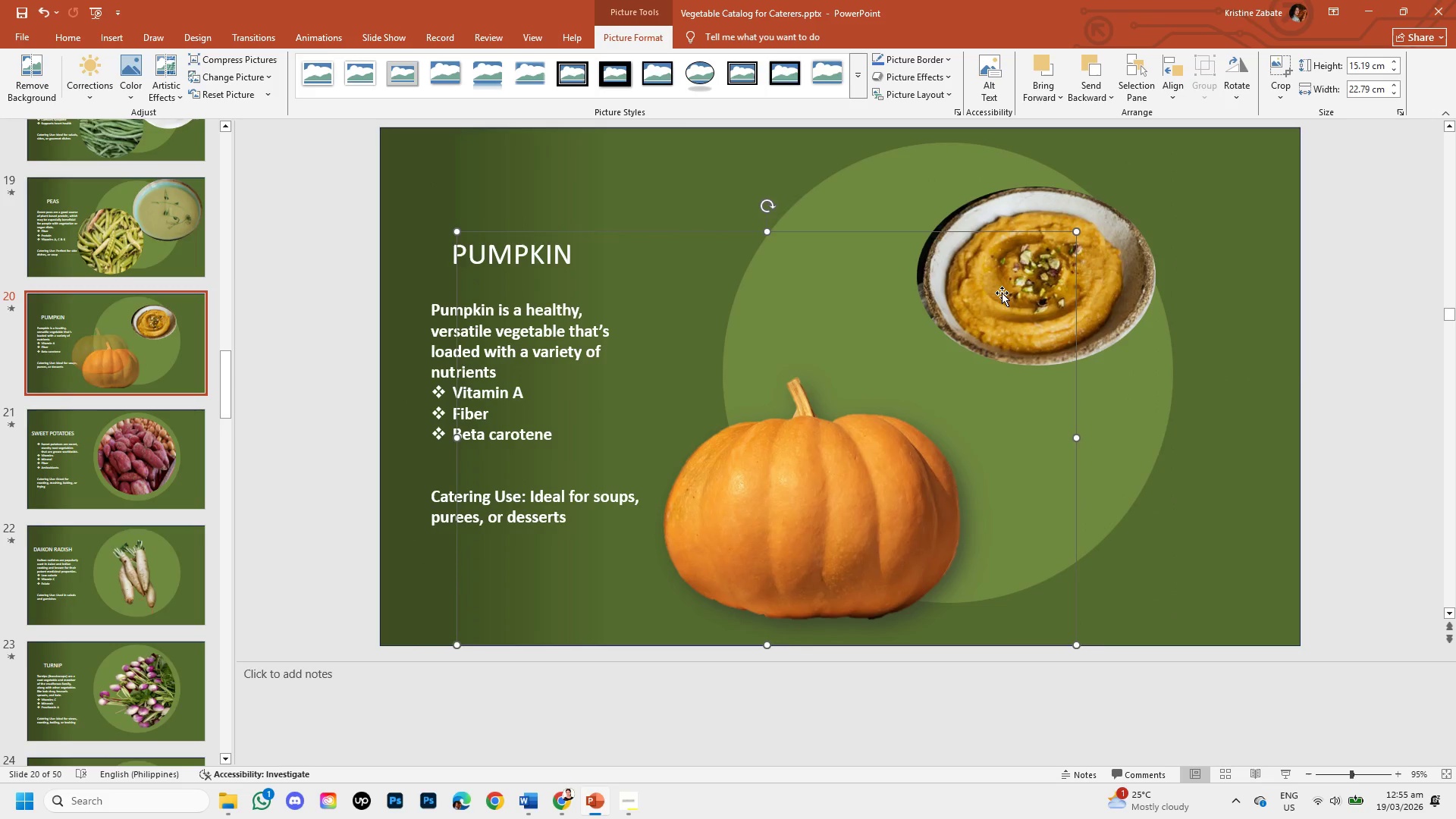 
left_click([1003, 293])
 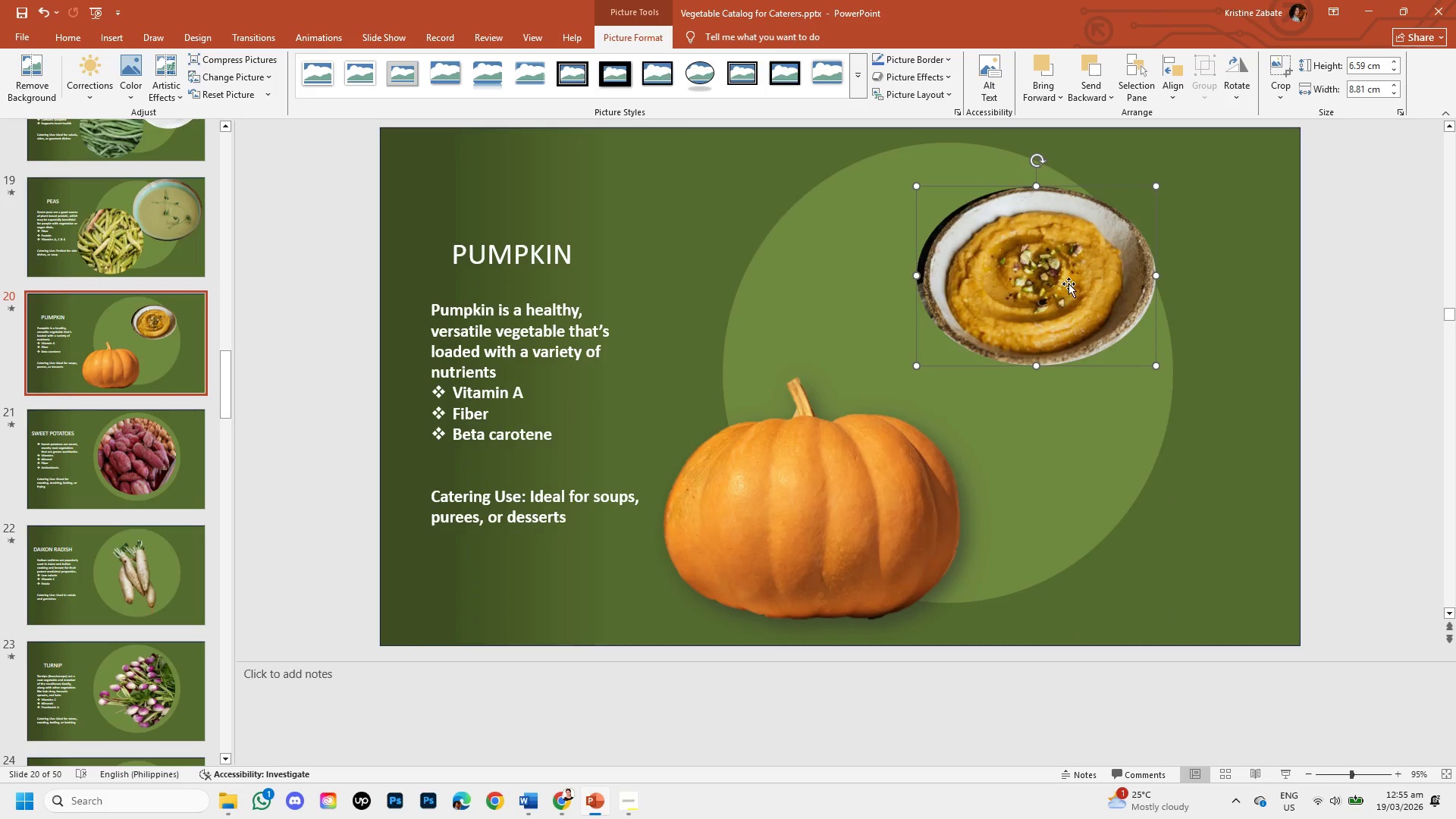 
left_click_drag(start_coordinate=[1068, 284], to_coordinate=[1028, 344])
 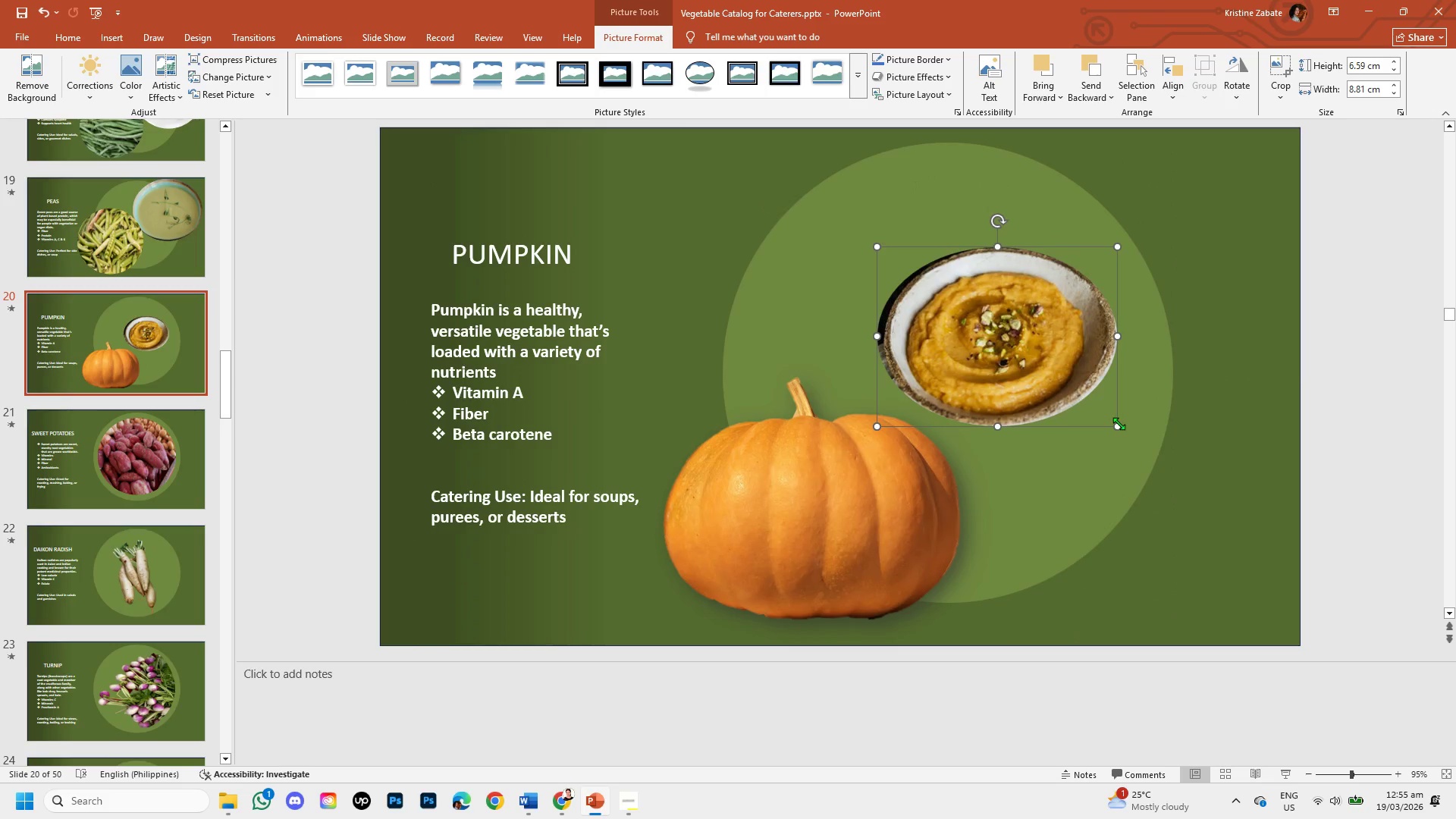 
left_click_drag(start_coordinate=[1119, 423], to_coordinate=[1197, 503])
 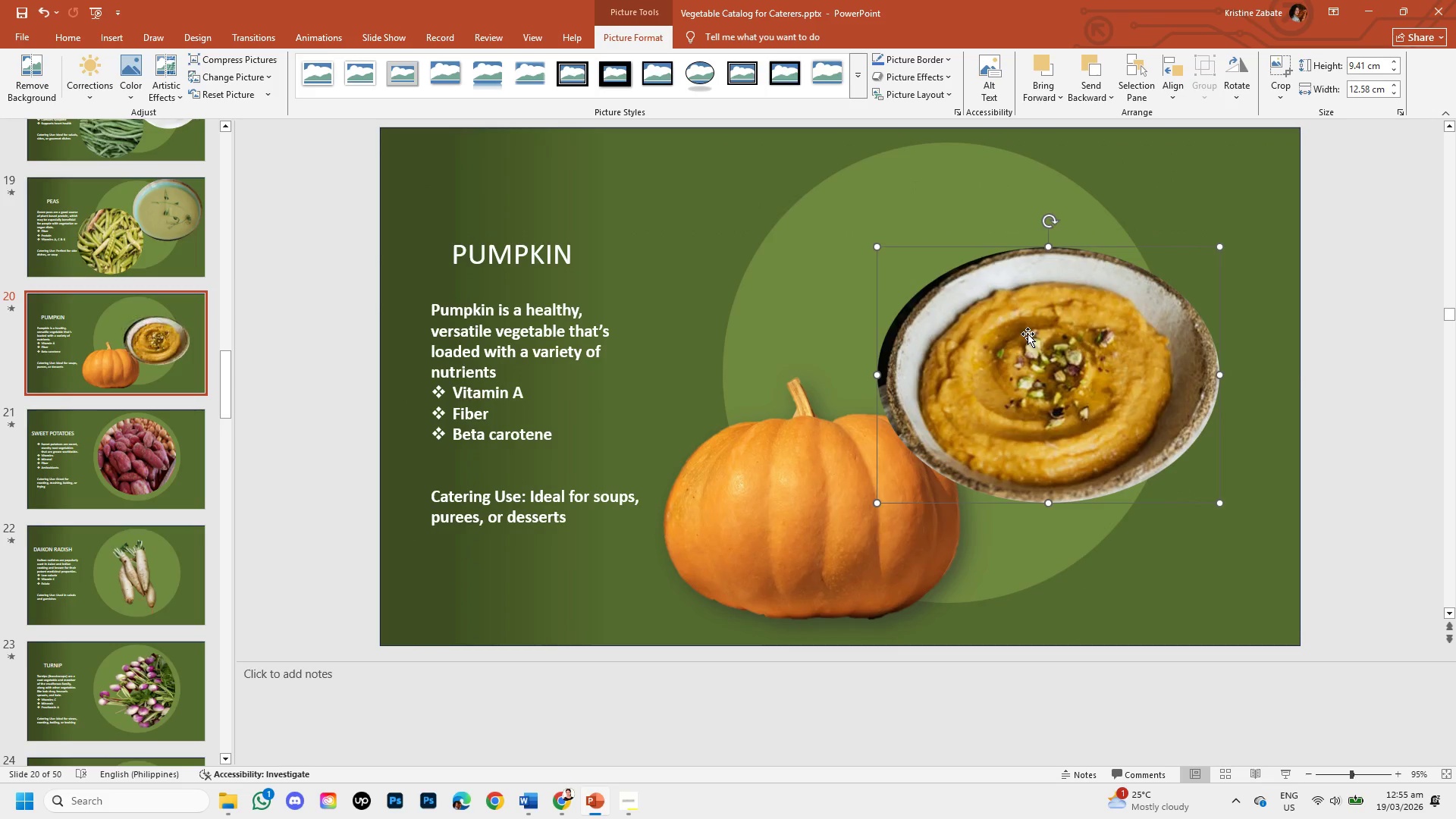 
left_click_drag(start_coordinate=[1031, 340], to_coordinate=[1028, 266])
 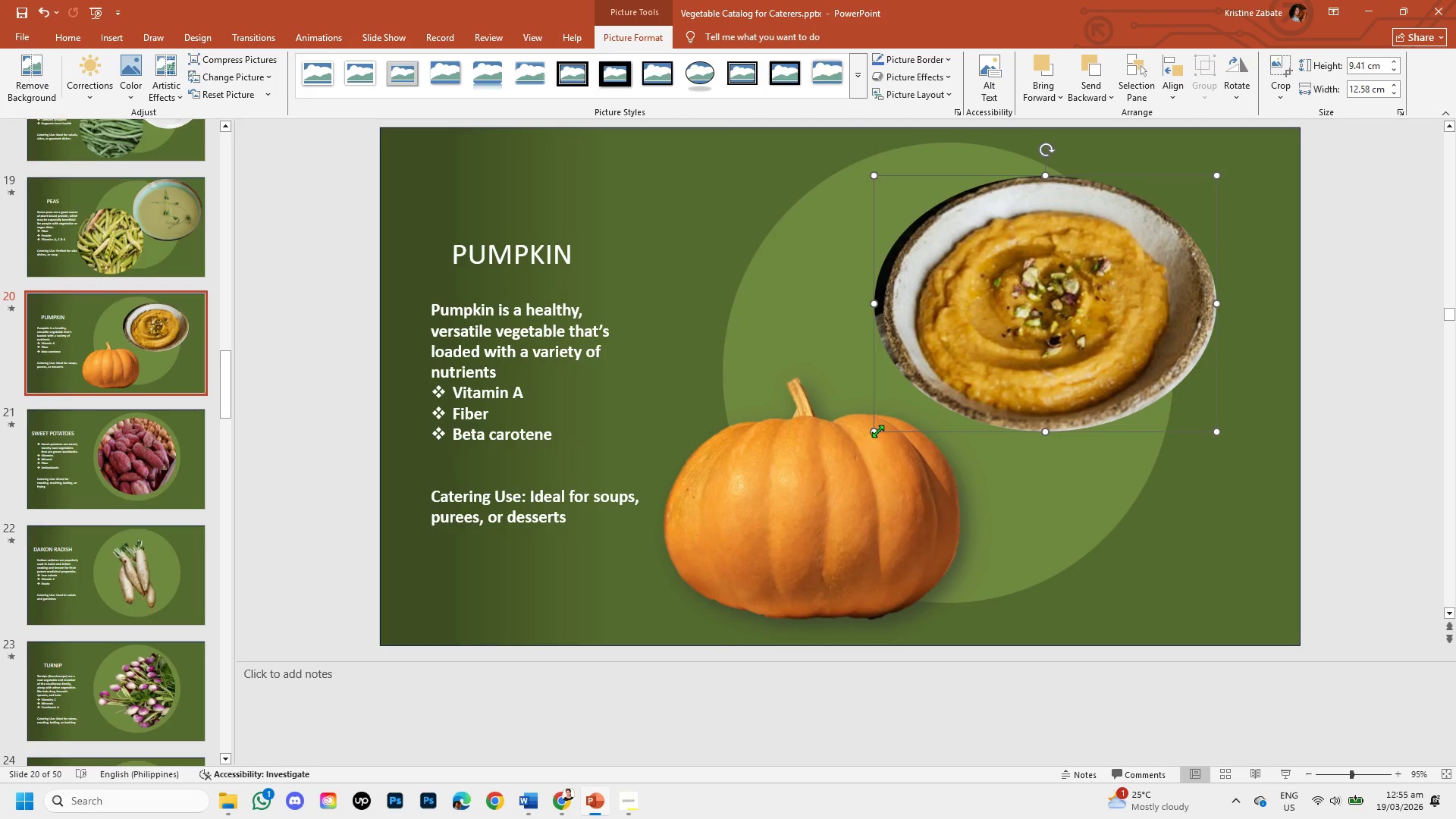 
left_click_drag(start_coordinate=[877, 429], to_coordinate=[849, 453])
 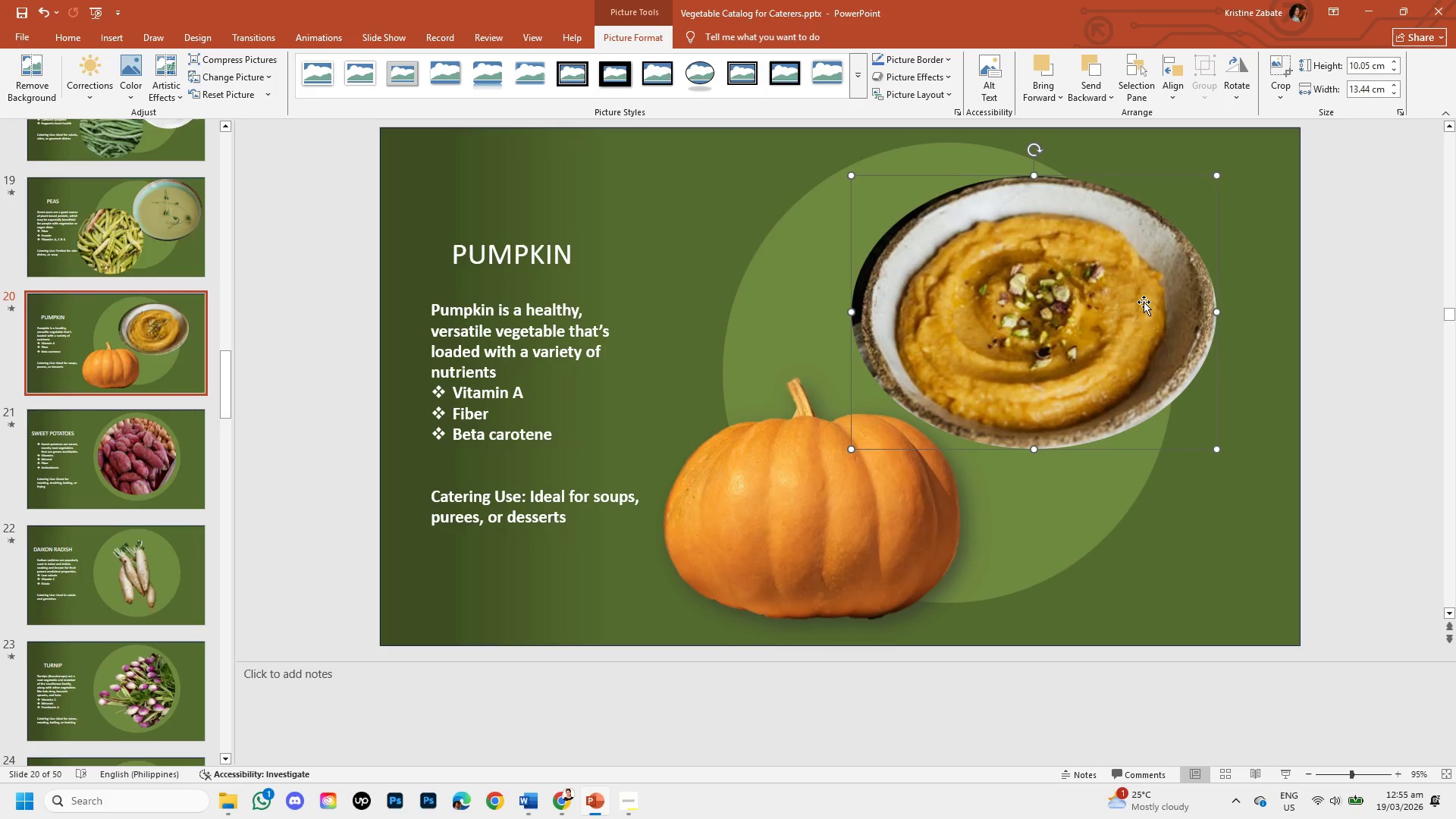 
left_click_drag(start_coordinate=[1144, 302], to_coordinate=[1169, 283])
 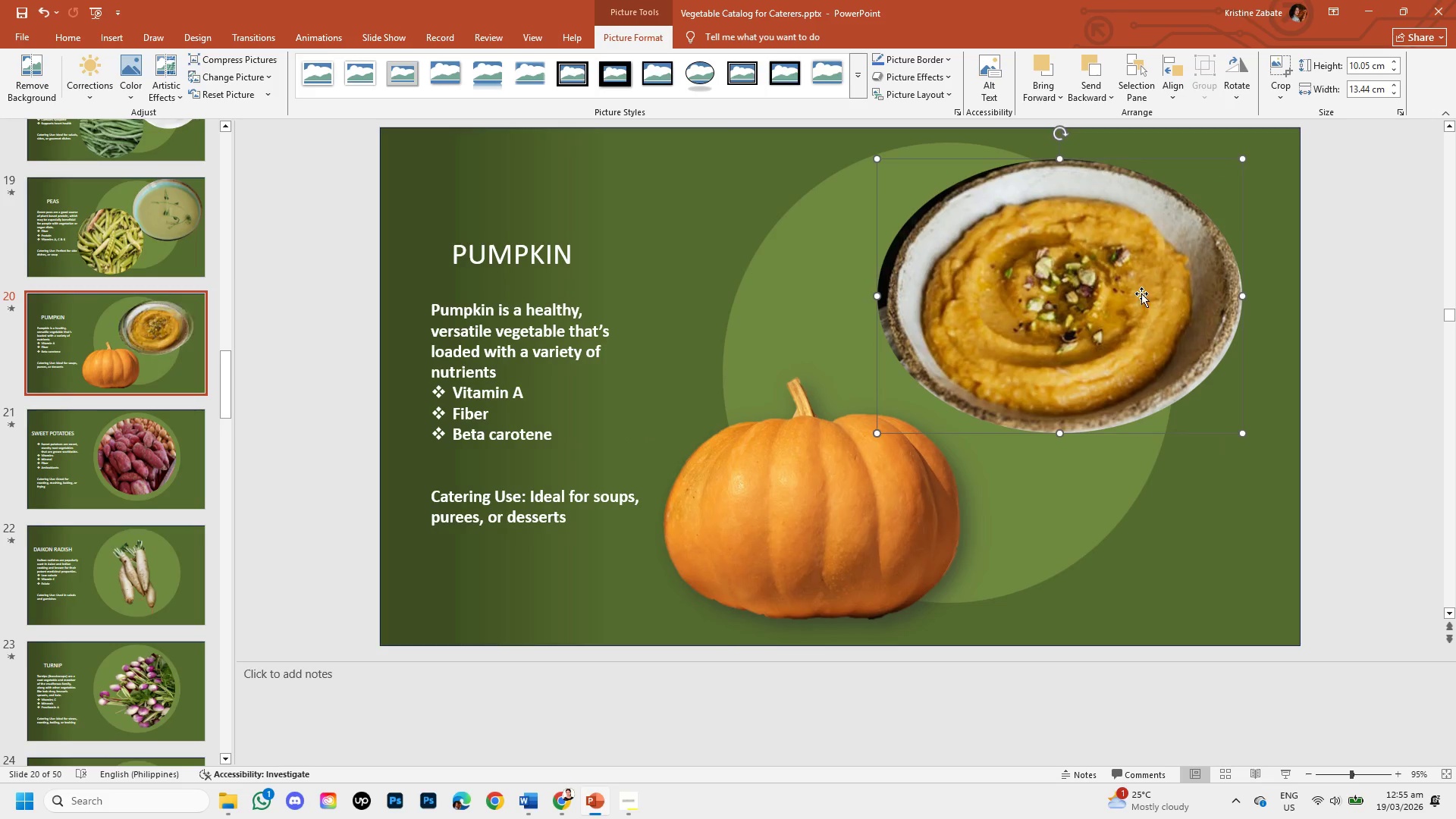 
double_click([1141, 293])
 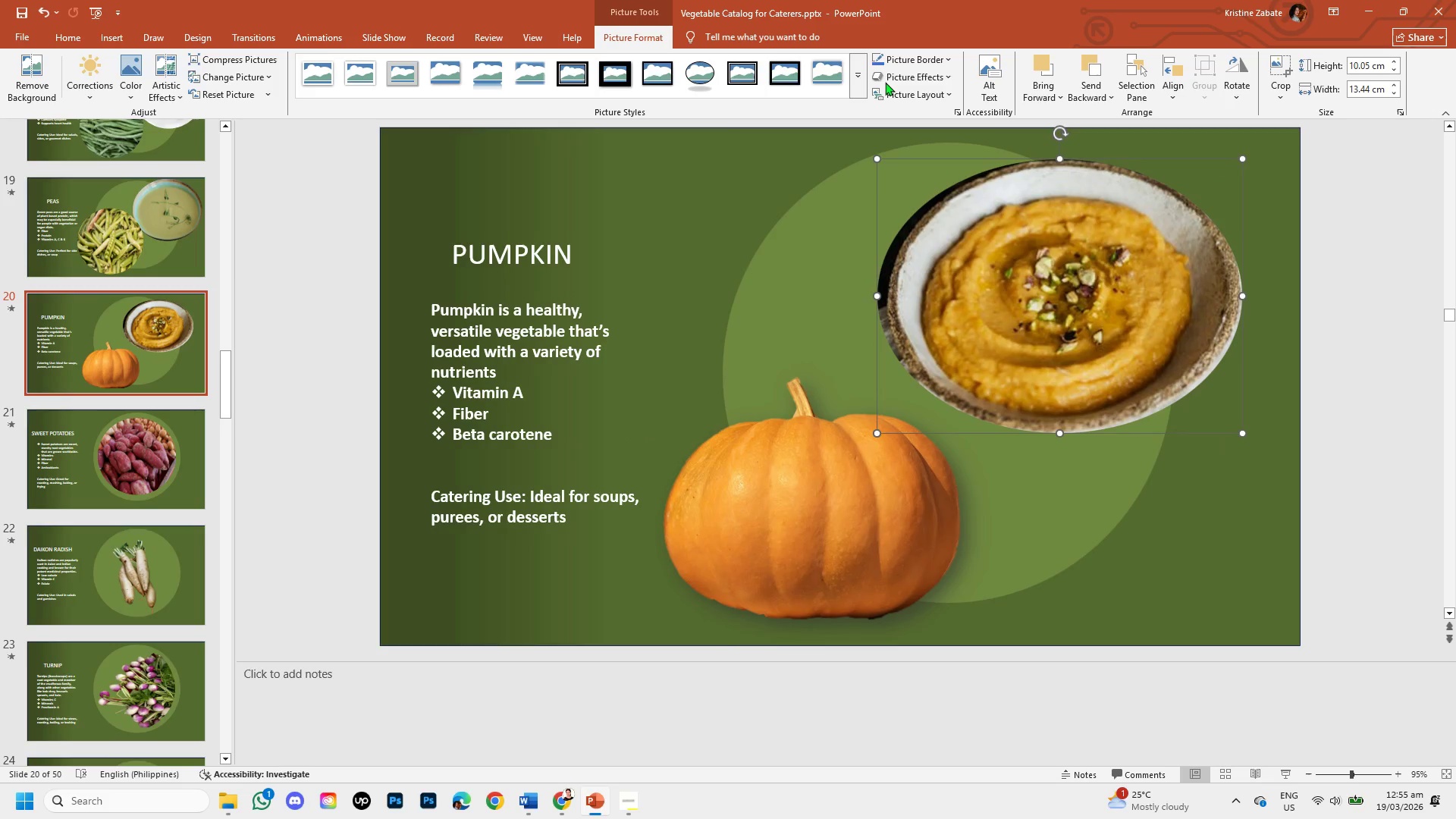 
left_click([946, 82])
 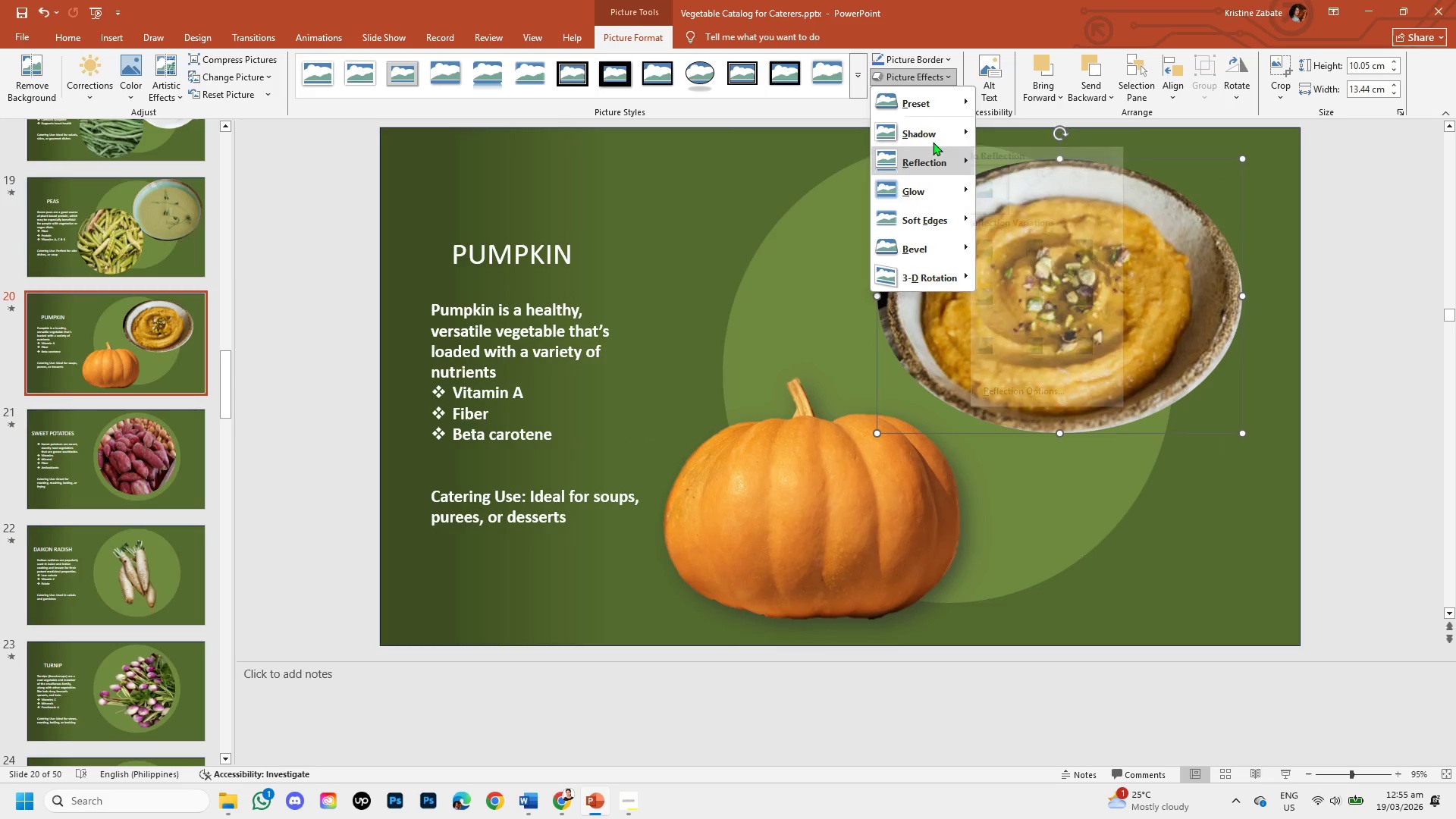 
left_click([933, 135])
 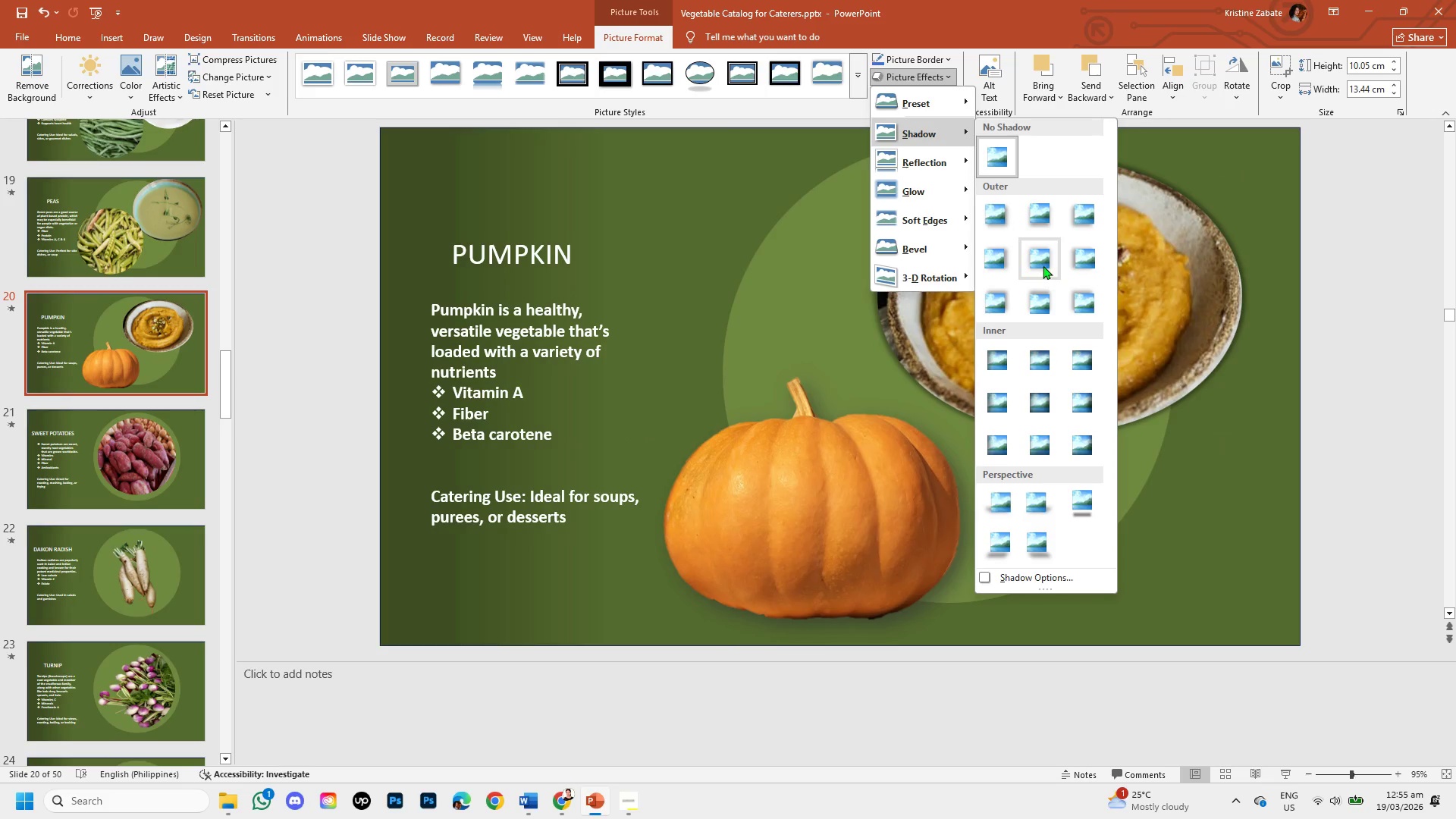 
left_click([1042, 264])
 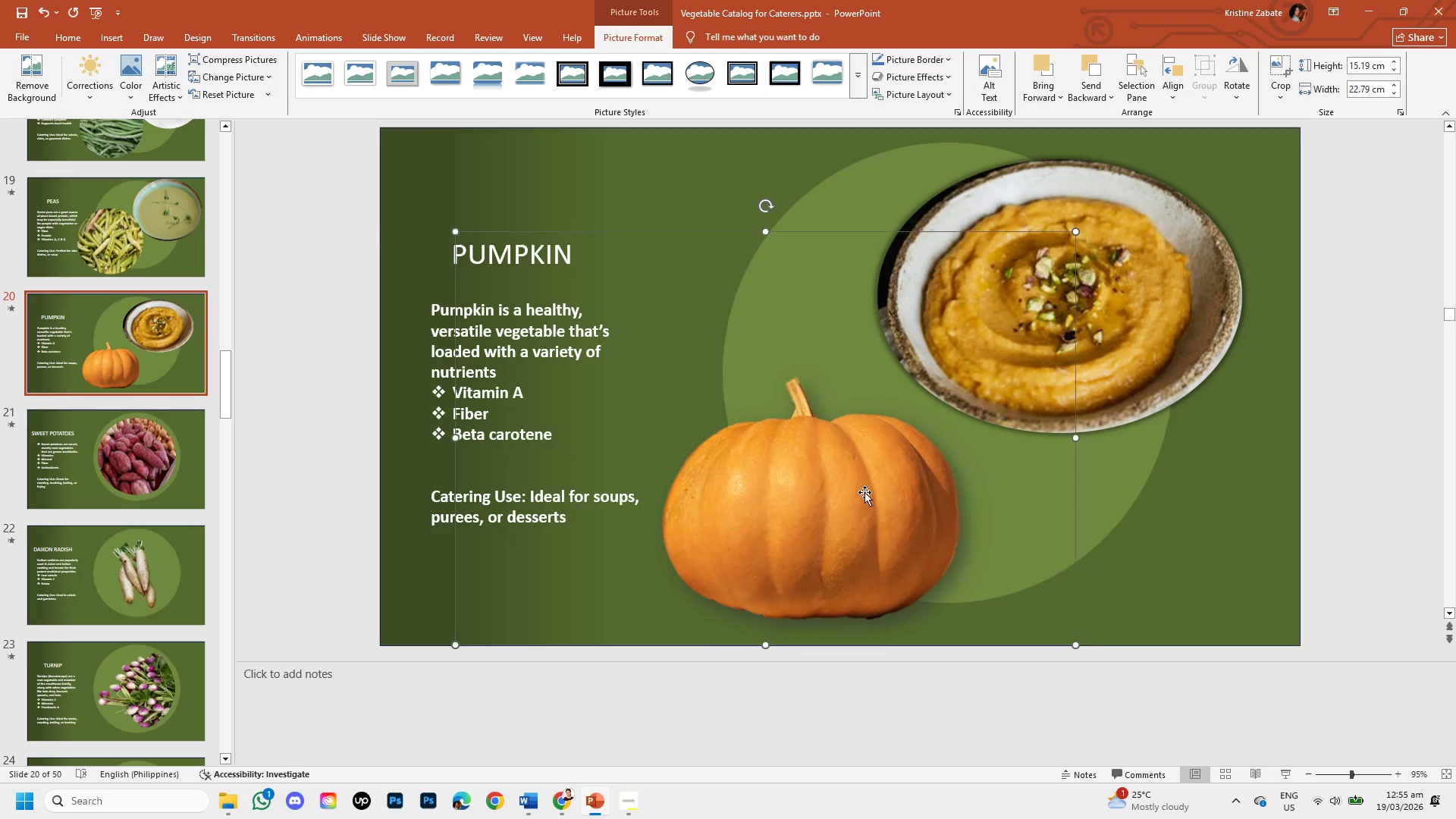 
left_click_drag(start_coordinate=[851, 490], to_coordinate=[871, 461])
 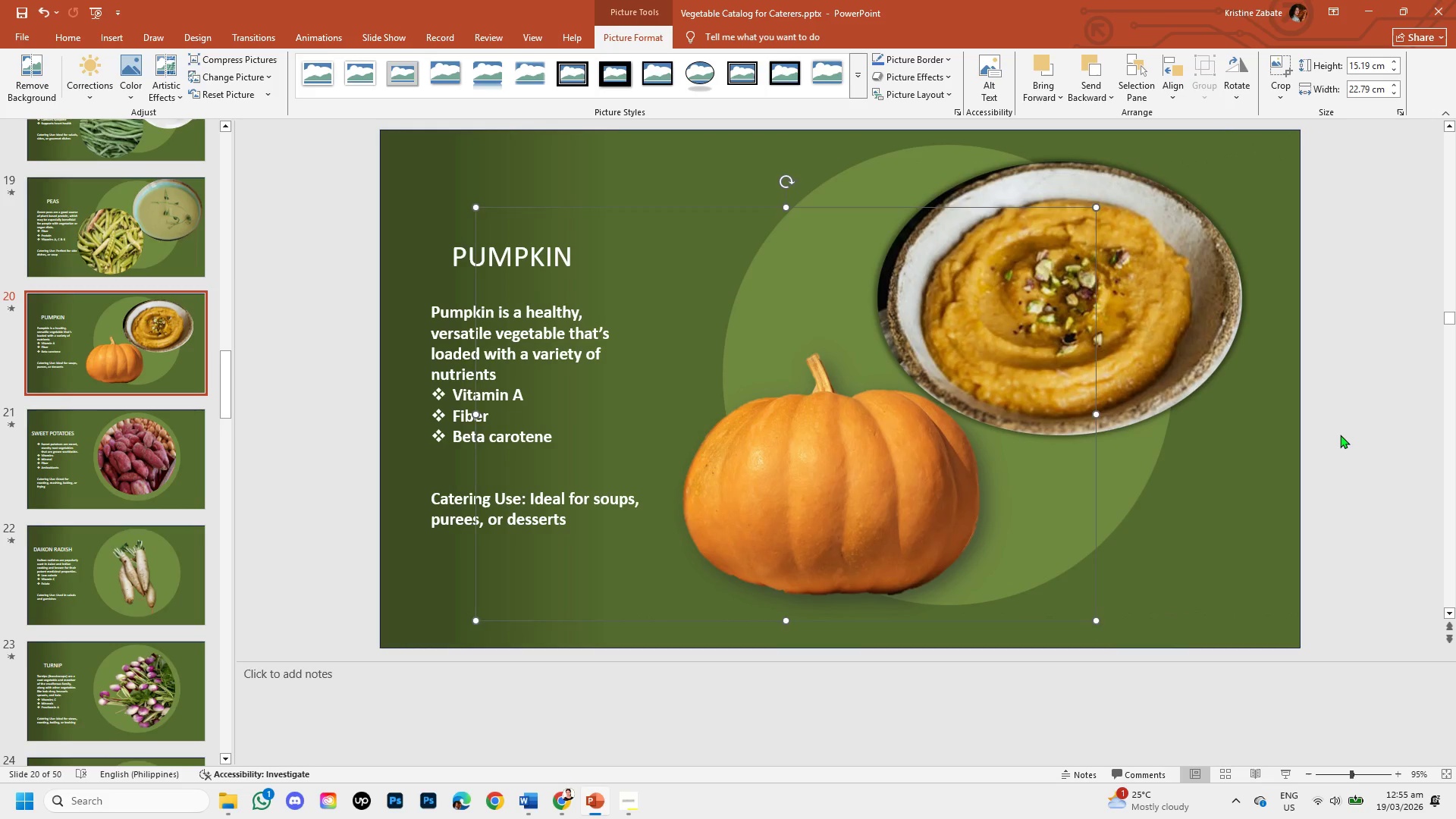 
left_click([1343, 435])
 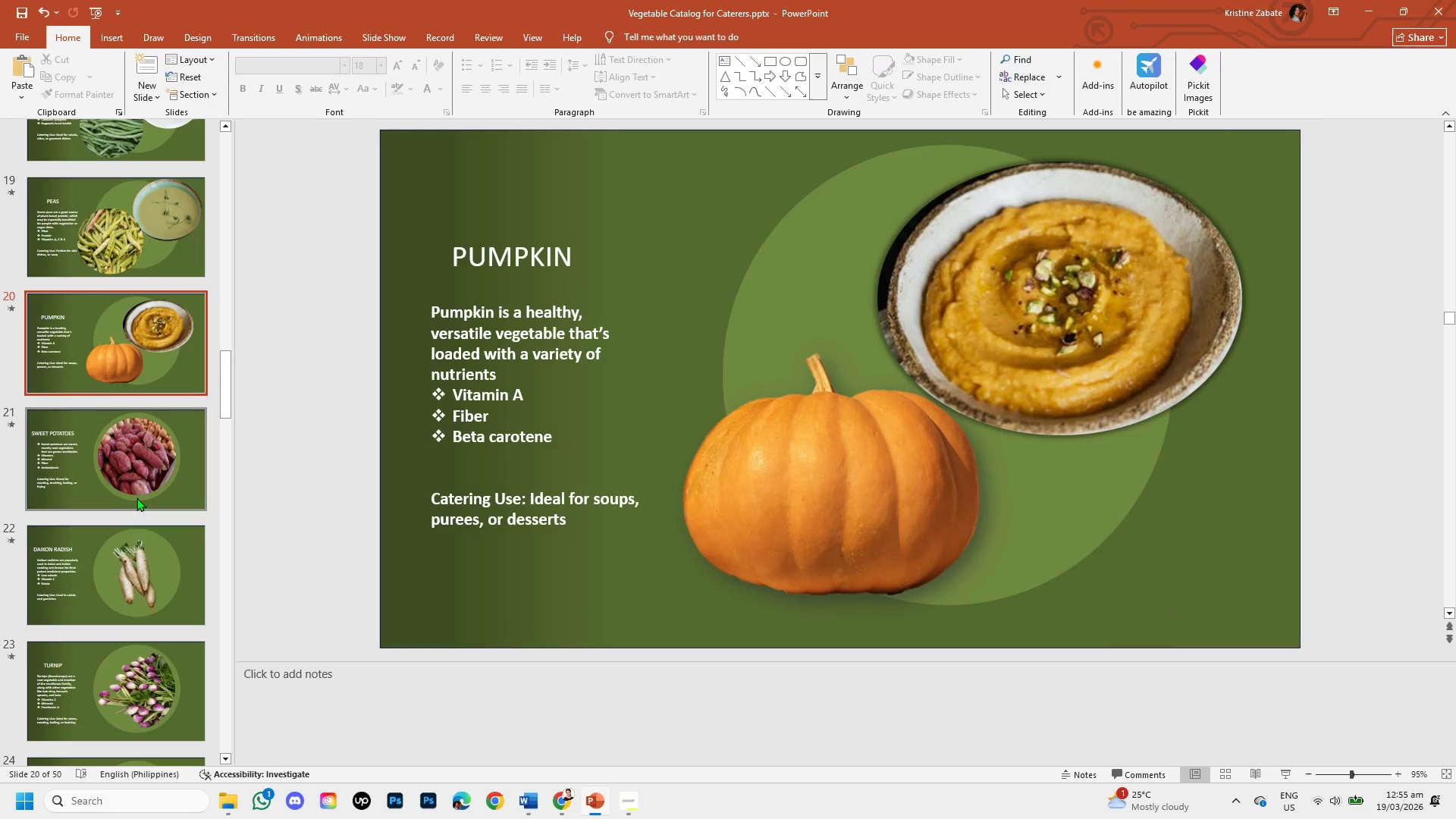 
left_click([136, 456])
 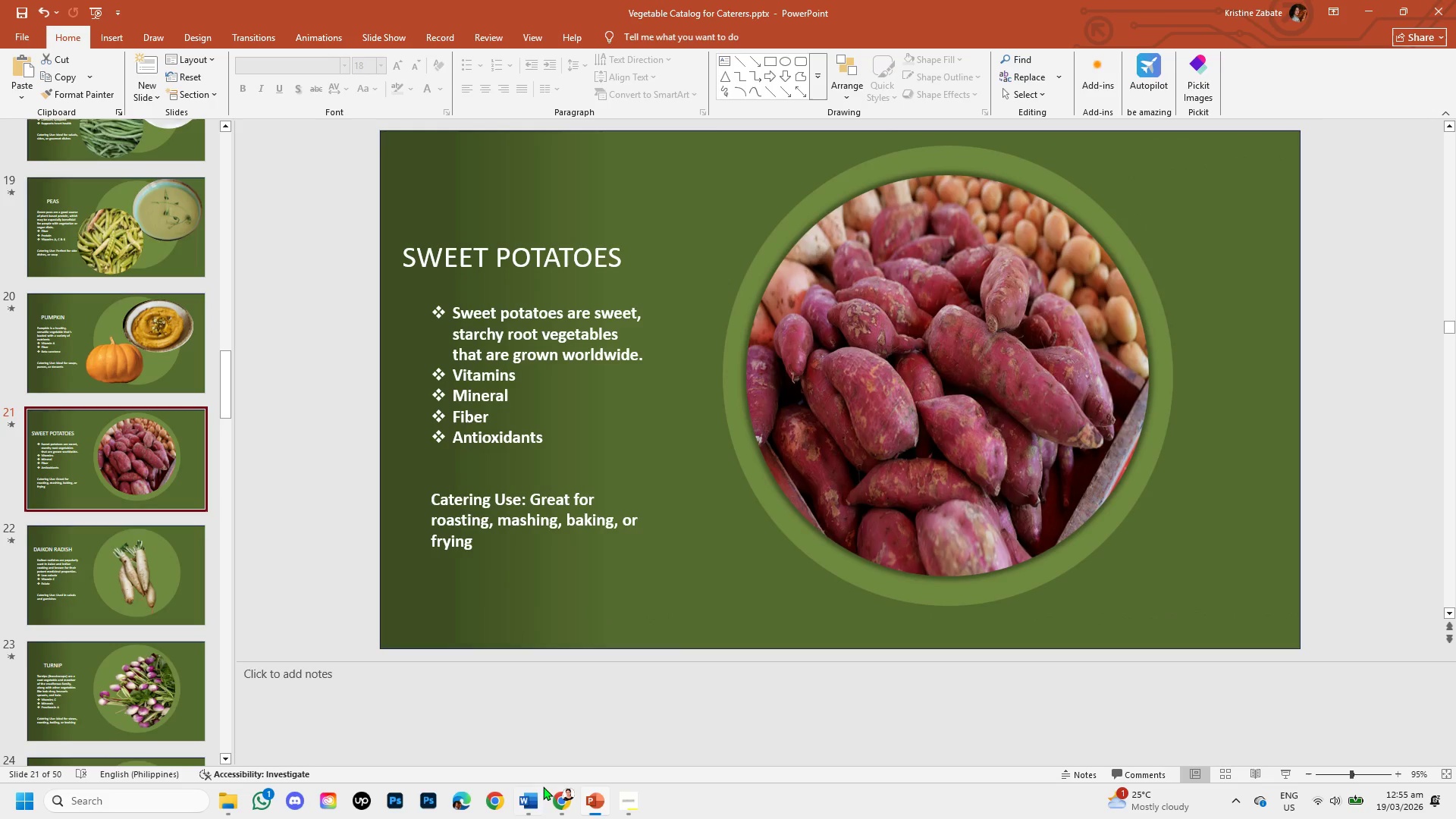 
left_click([562, 792])
 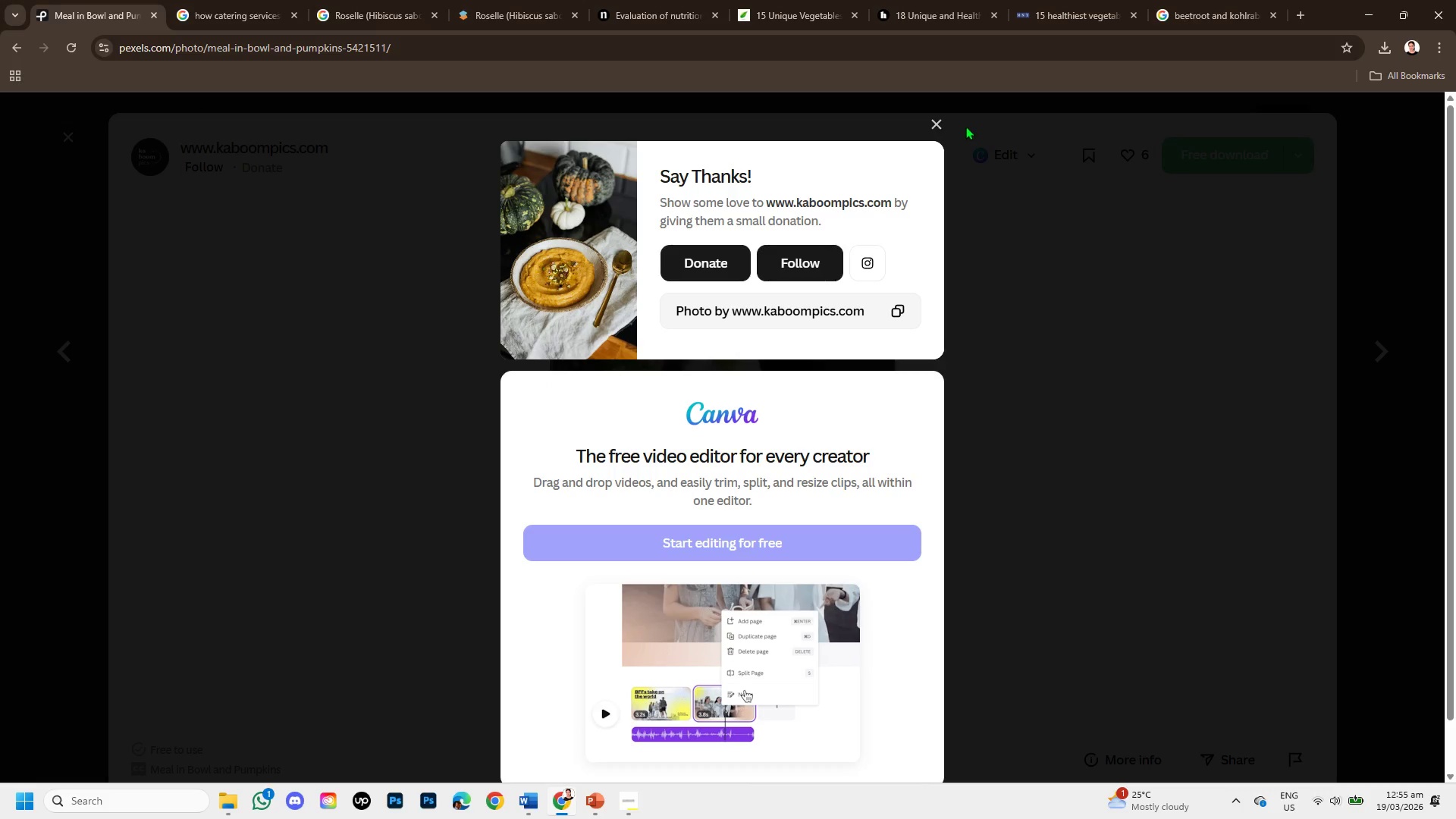 
left_click([941, 124])
 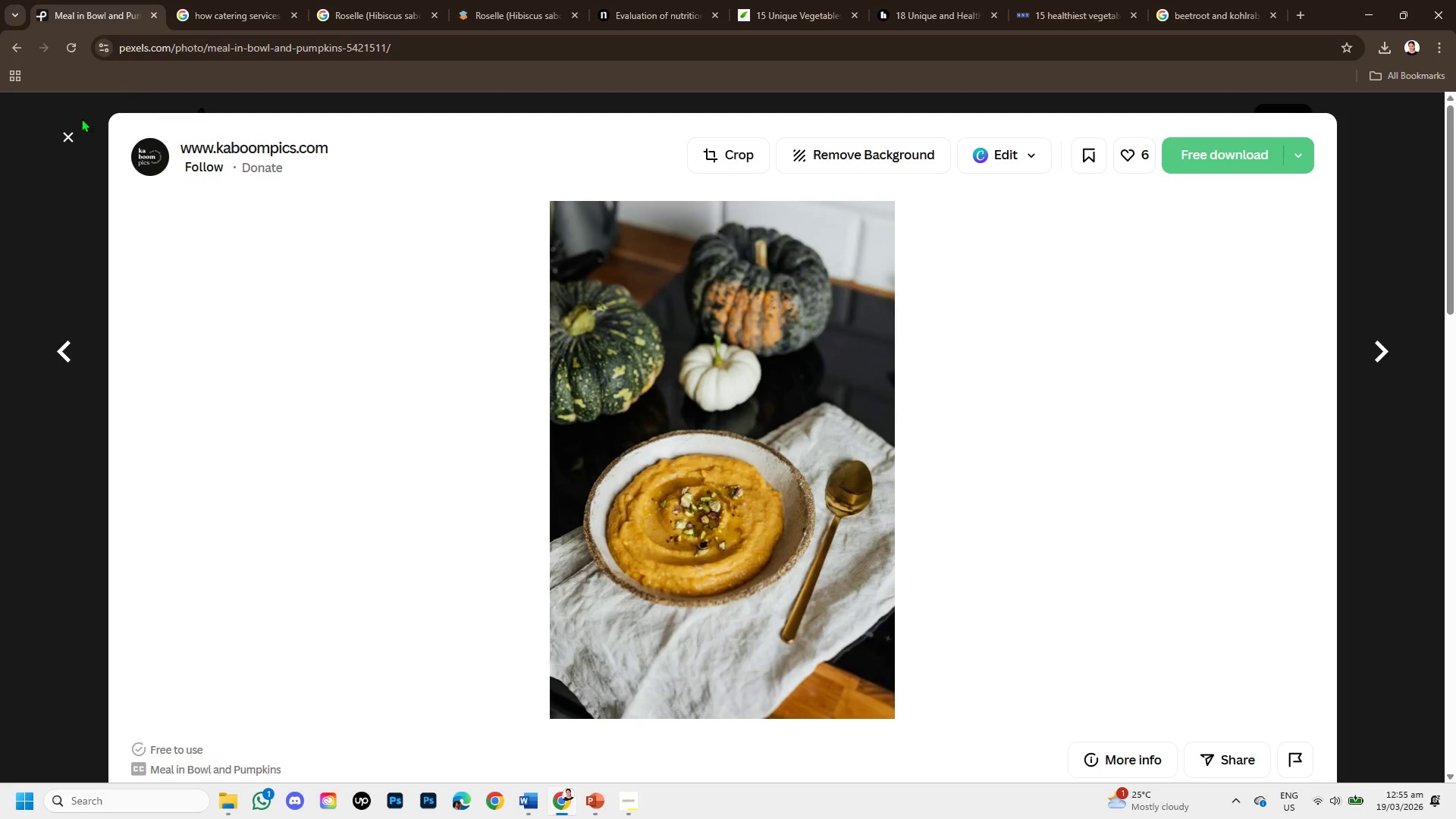 
left_click([74, 131])
 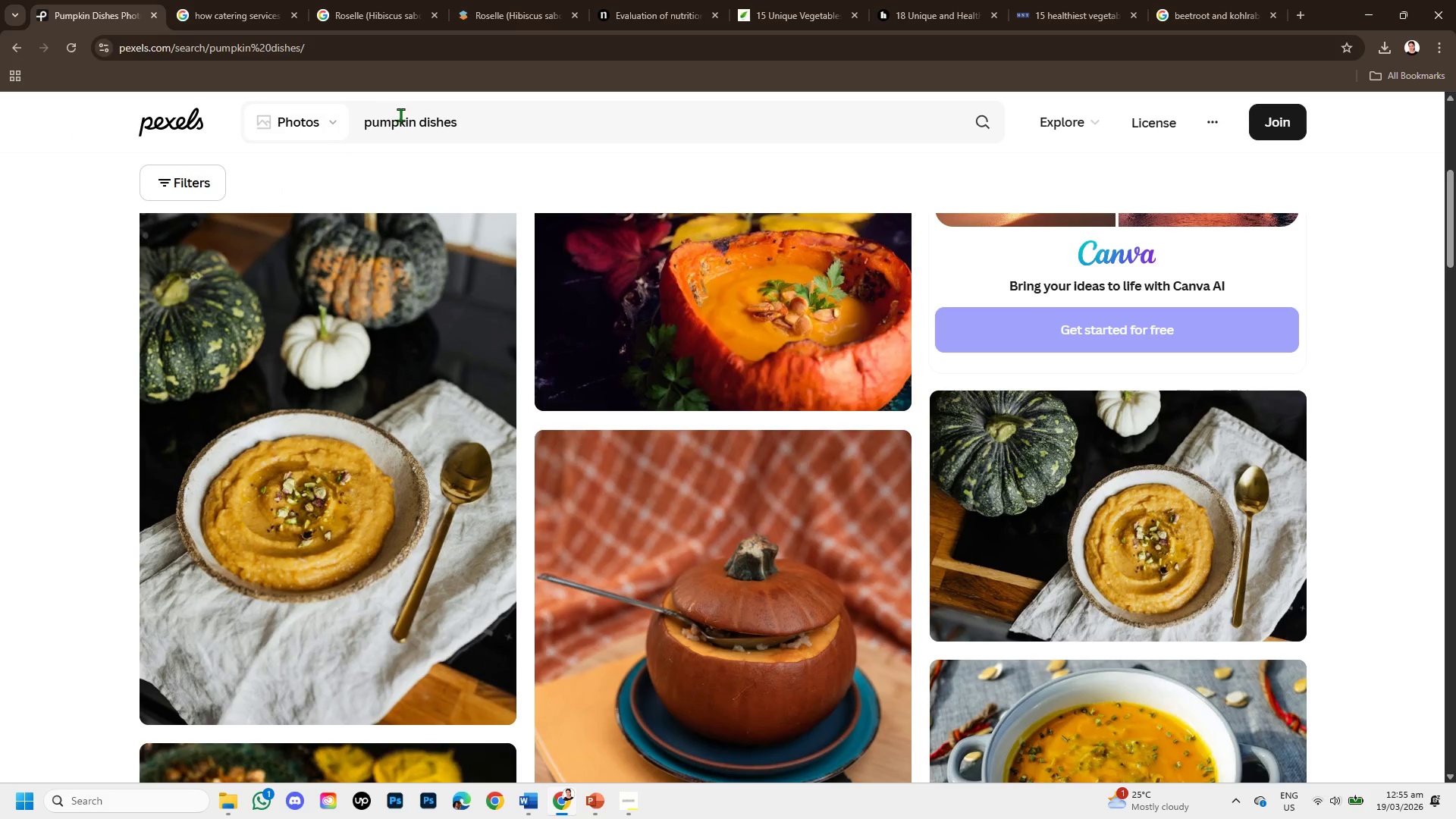 
left_click([418, 118])
 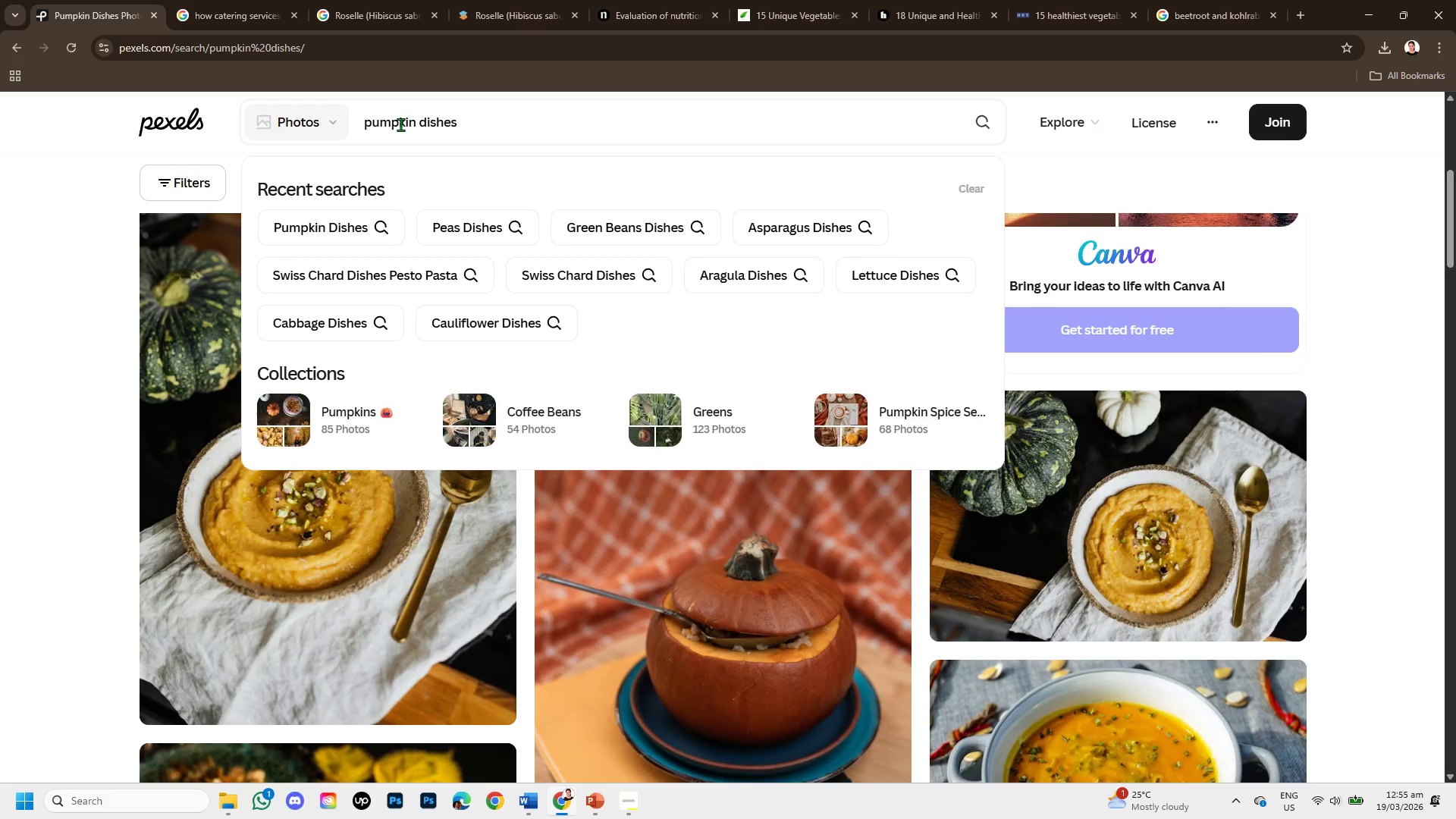 
key(Backspace)
key(Backspace)
key(Backspace)
key(Backspace)
key(Backspace)
type(sweet potatoes )
 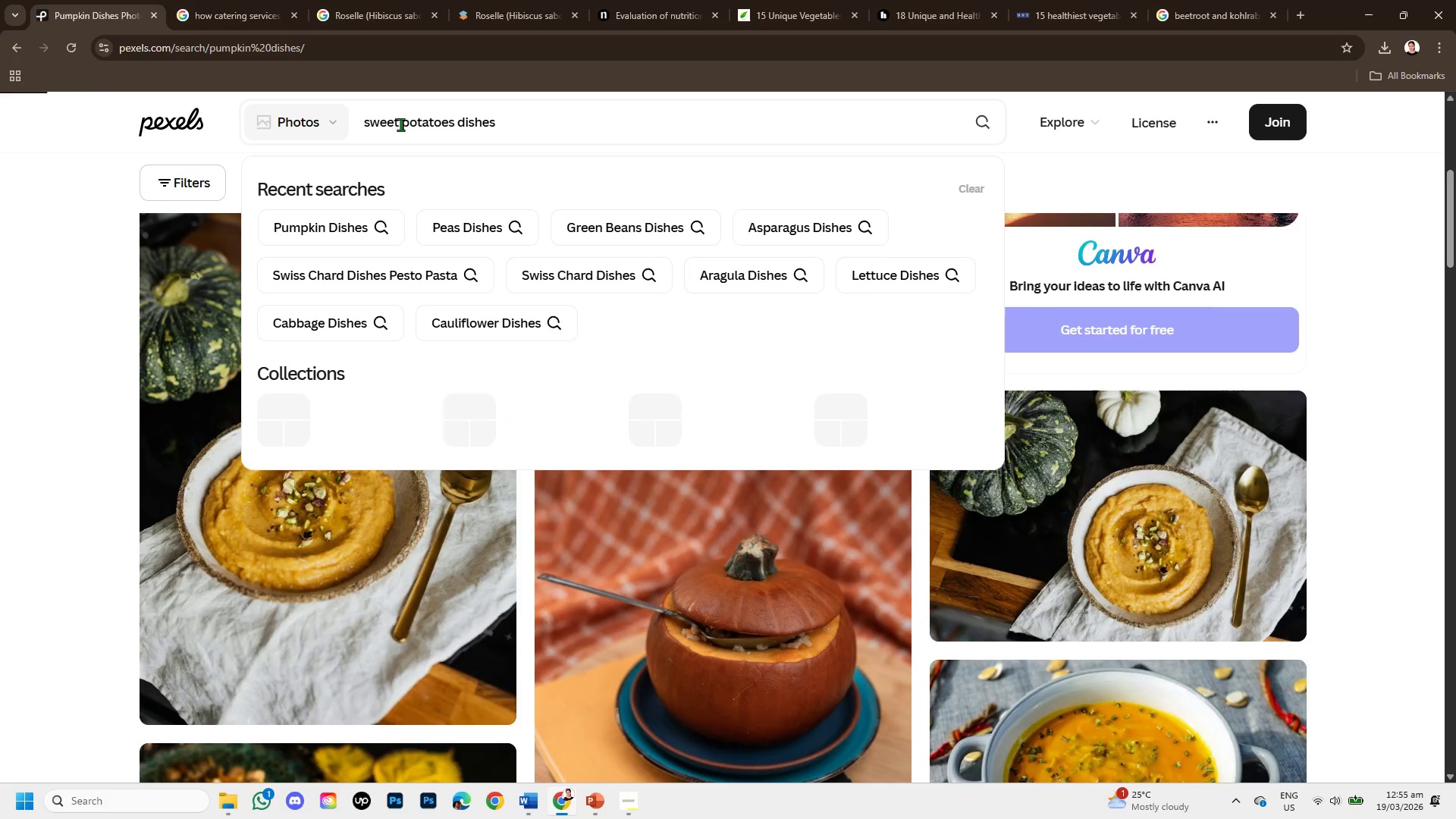 
key(Enter)
 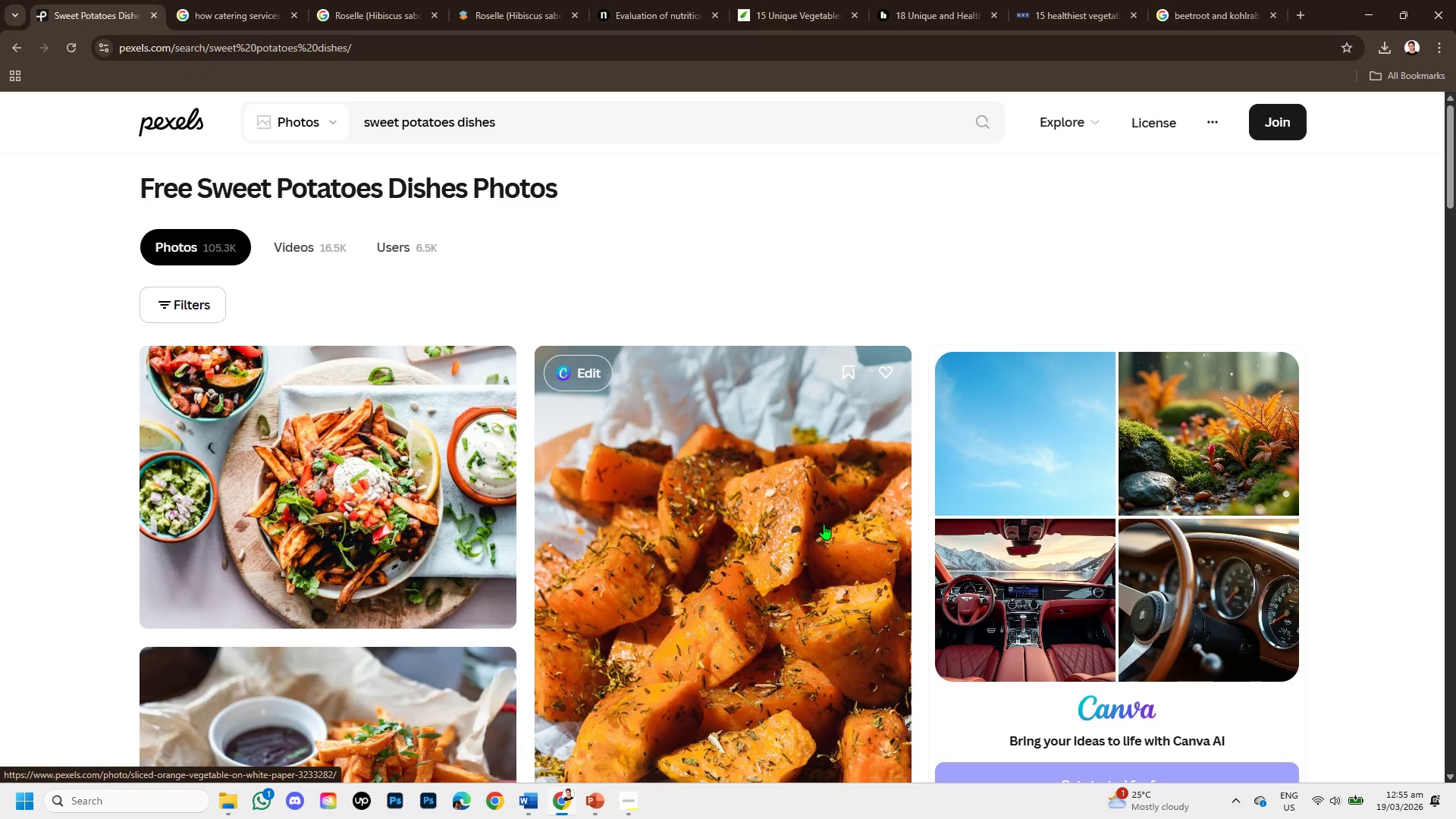 
wait(5.67)
 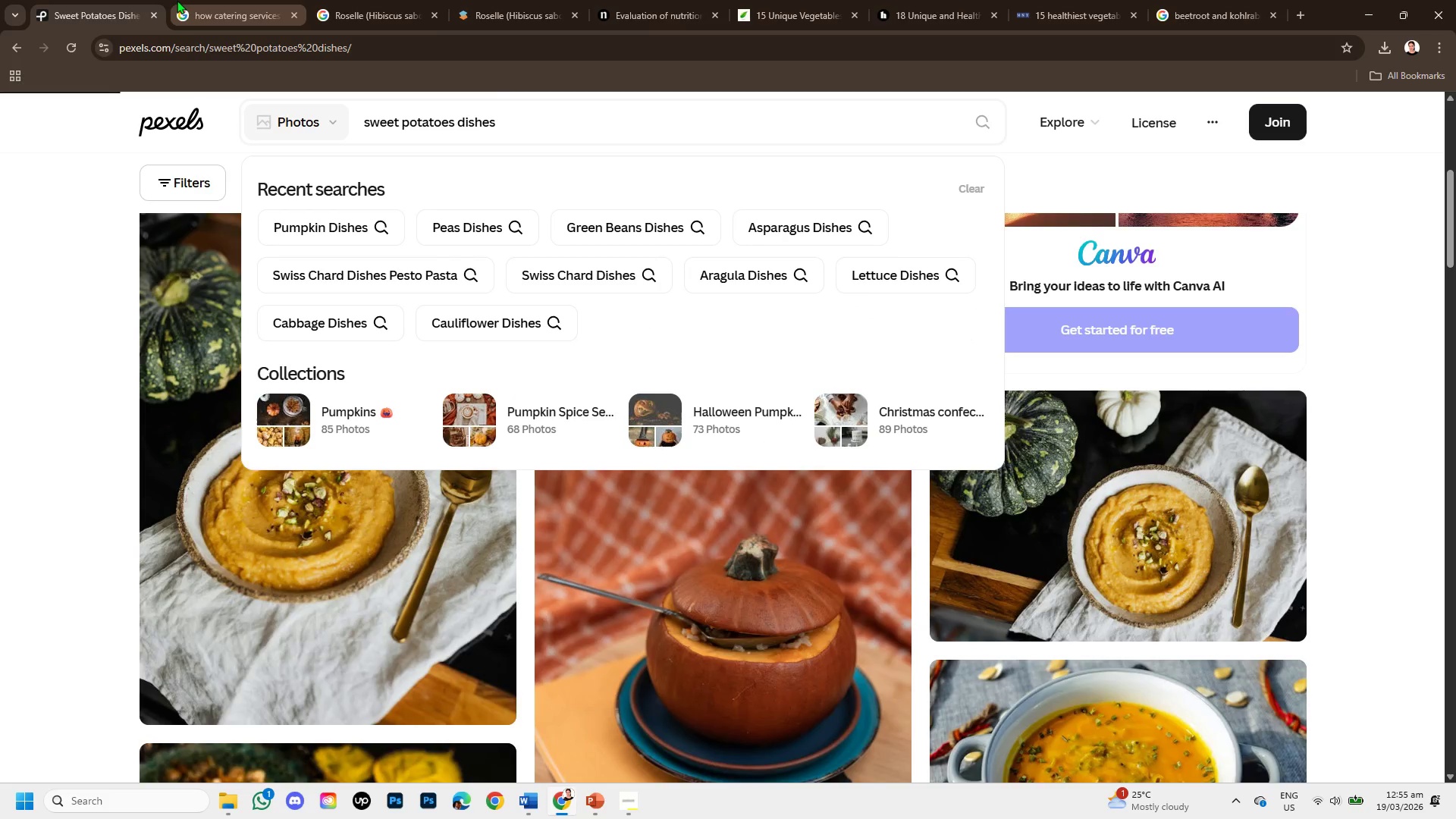 
left_click([356, 497])
 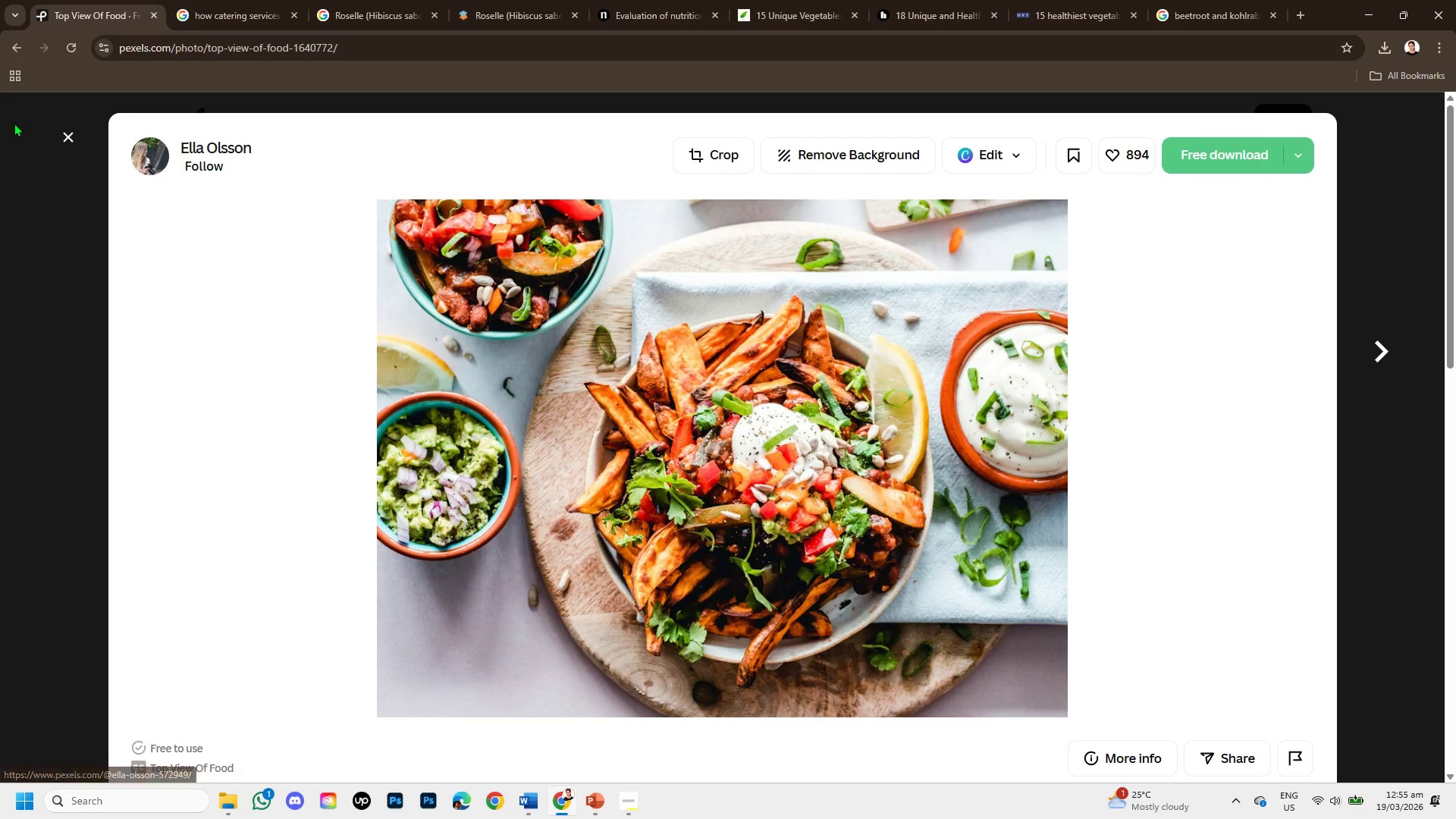 
left_click([70, 136])
 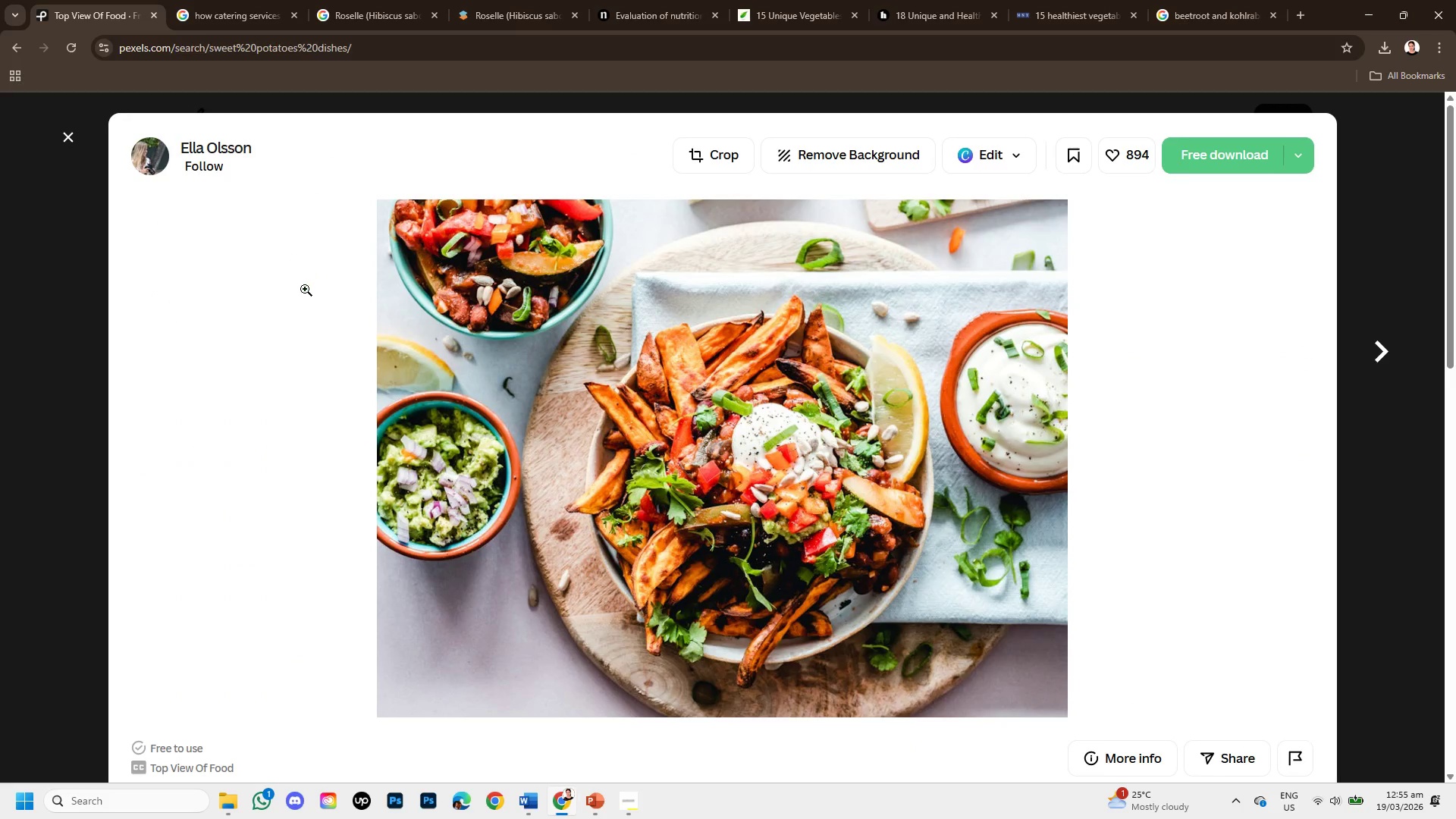 
scroll: coordinate [306, 327], scroll_direction: down, amount: 2.0
 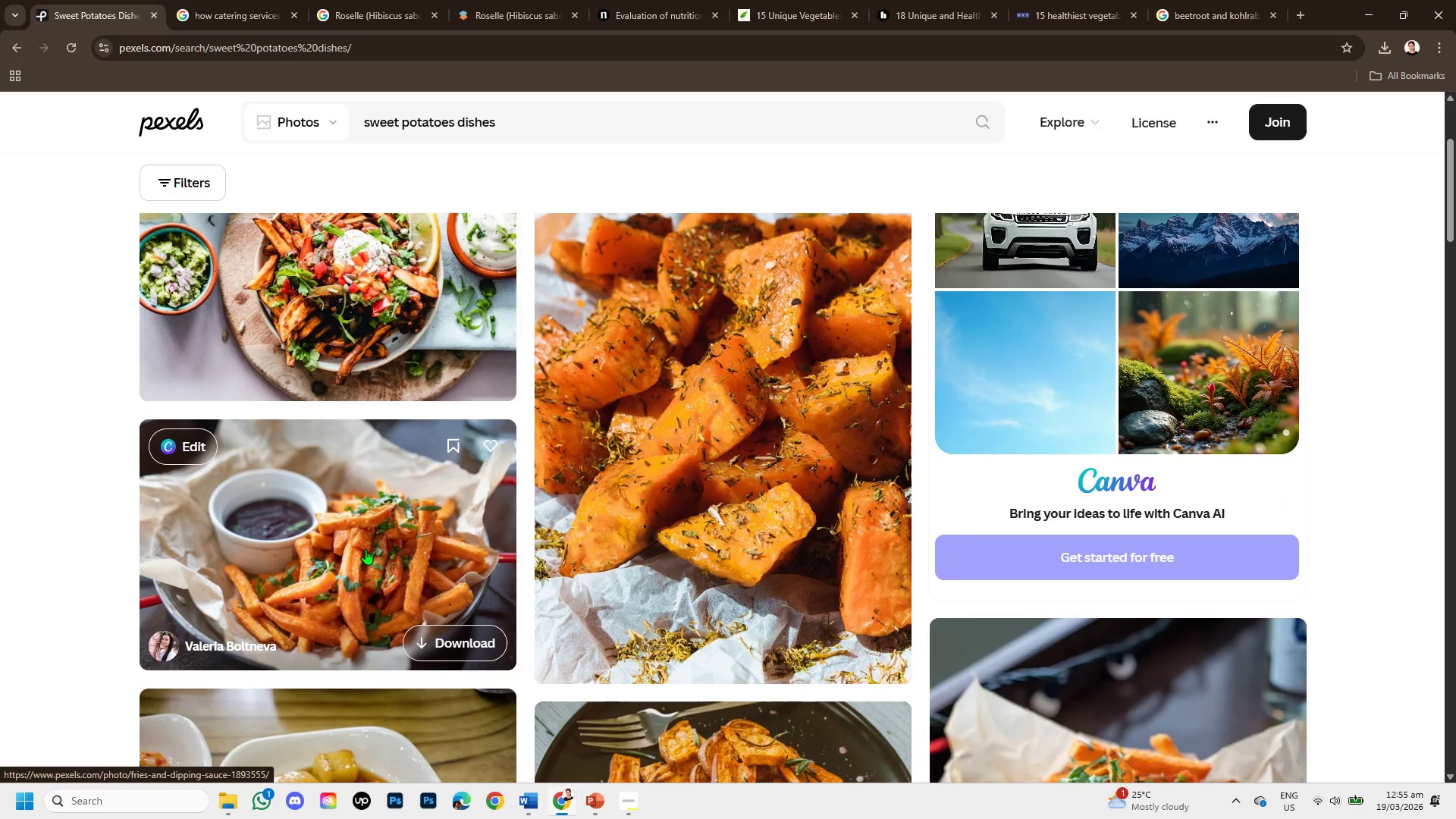 
left_click([366, 549])
 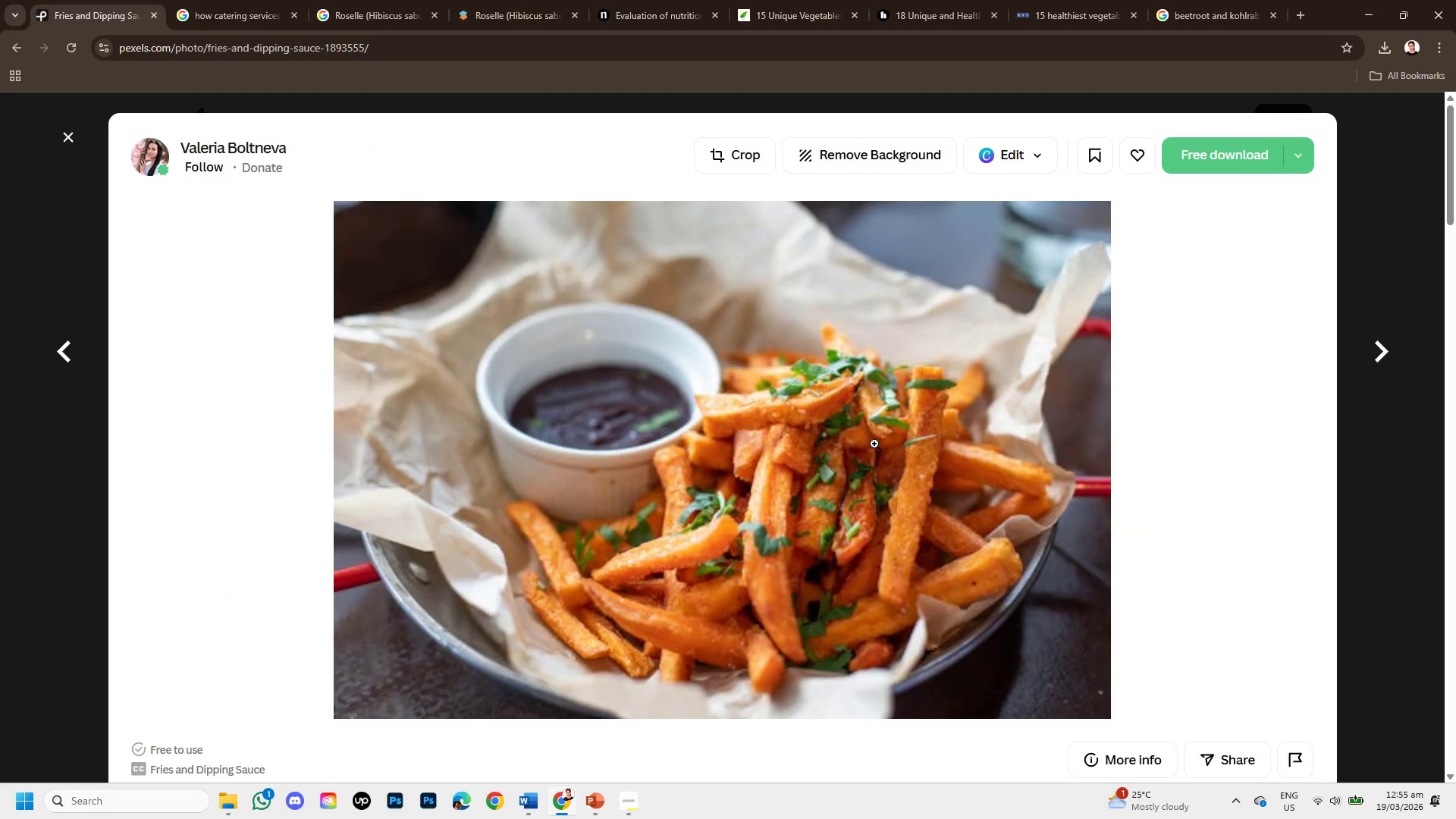 
scroll: coordinate [749, 457], scroll_direction: down, amount: 4.0
 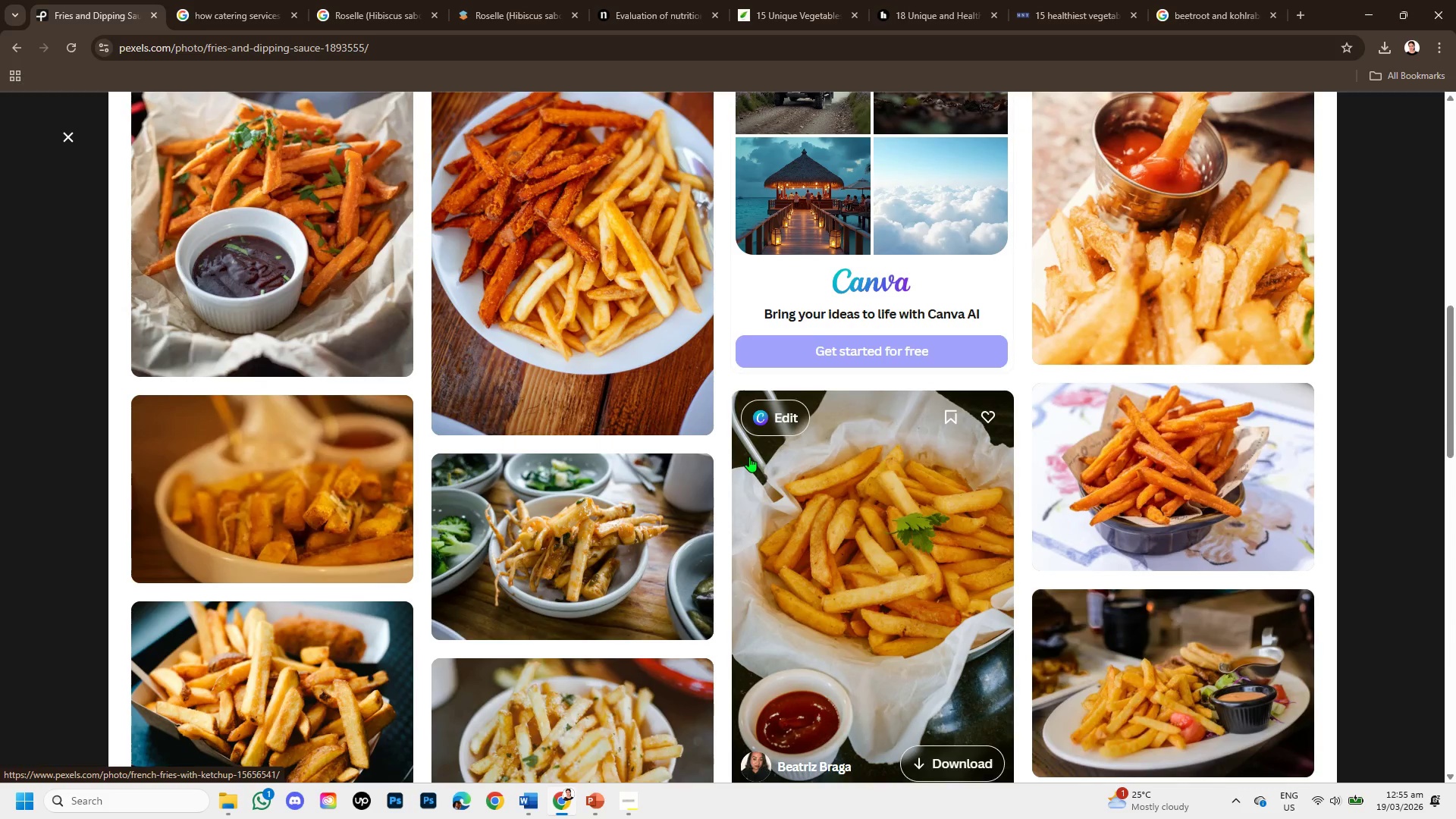 
scroll: coordinate [749, 457], scroll_direction: up, amount: 1.0
 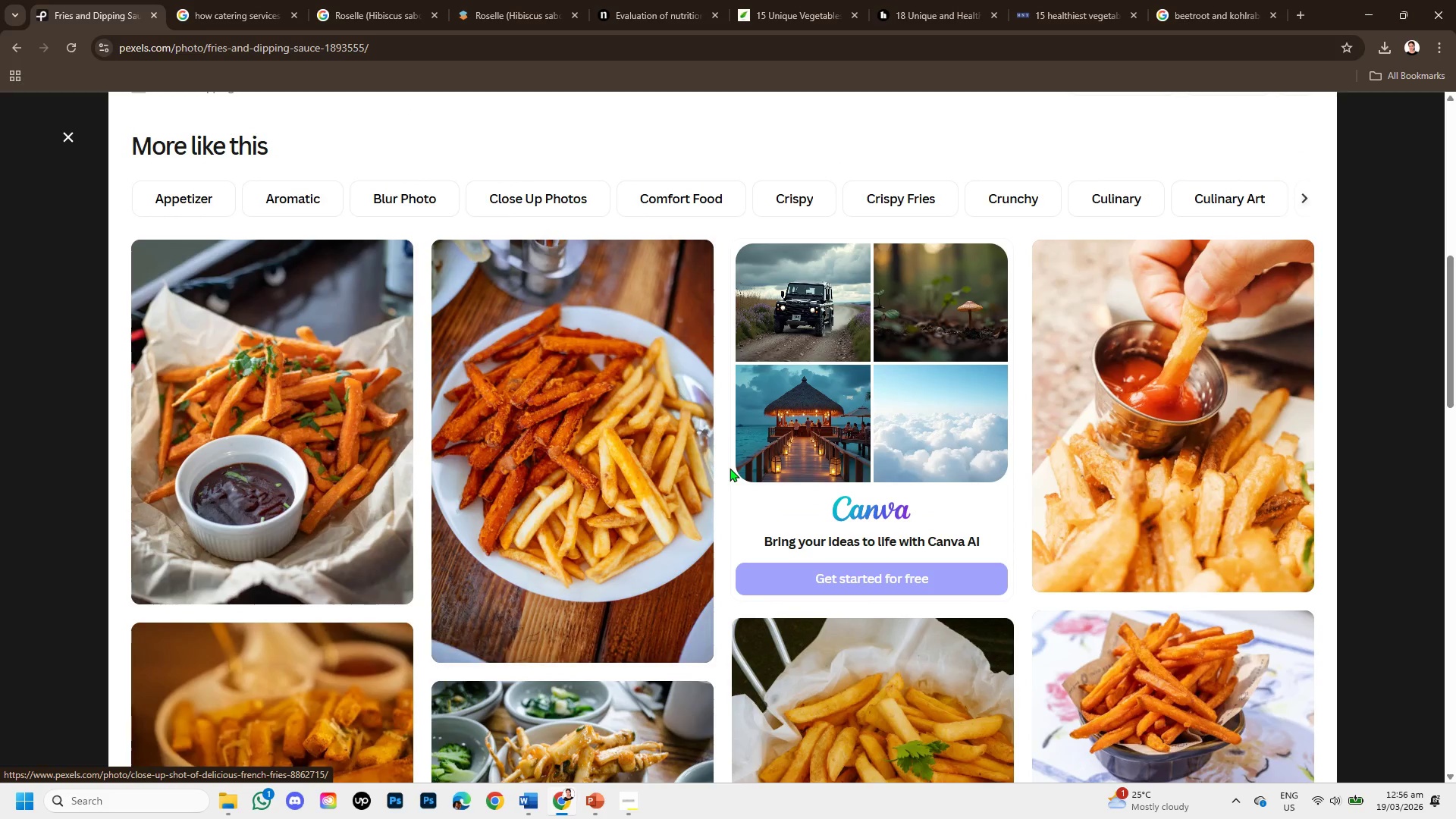 
scroll: coordinate [730, 468], scroll_direction: down, amount: 1.0
 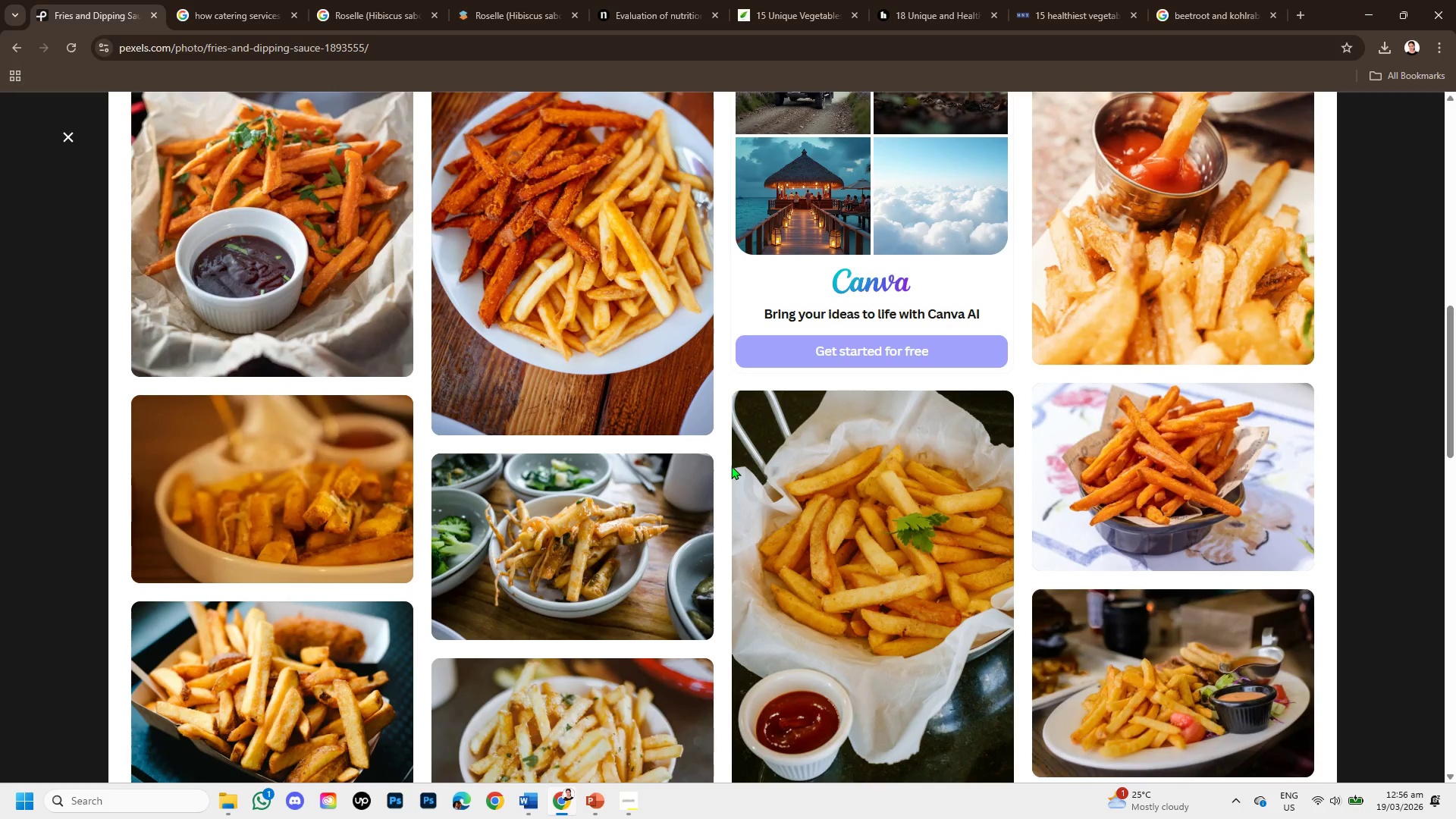 
right_click([722, 351])
 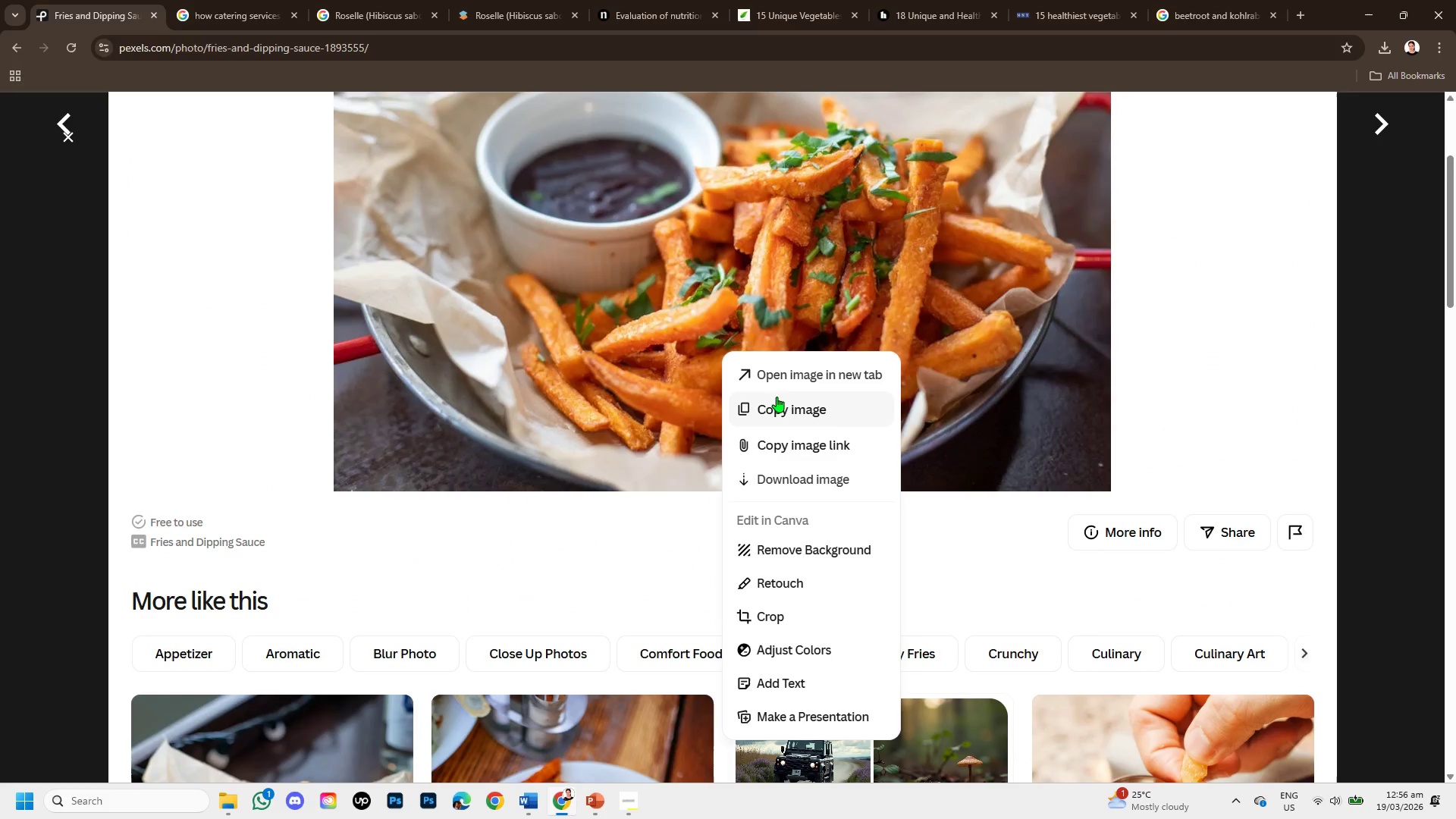 
scroll: coordinate [731, 464], scroll_direction: up, amount: 3.0
 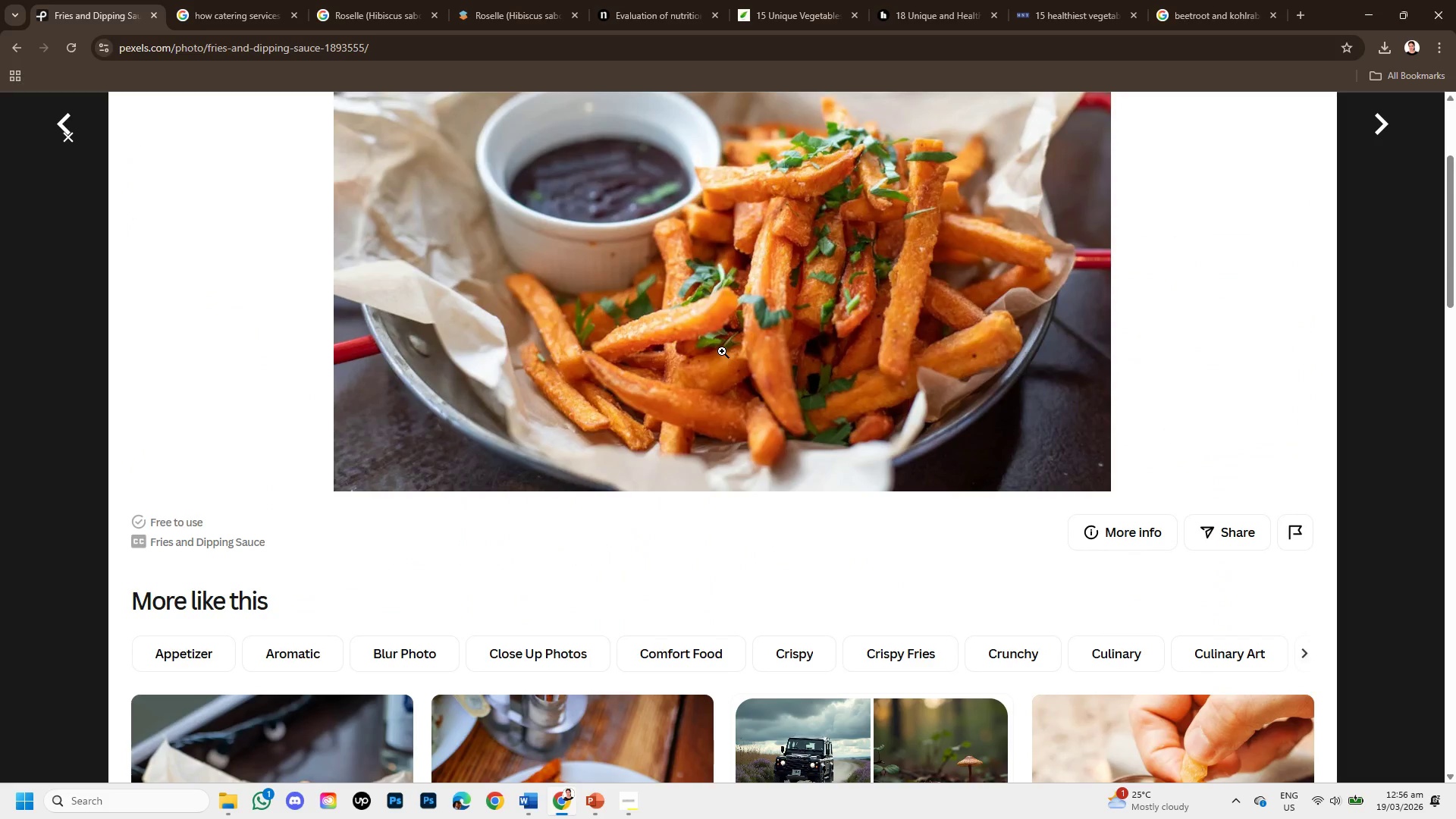 
left_click([777, 397])
 